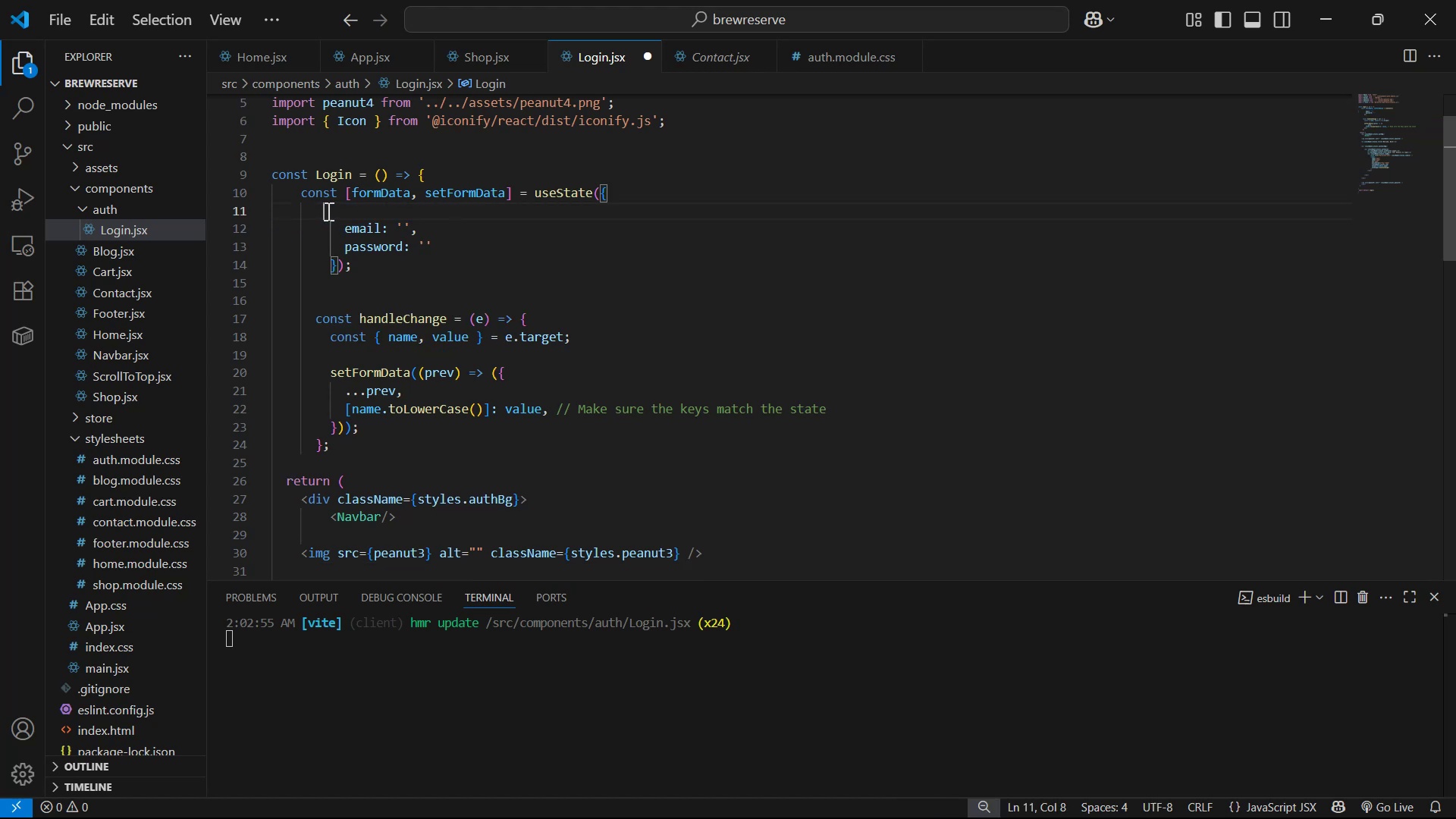 
key(Backspace)
 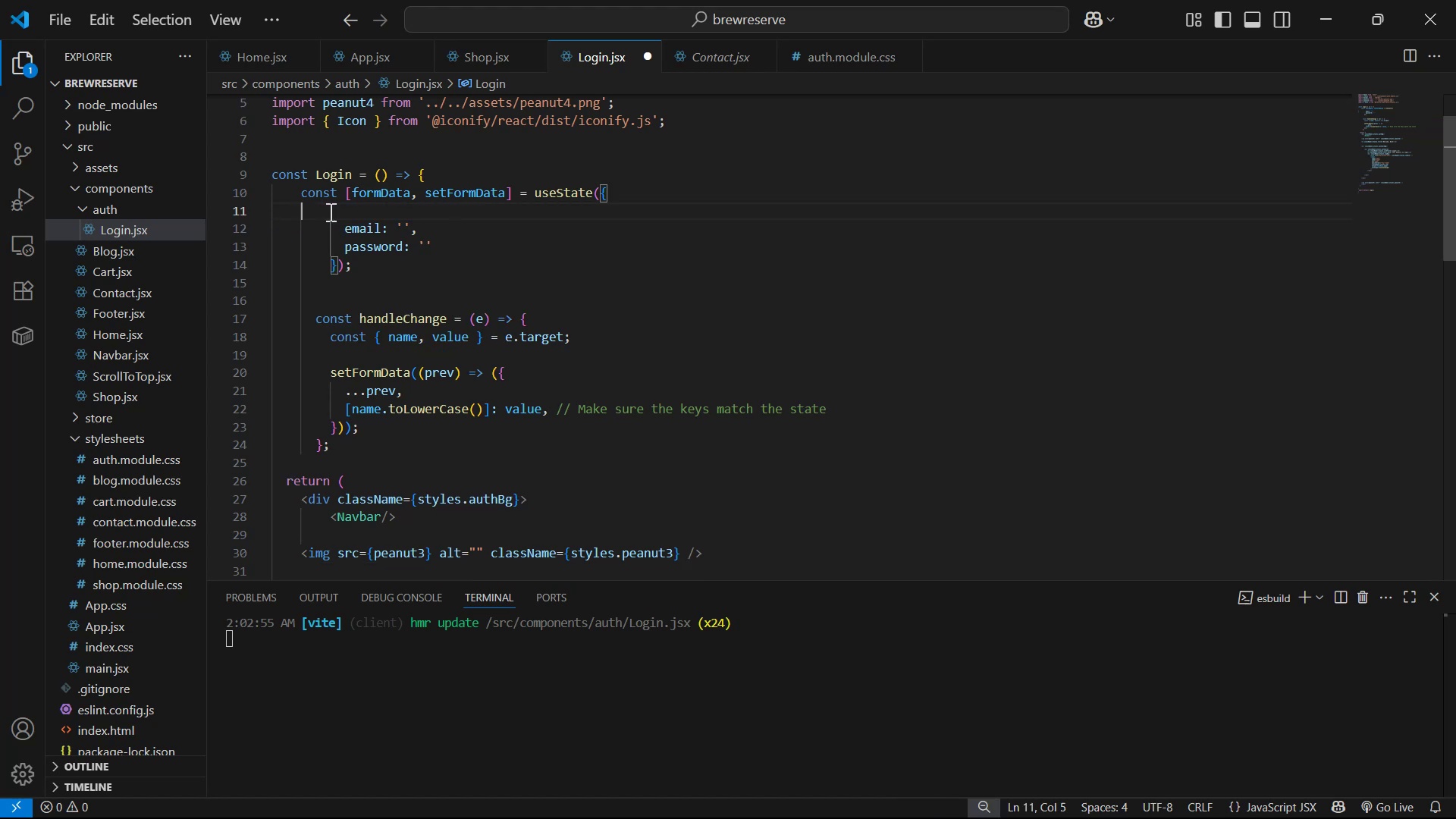 
key(Backspace)
 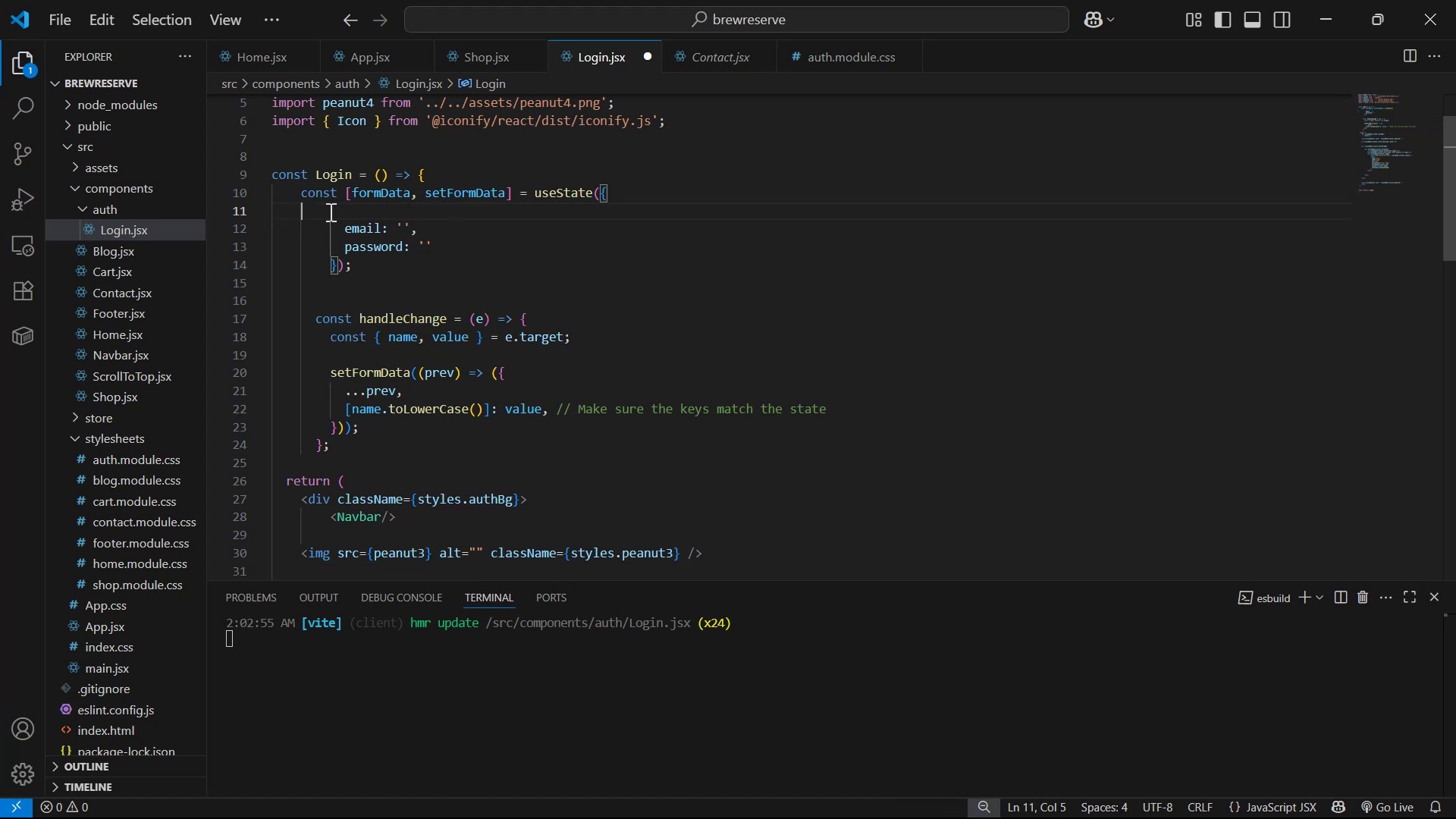 
key(Backspace)
 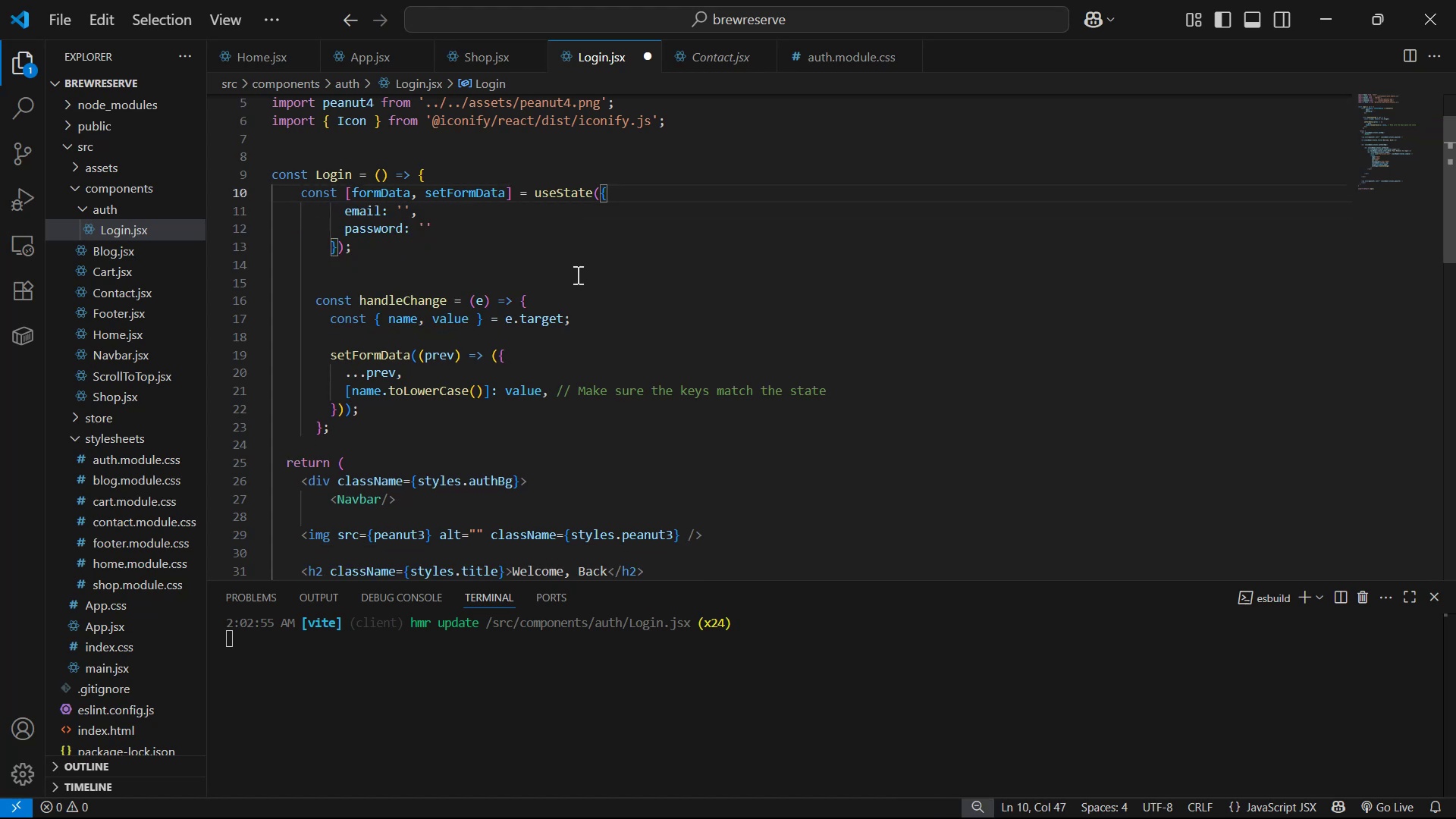 
scroll: coordinate [882, 310], scroll_direction: down, amount: 8.0
 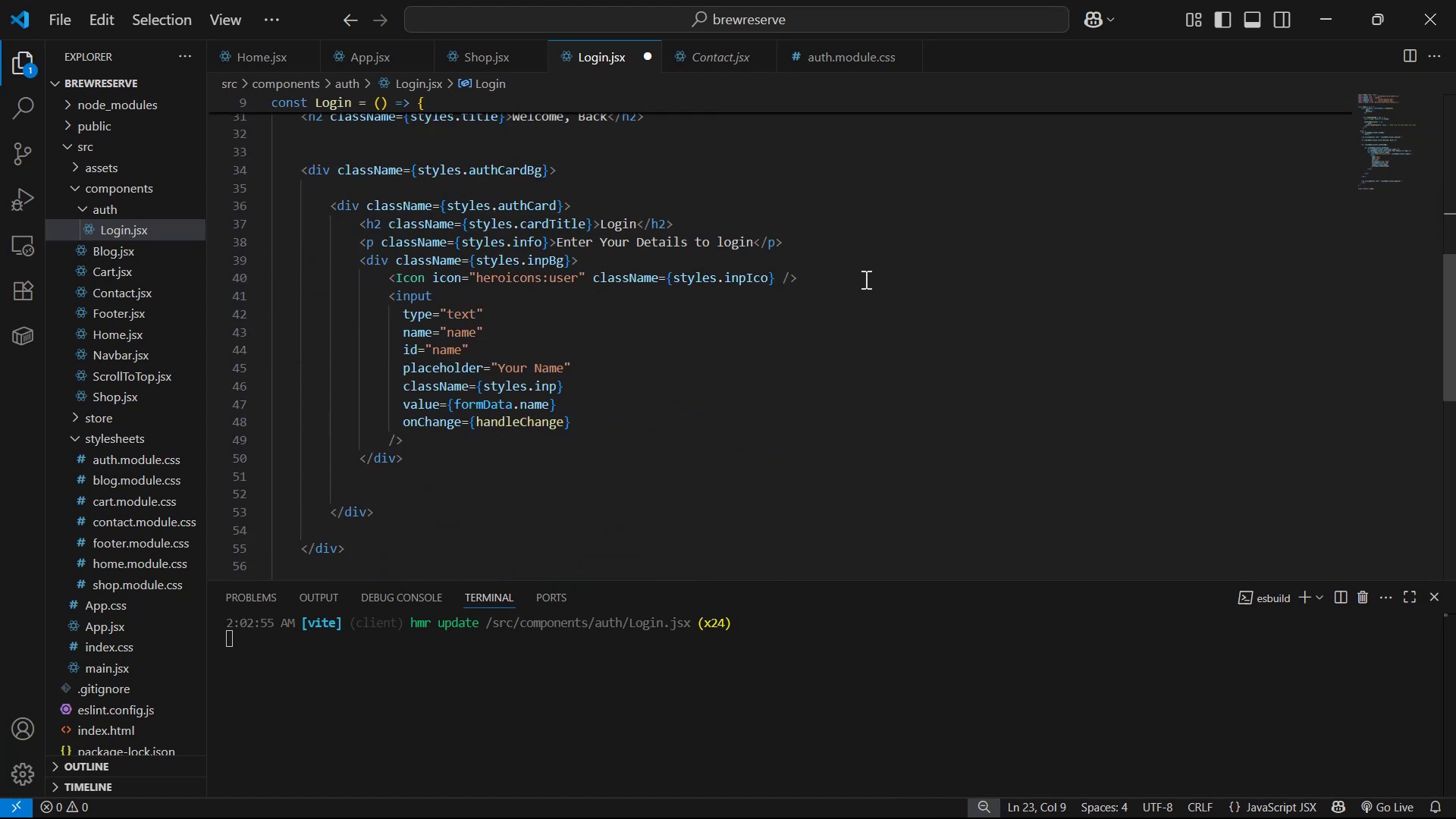 
scroll: coordinate [854, 303], scroll_direction: up, amount: 13.0
 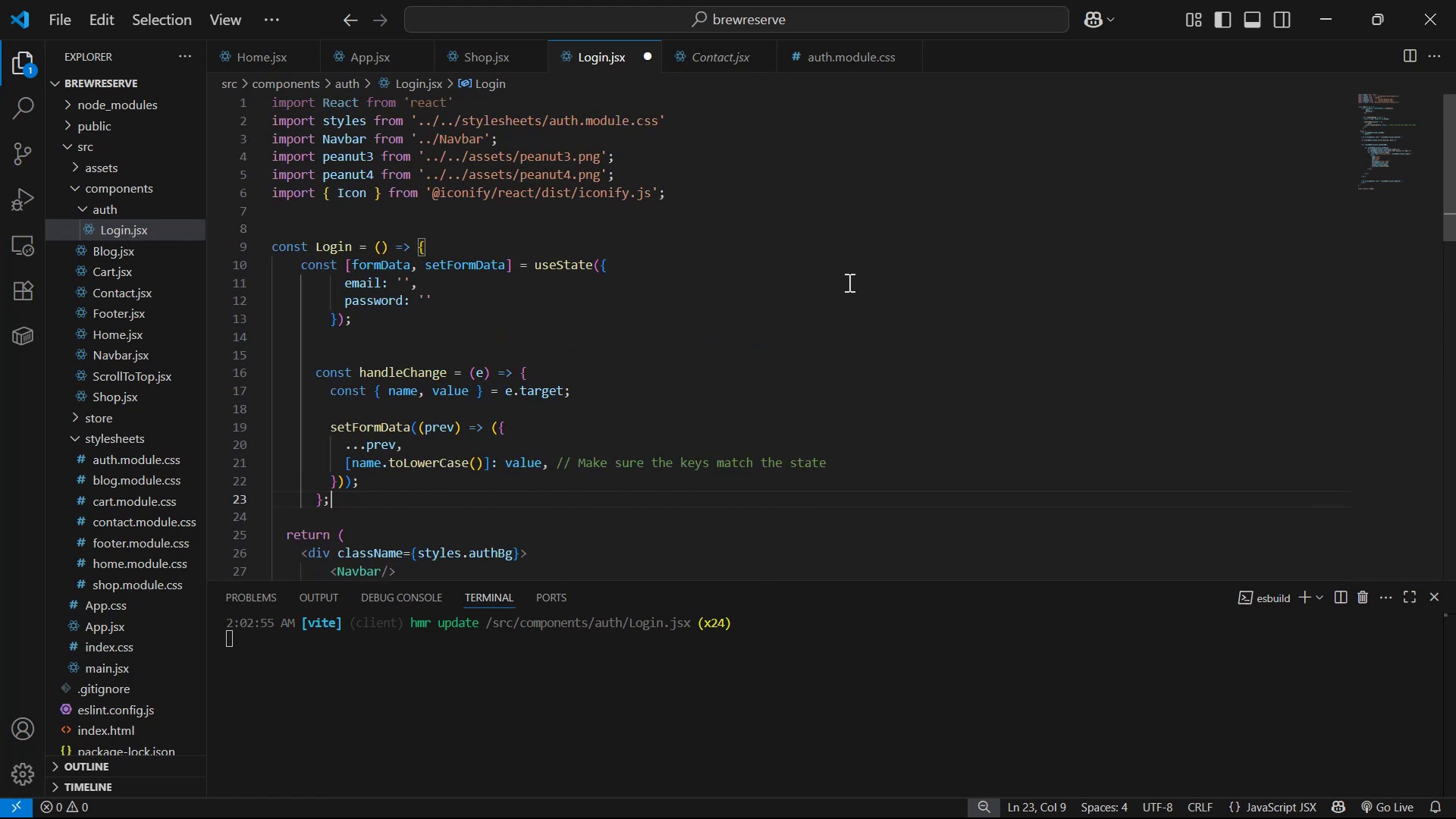 
scroll: coordinate [924, 237], scroll_direction: down, amount: 10.0
 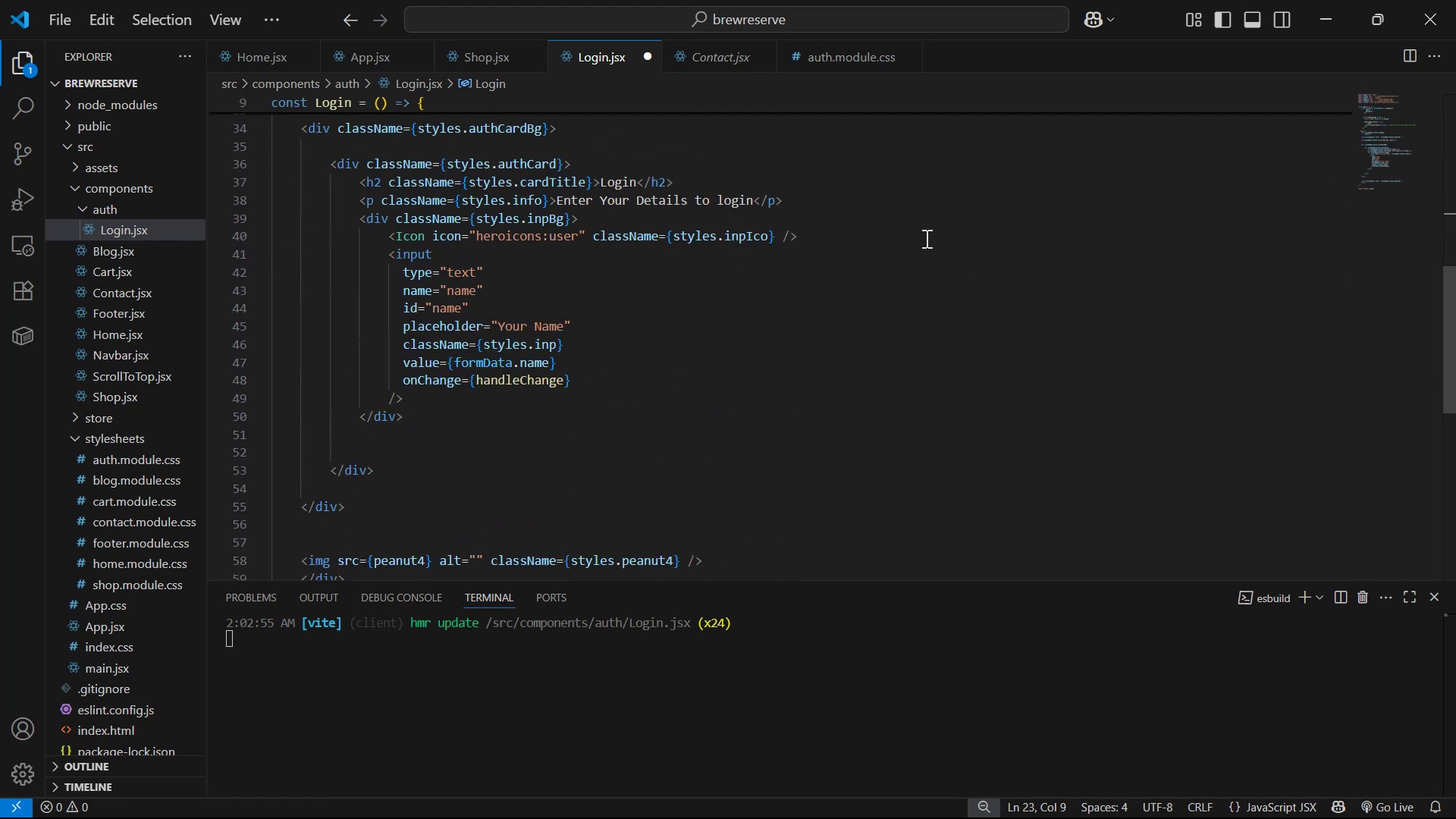 
scroll: coordinate [910, 249], scroll_direction: up, amount: 6.0
 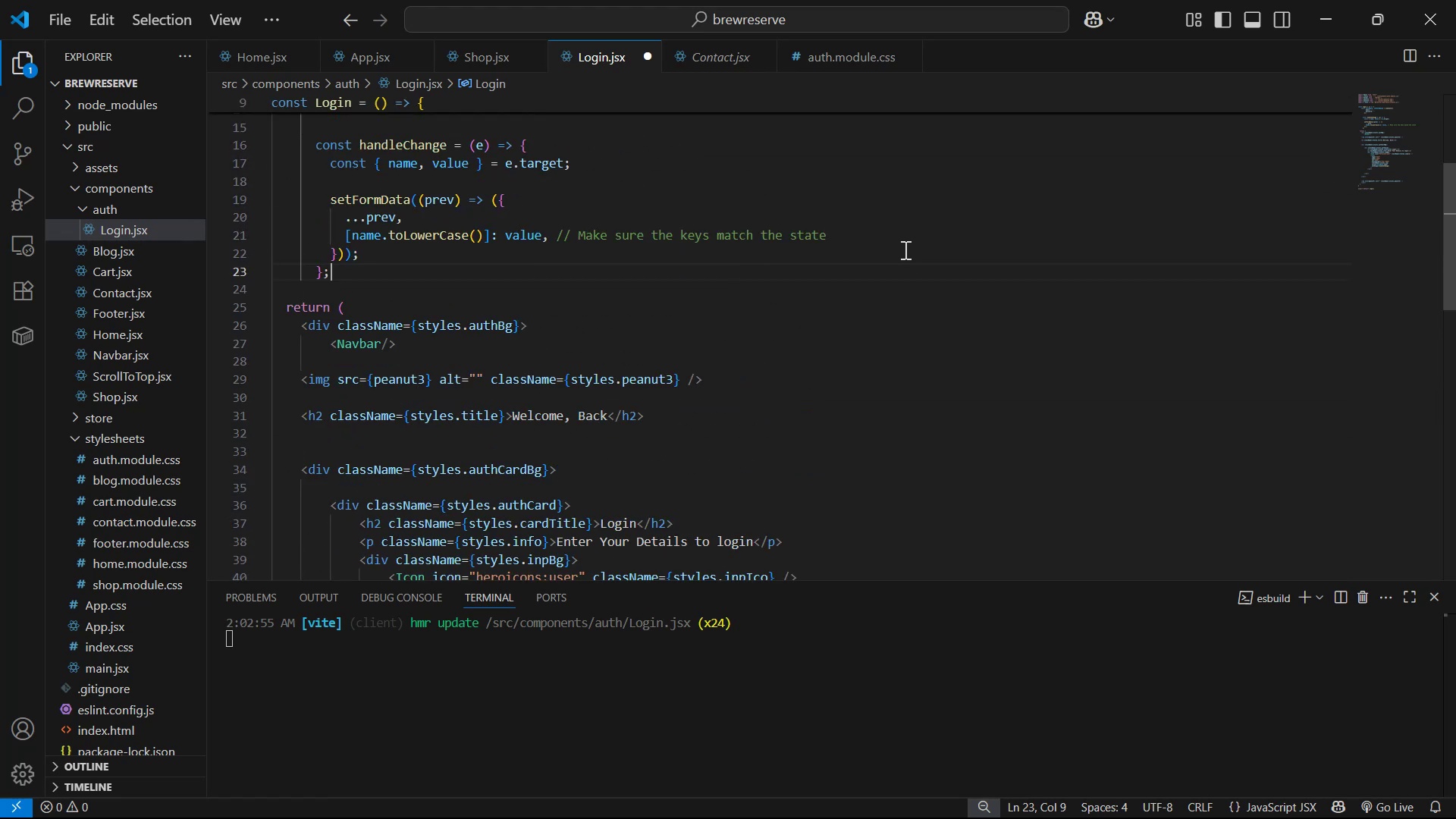 
scroll: coordinate [894, 261], scroll_direction: down, amount: 5.0
 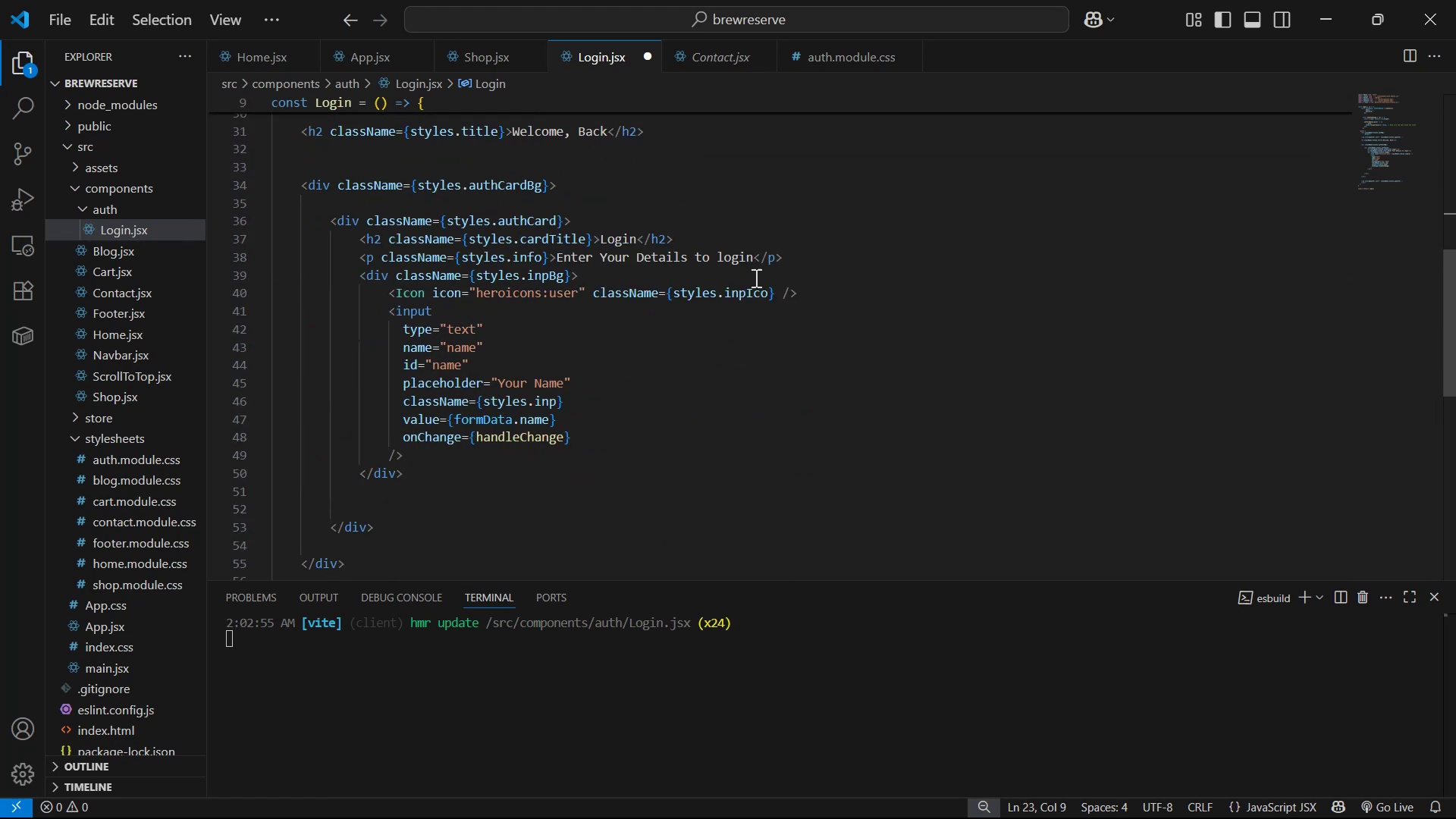 
left_click([657, 282])
 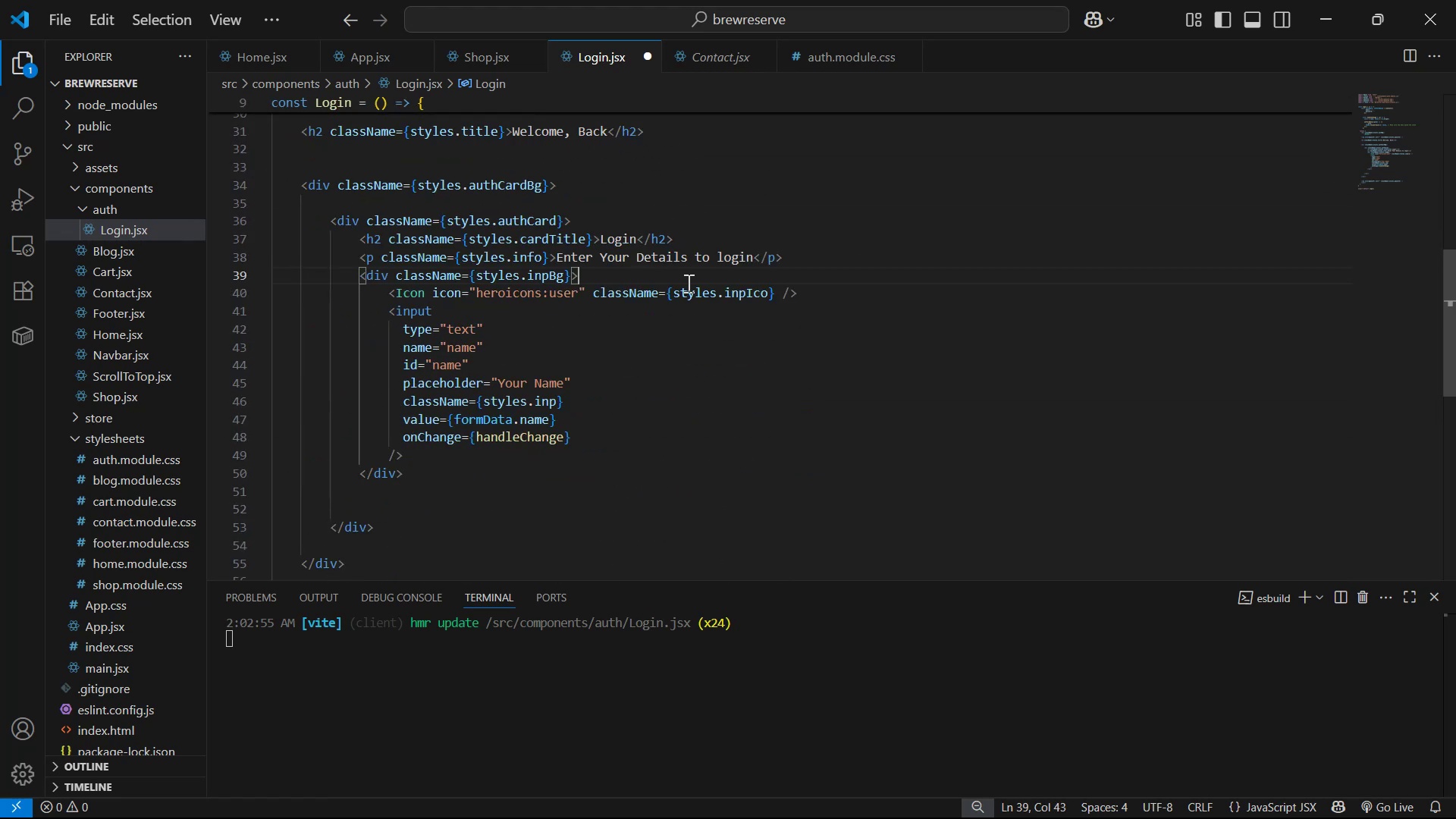 
left_click([784, 268])
 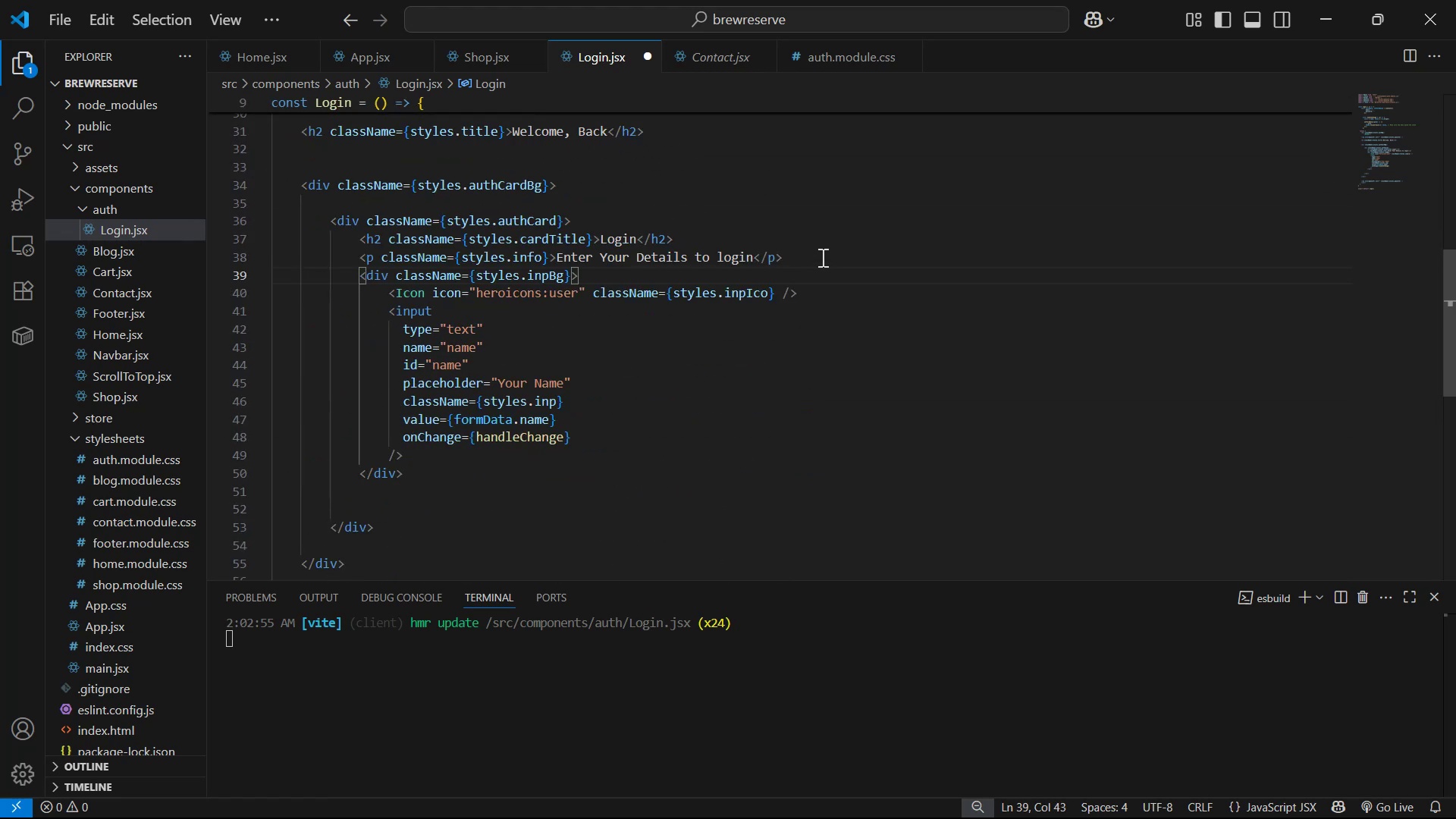 
left_click([821, 257])
 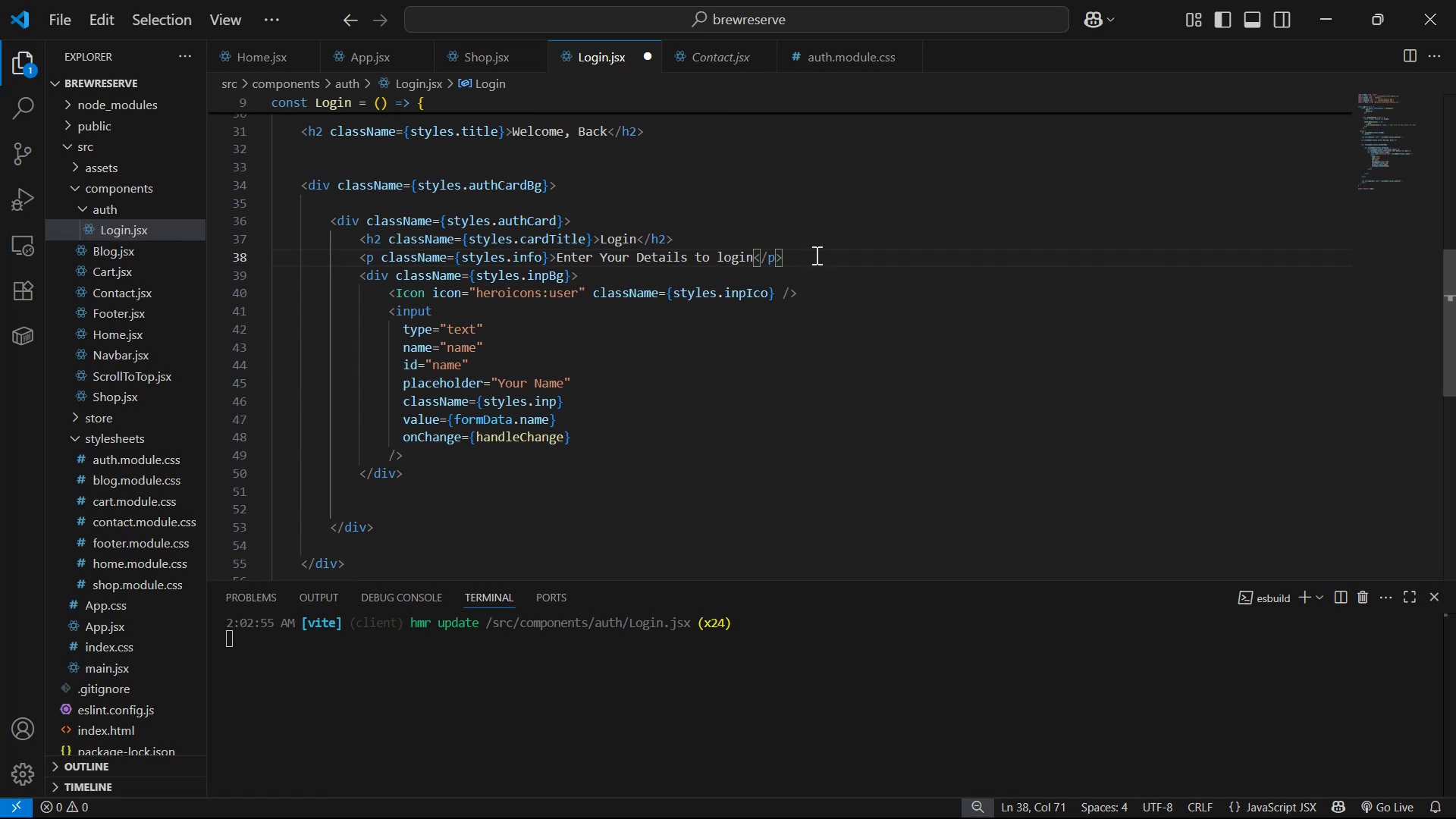 
key(Enter)
 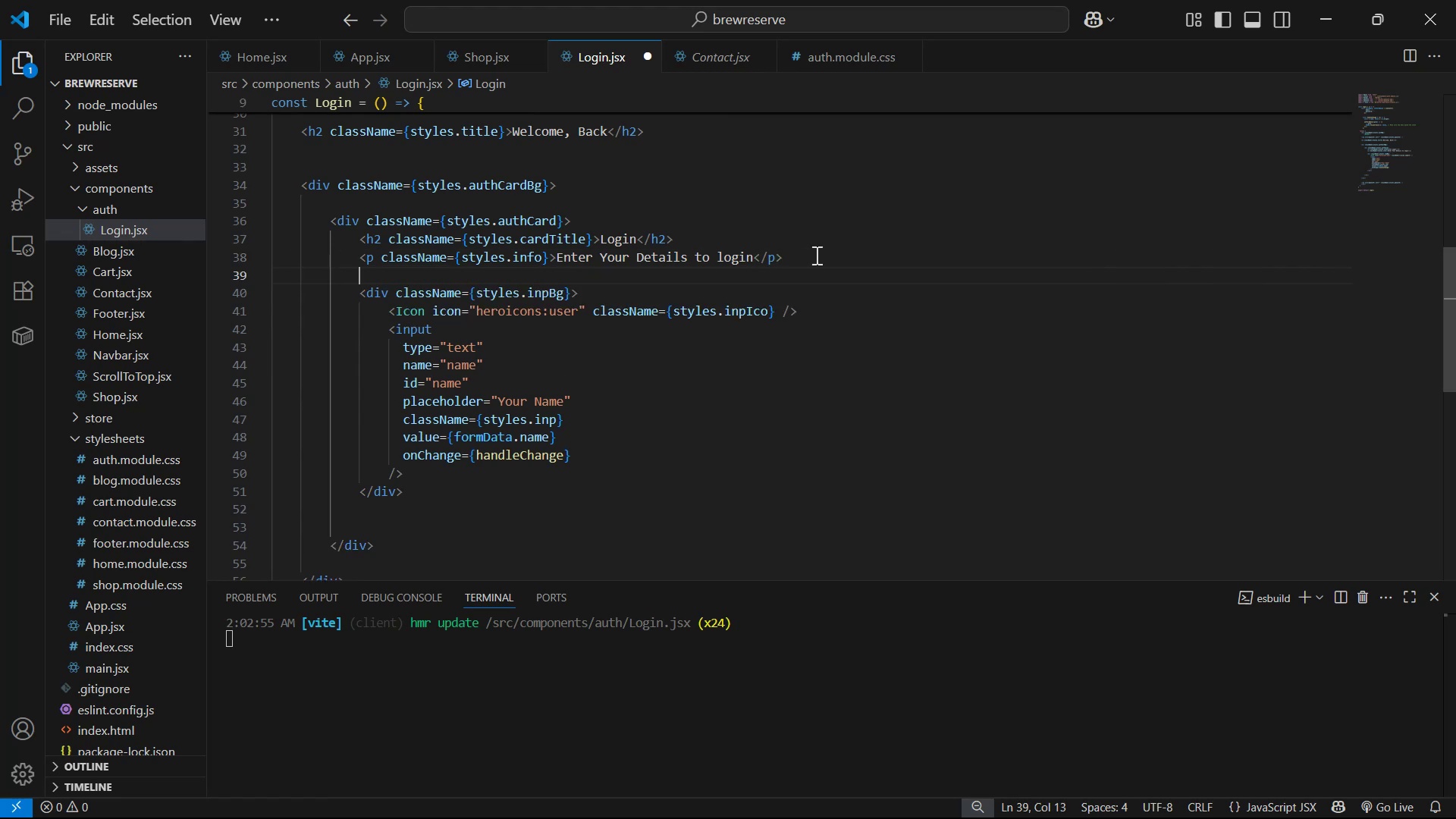 
type(form)
 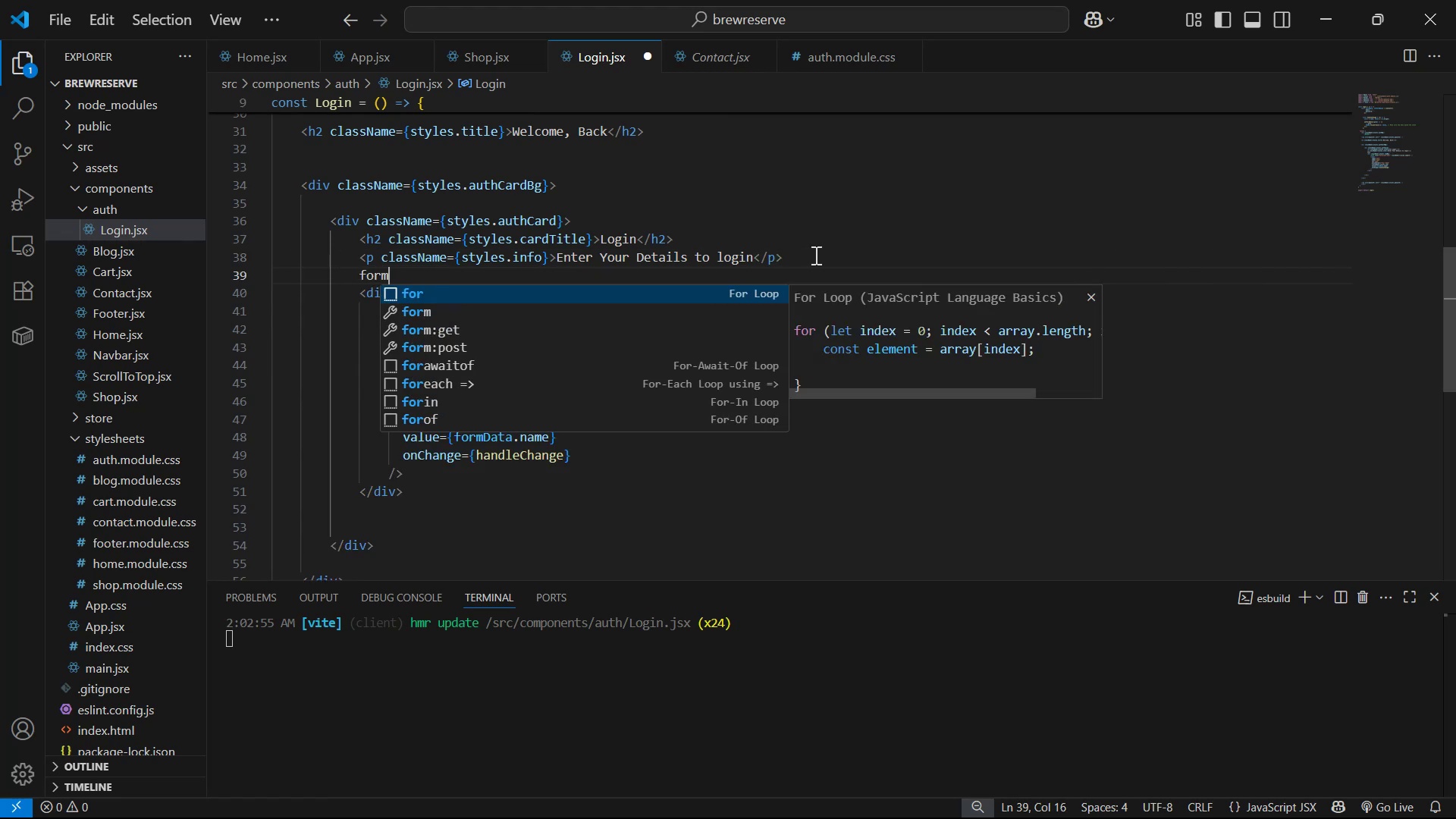 
key(Enter)
 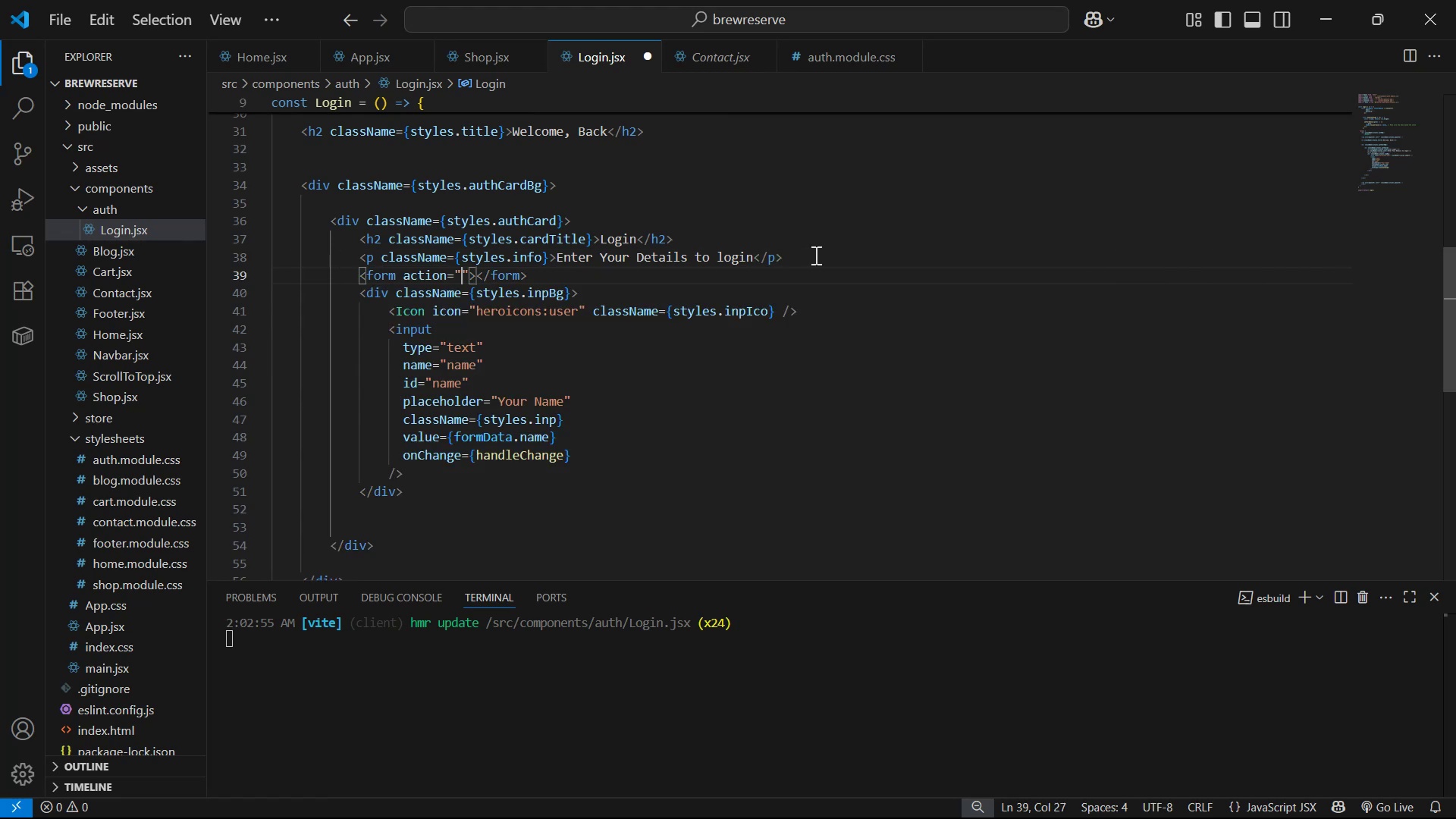 
key(Enter)
 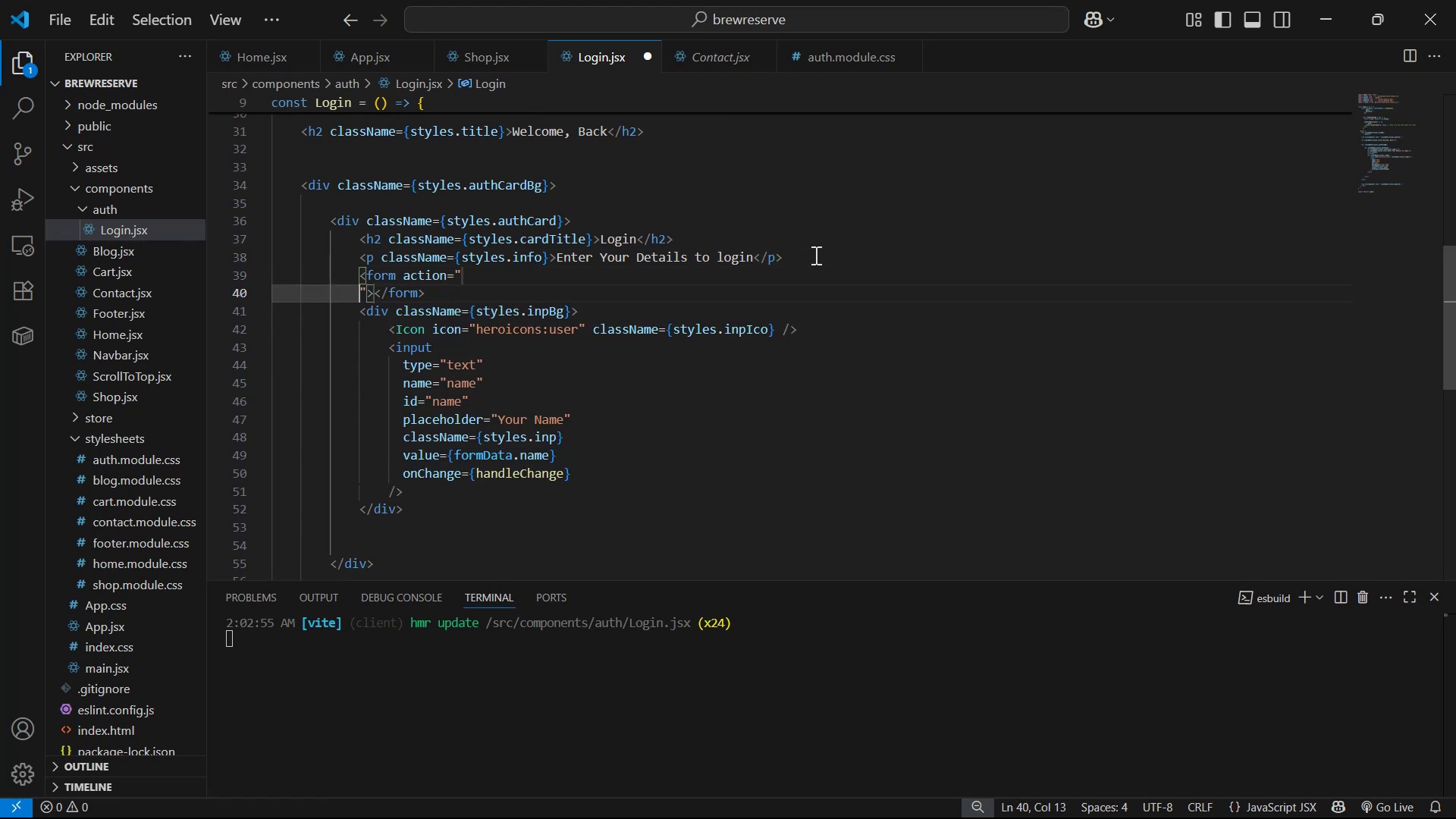 
key(Control+Z)
 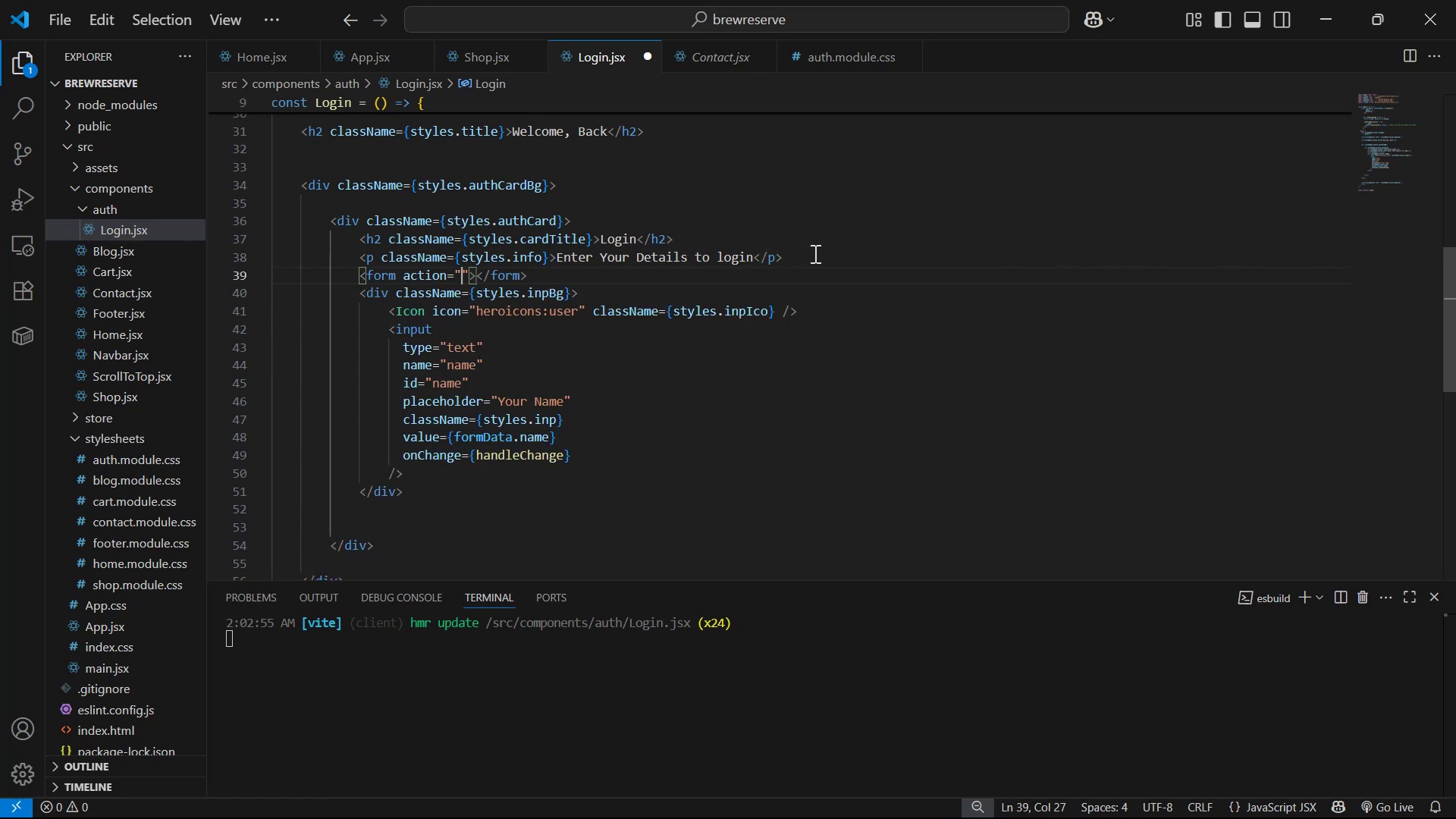 
key(ArrowRight)
 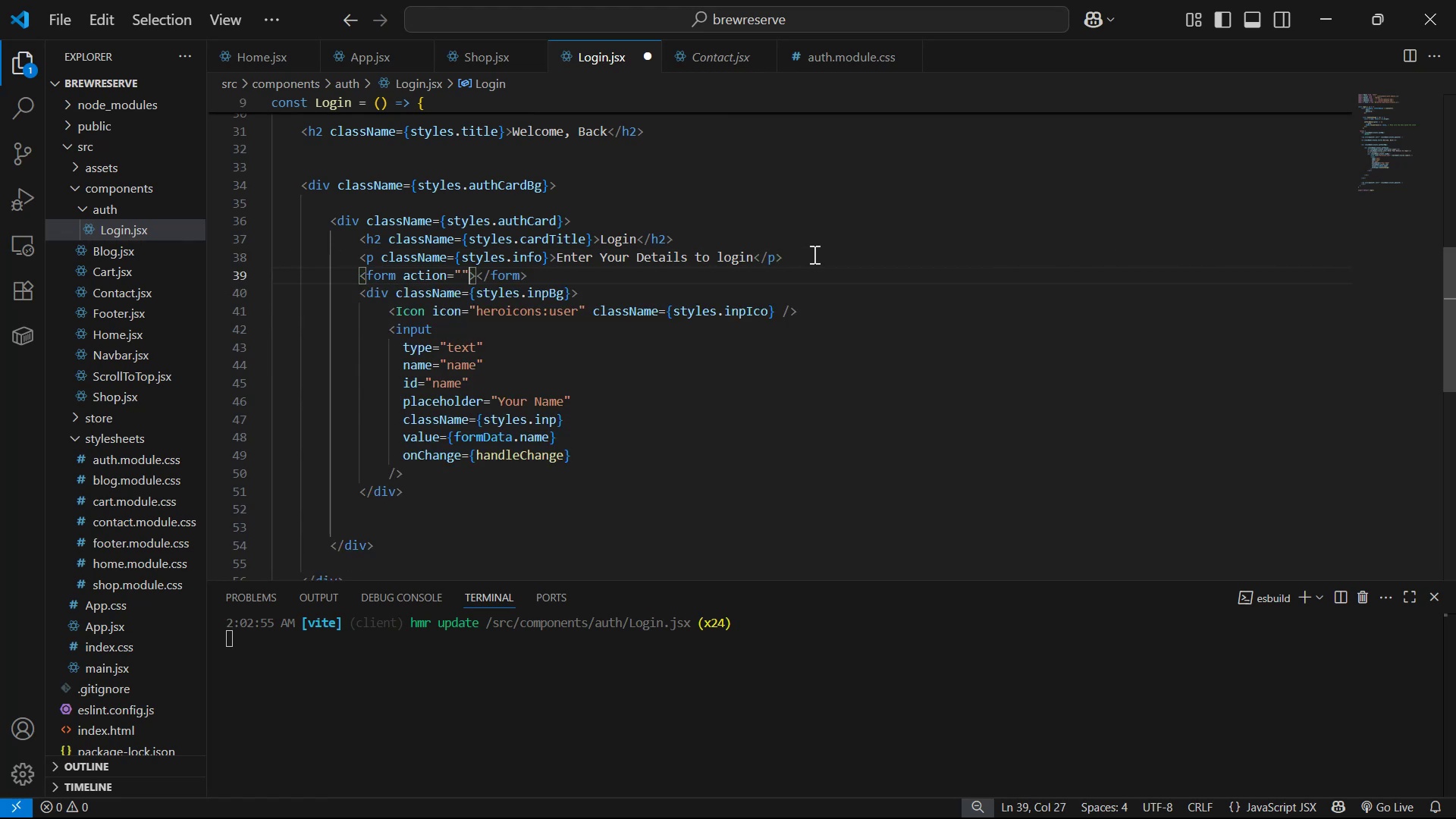 
key(ArrowRight)
 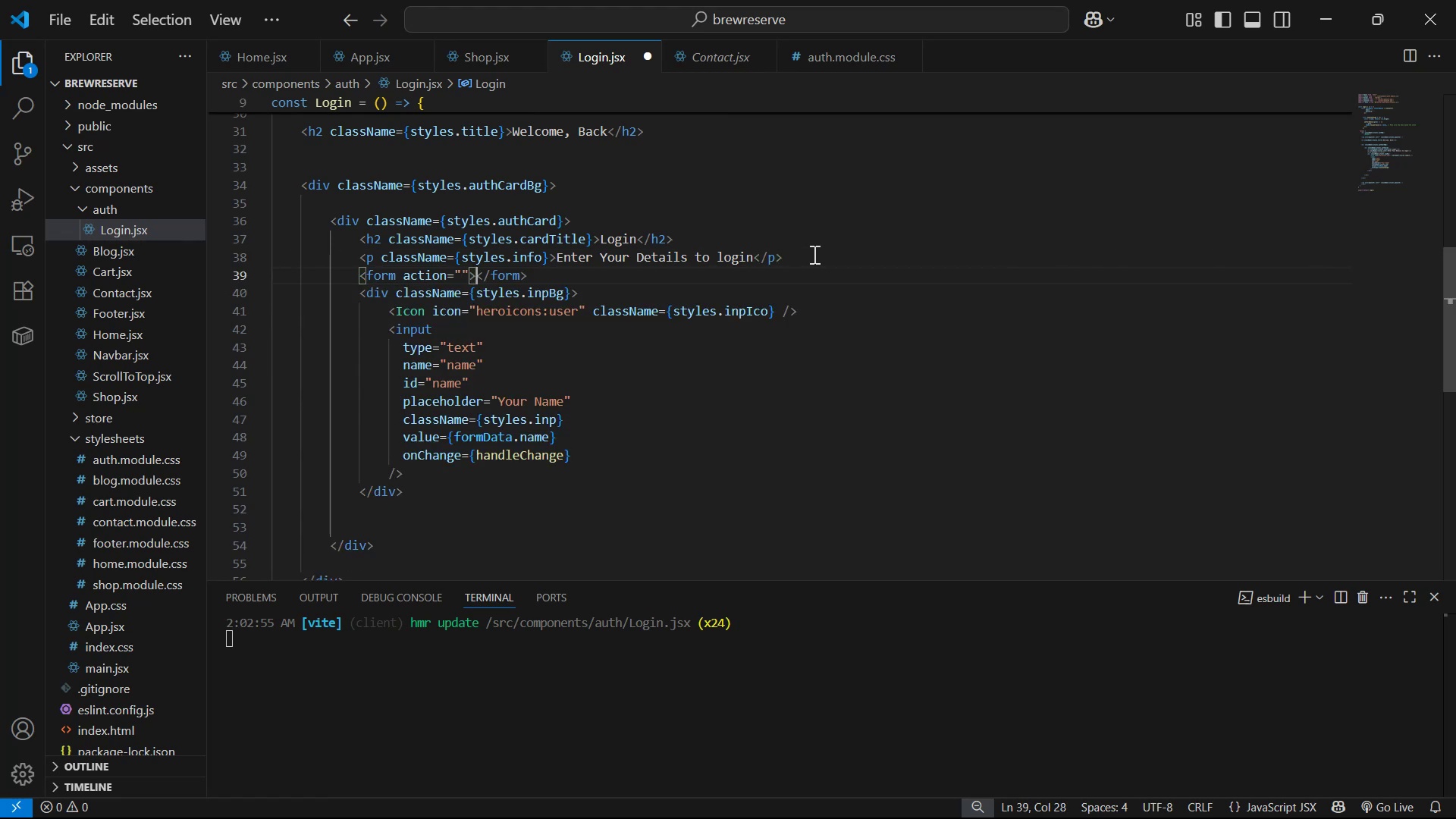 
key(Enter)
 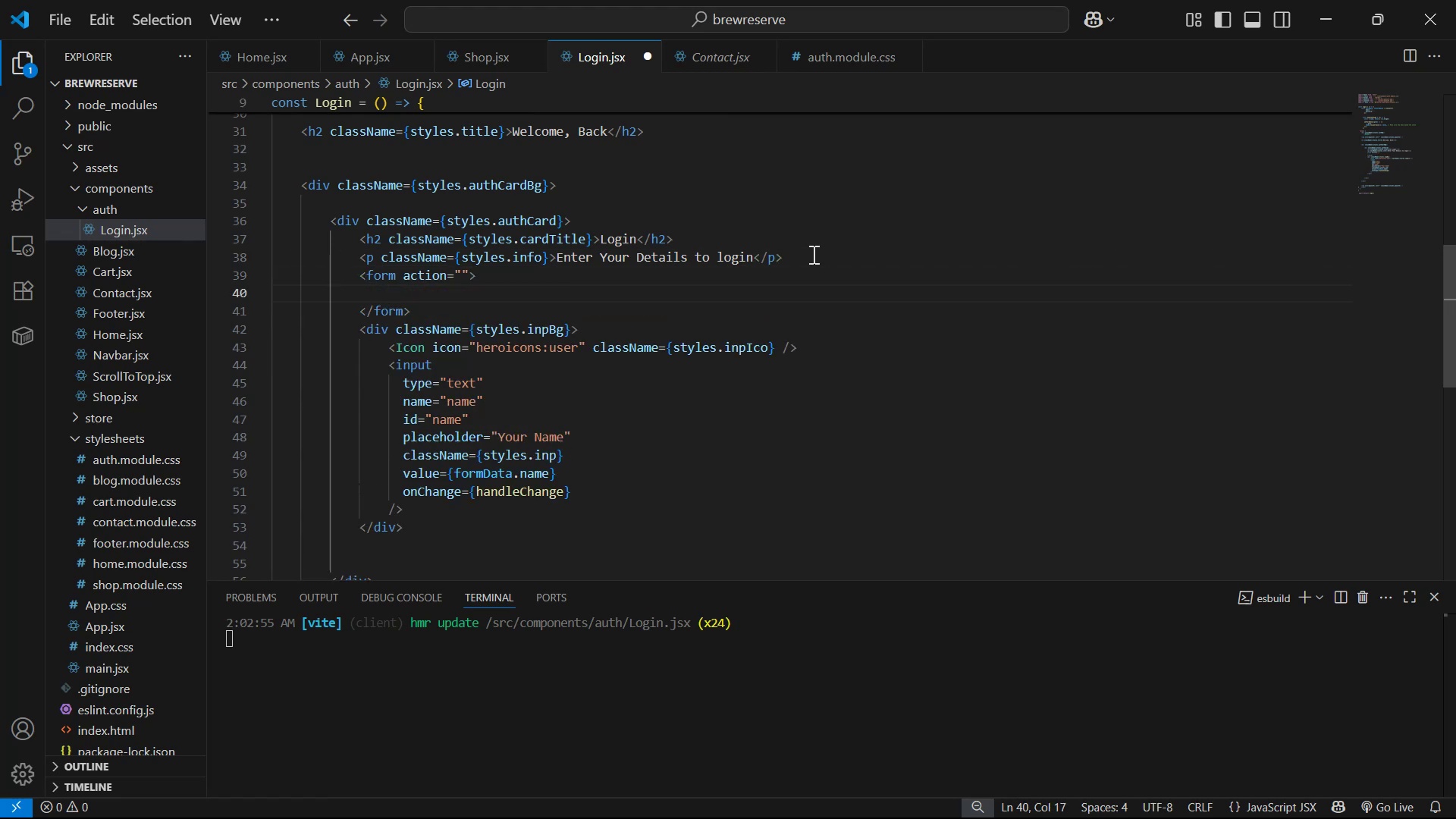 
left_click_drag(start_coordinate=[438, 534], to_coordinate=[347, 331])
 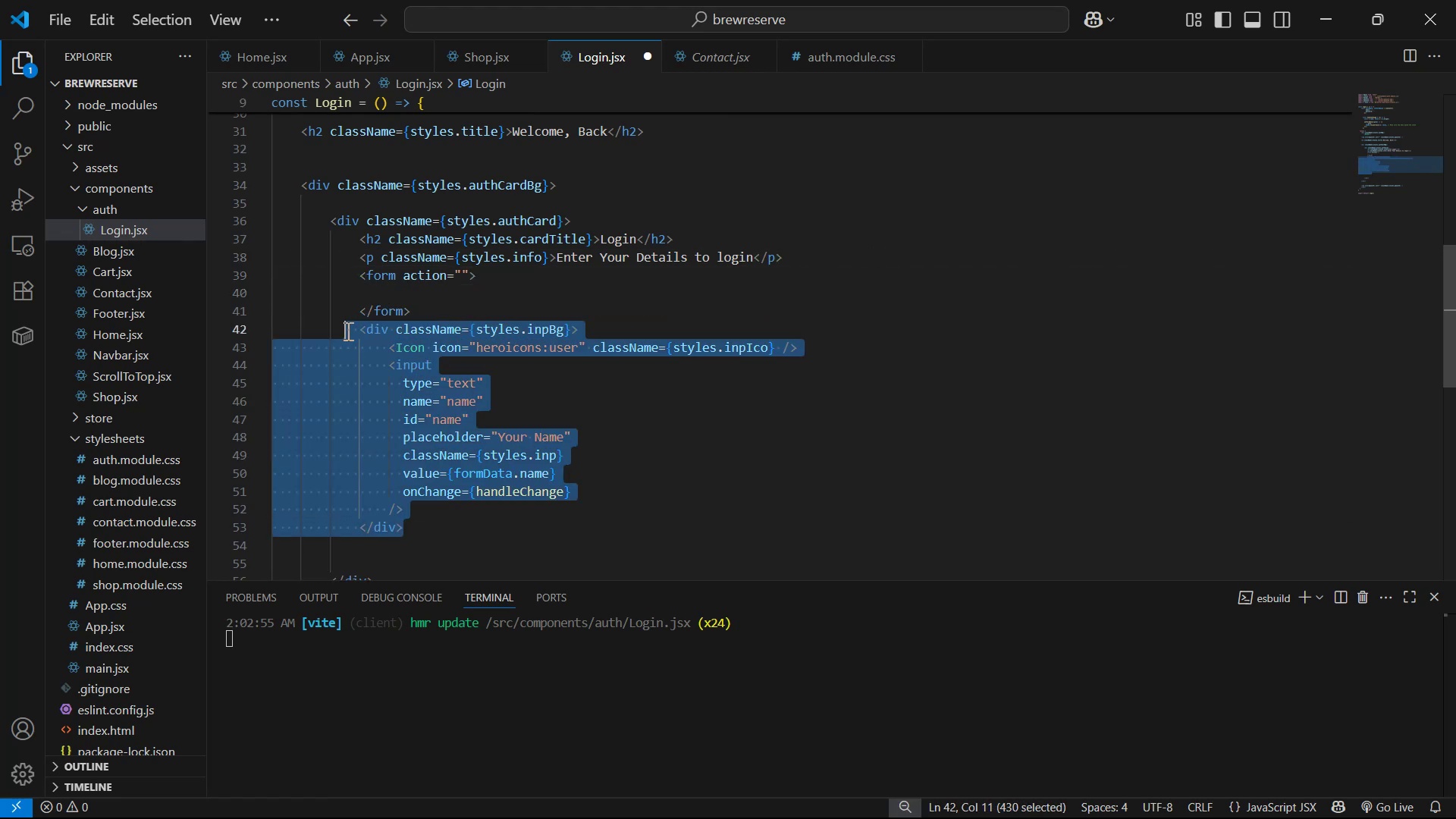 
key(Alt+ArrowUp)
 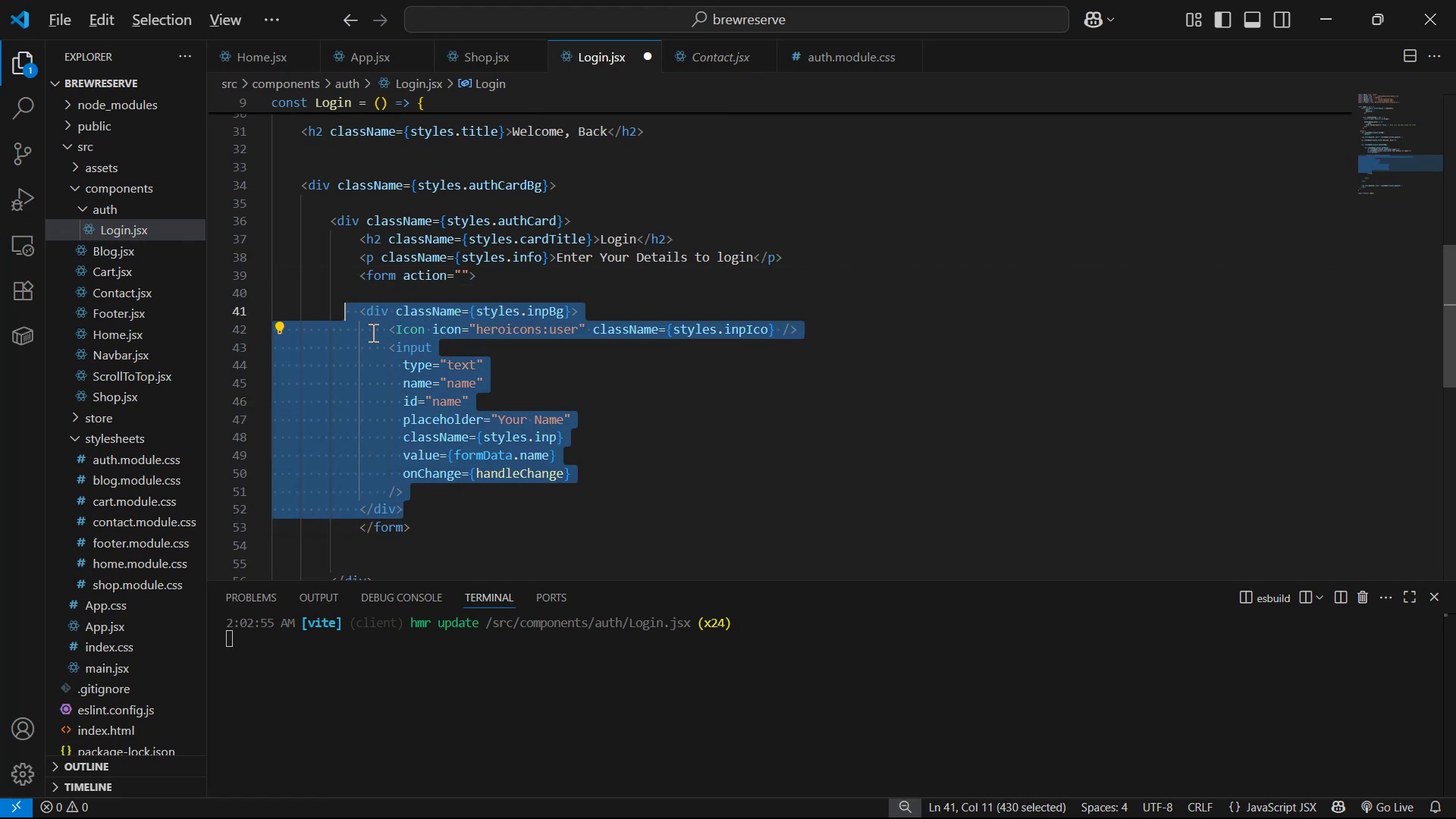 
key(Alt+ArrowUp)
 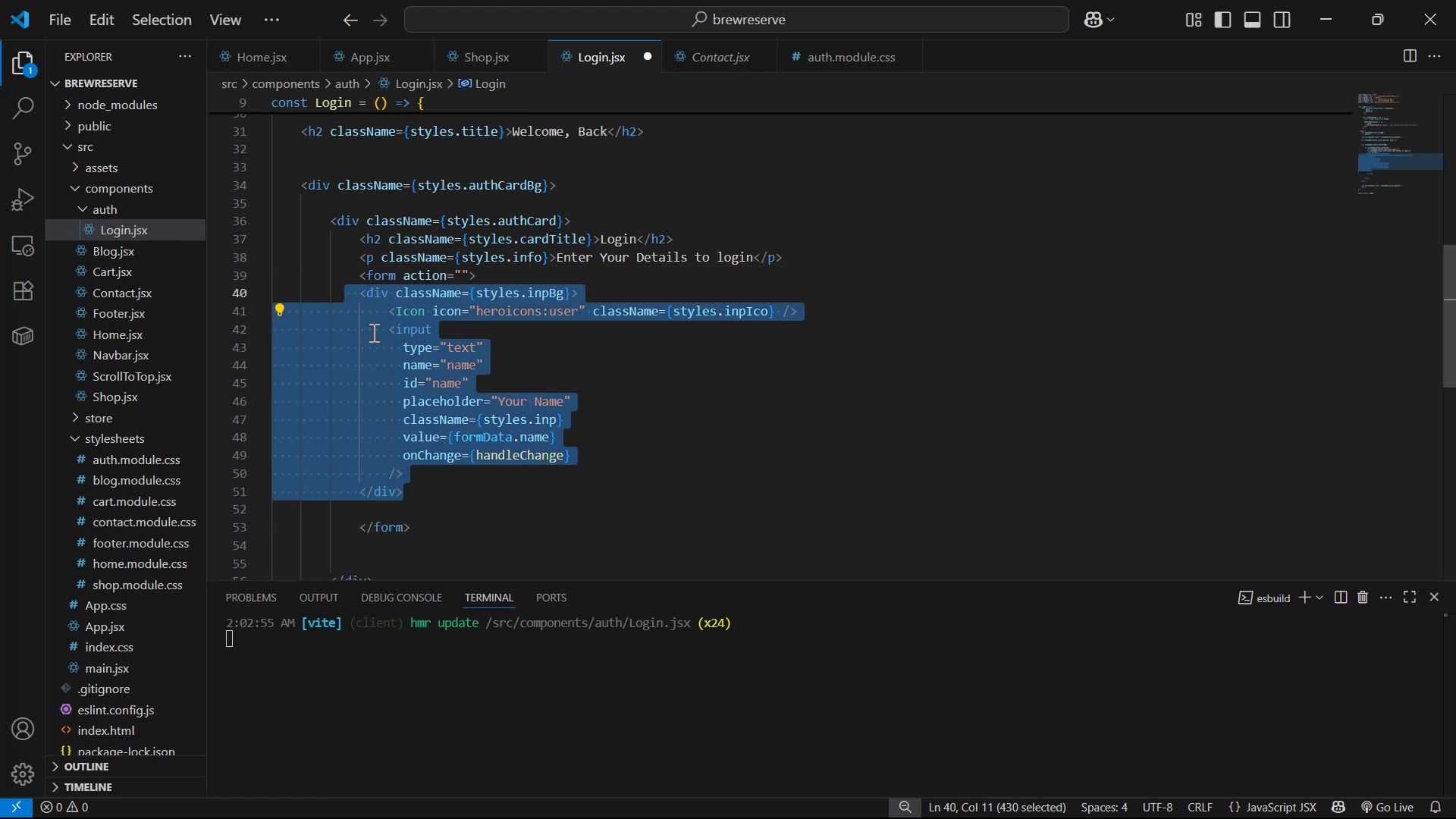 
key(Tab)
 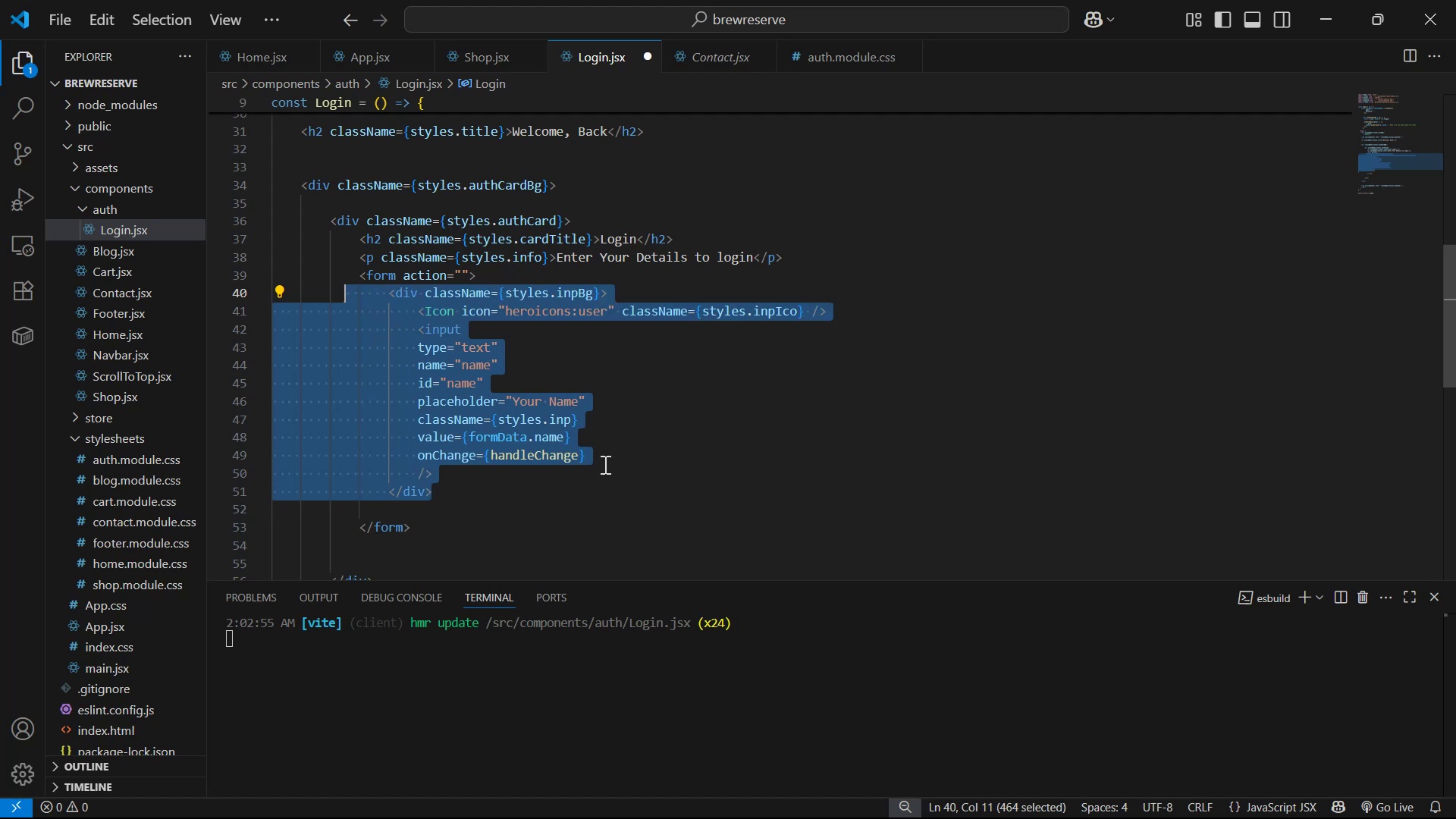 
wait(5.8)
 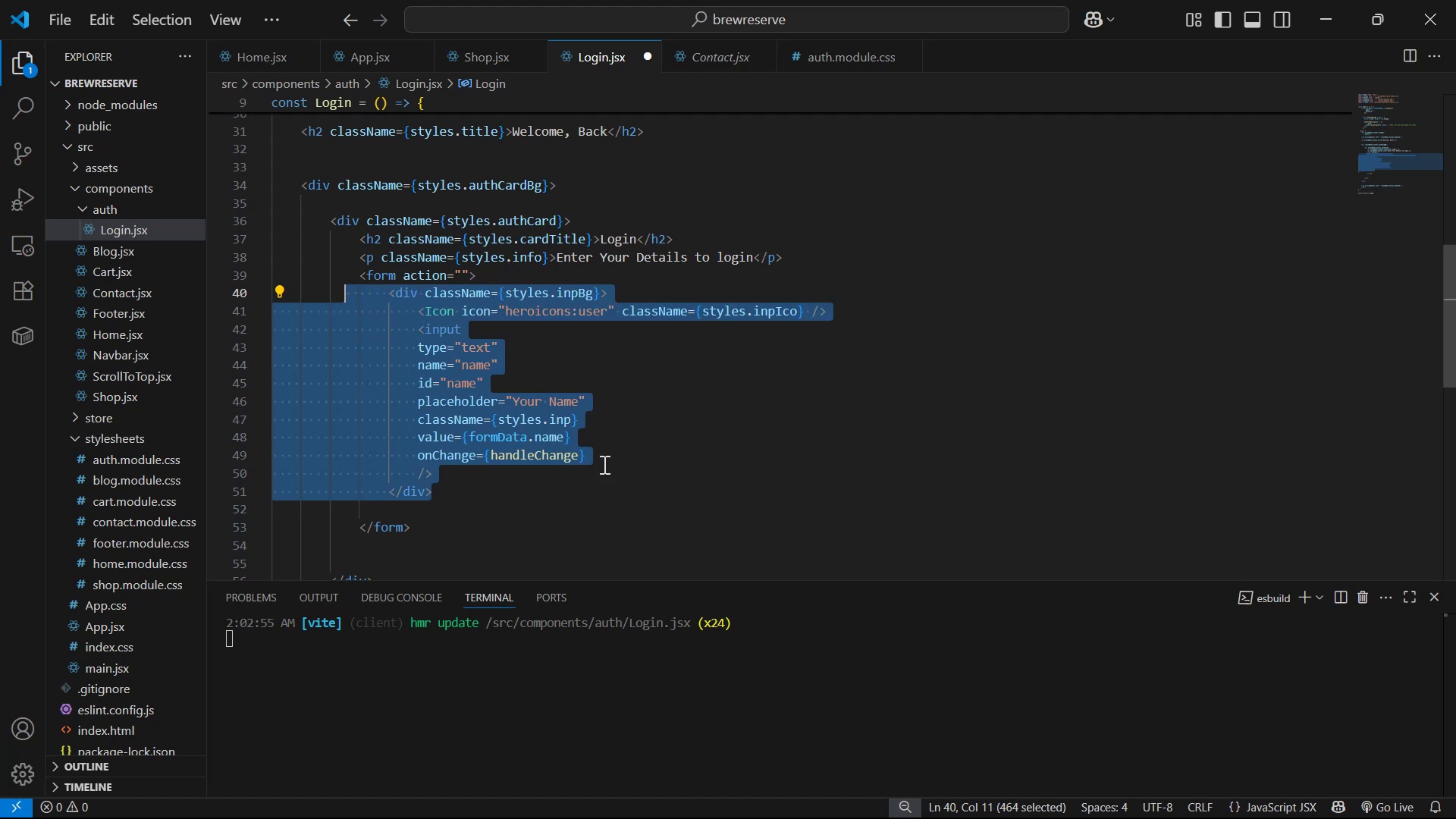 
left_click_drag(start_coordinate=[400, 273], to_coordinate=[466, 270])
 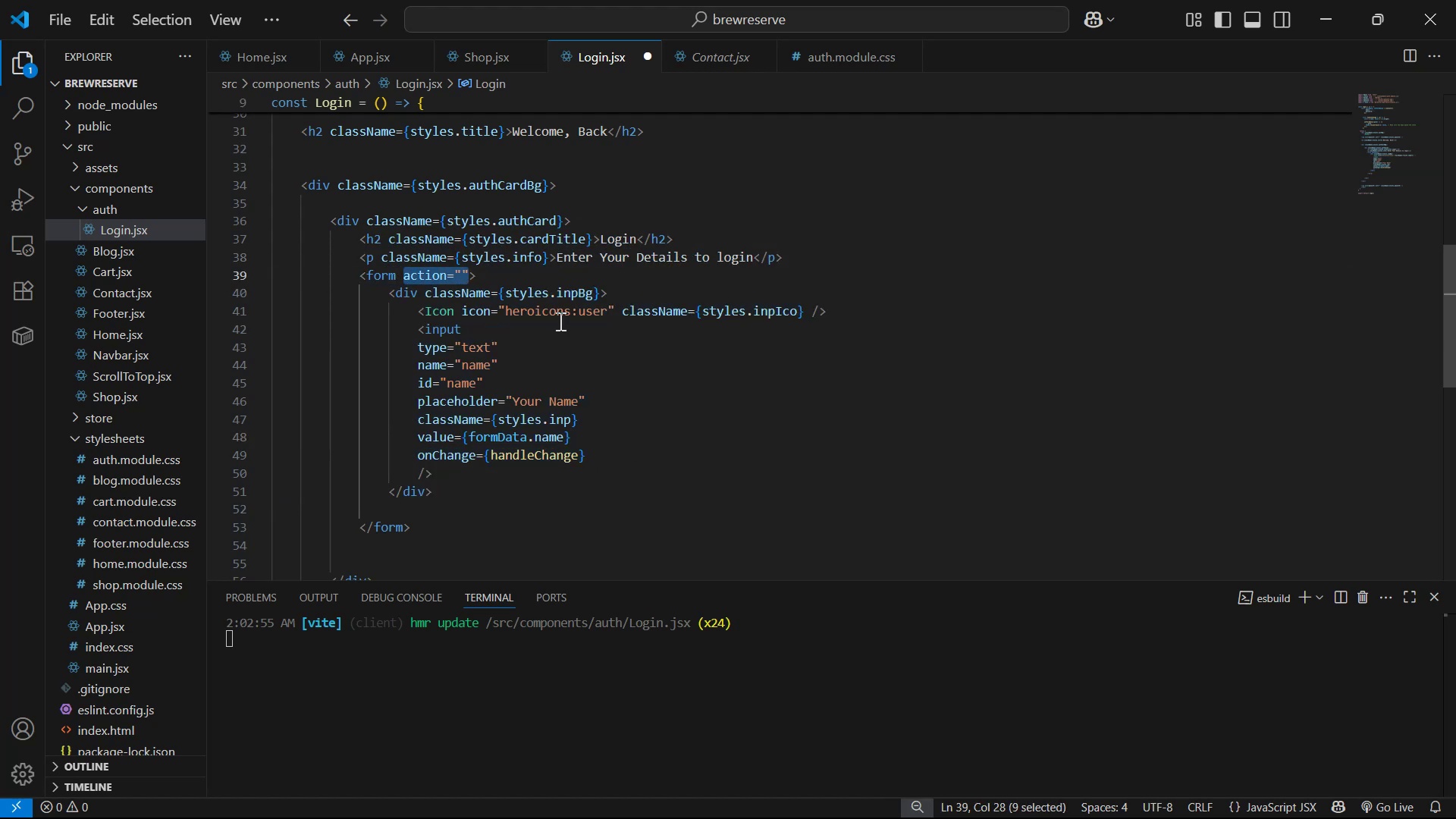 
key(Backspace)
 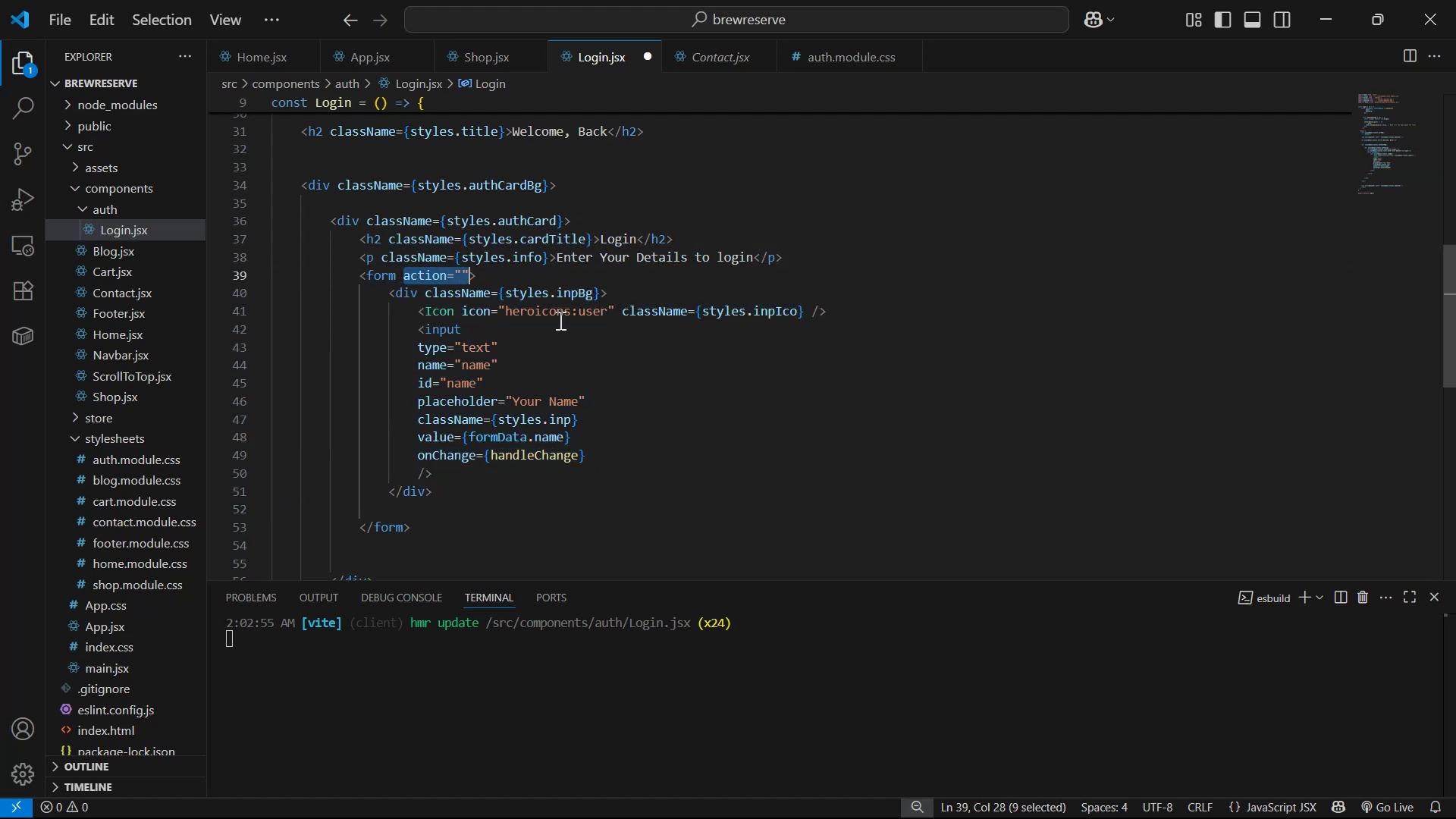 
key(Backspace)
 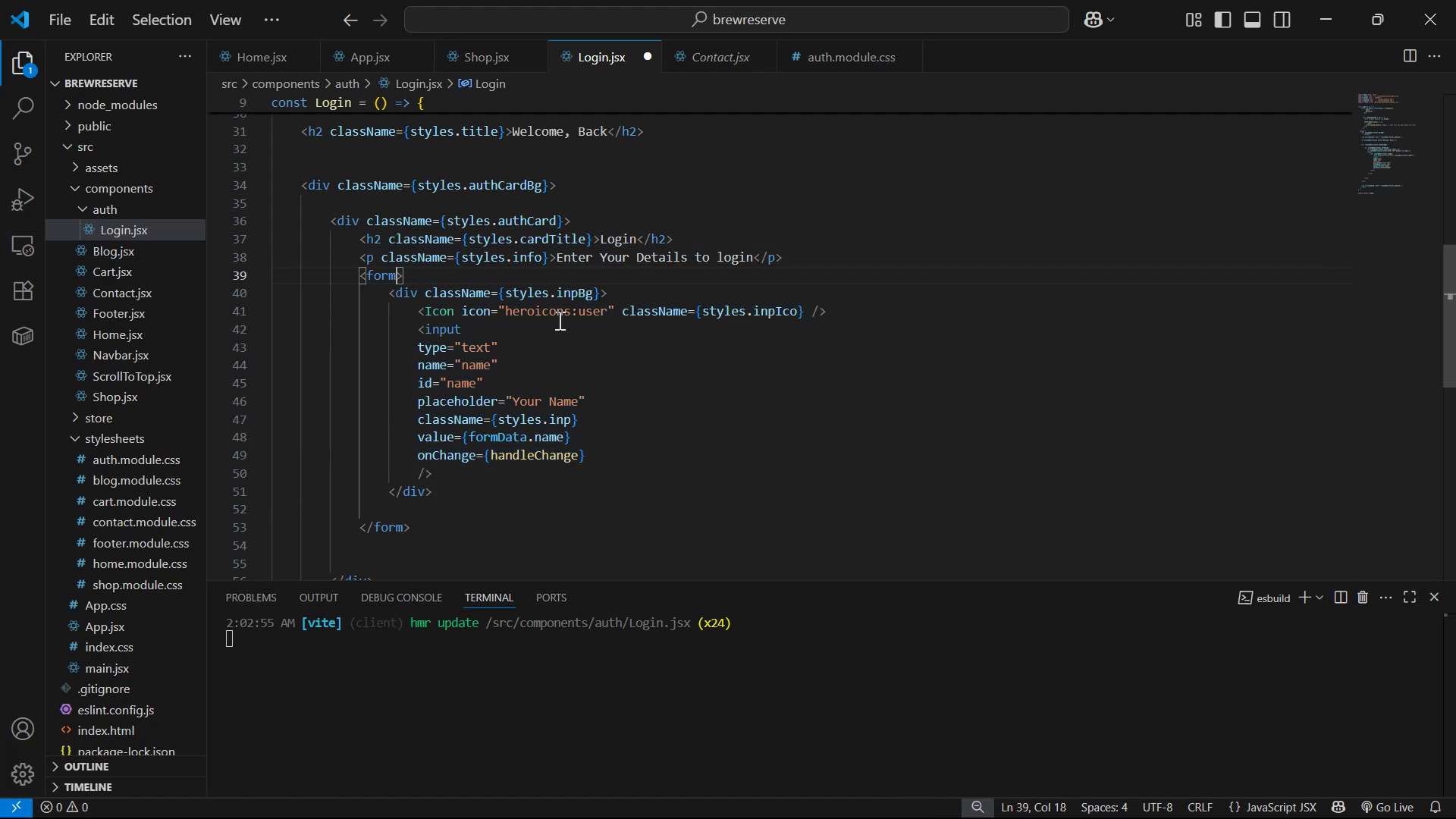 
key(Control+S)
 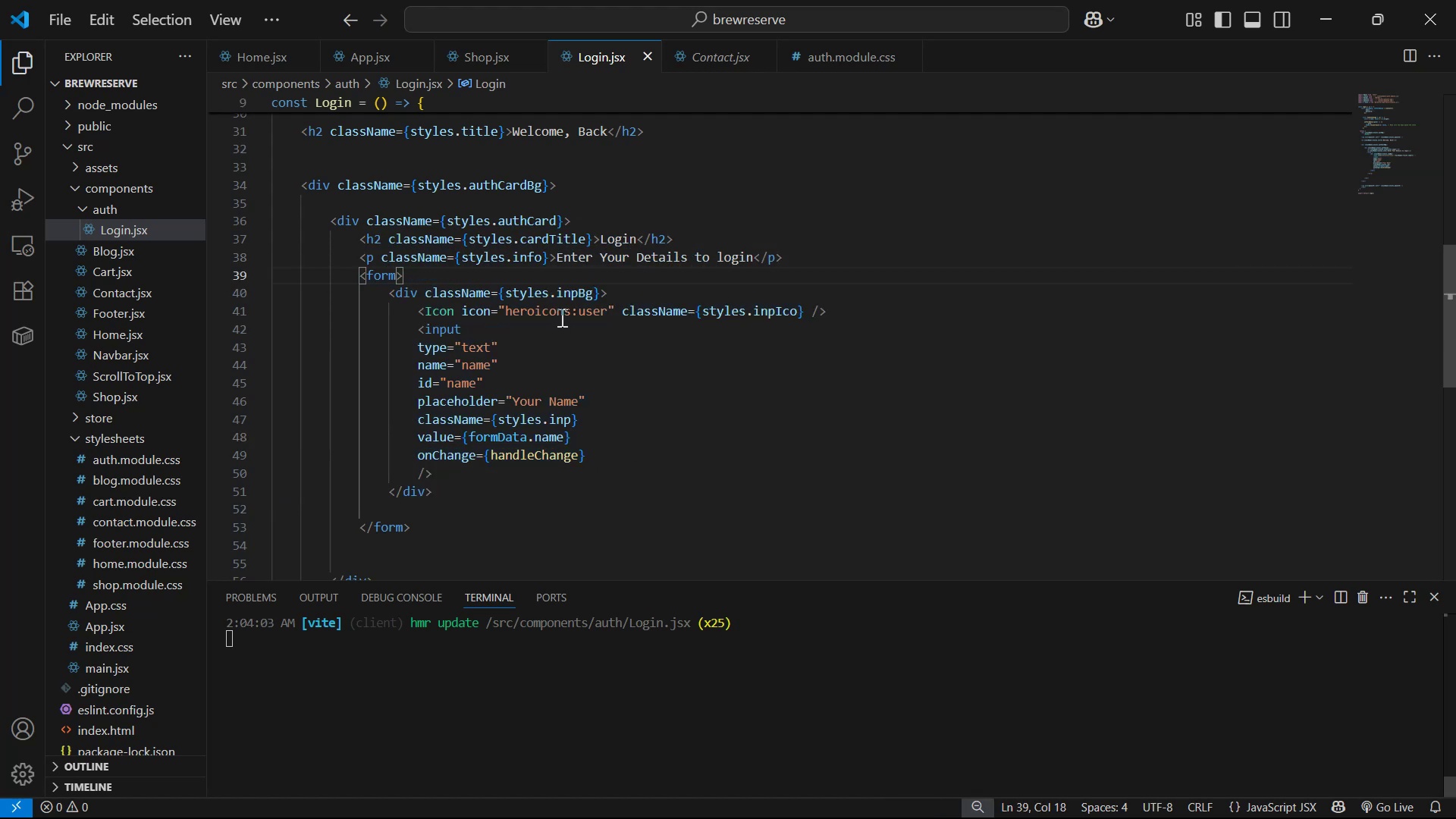 
type( cla)
 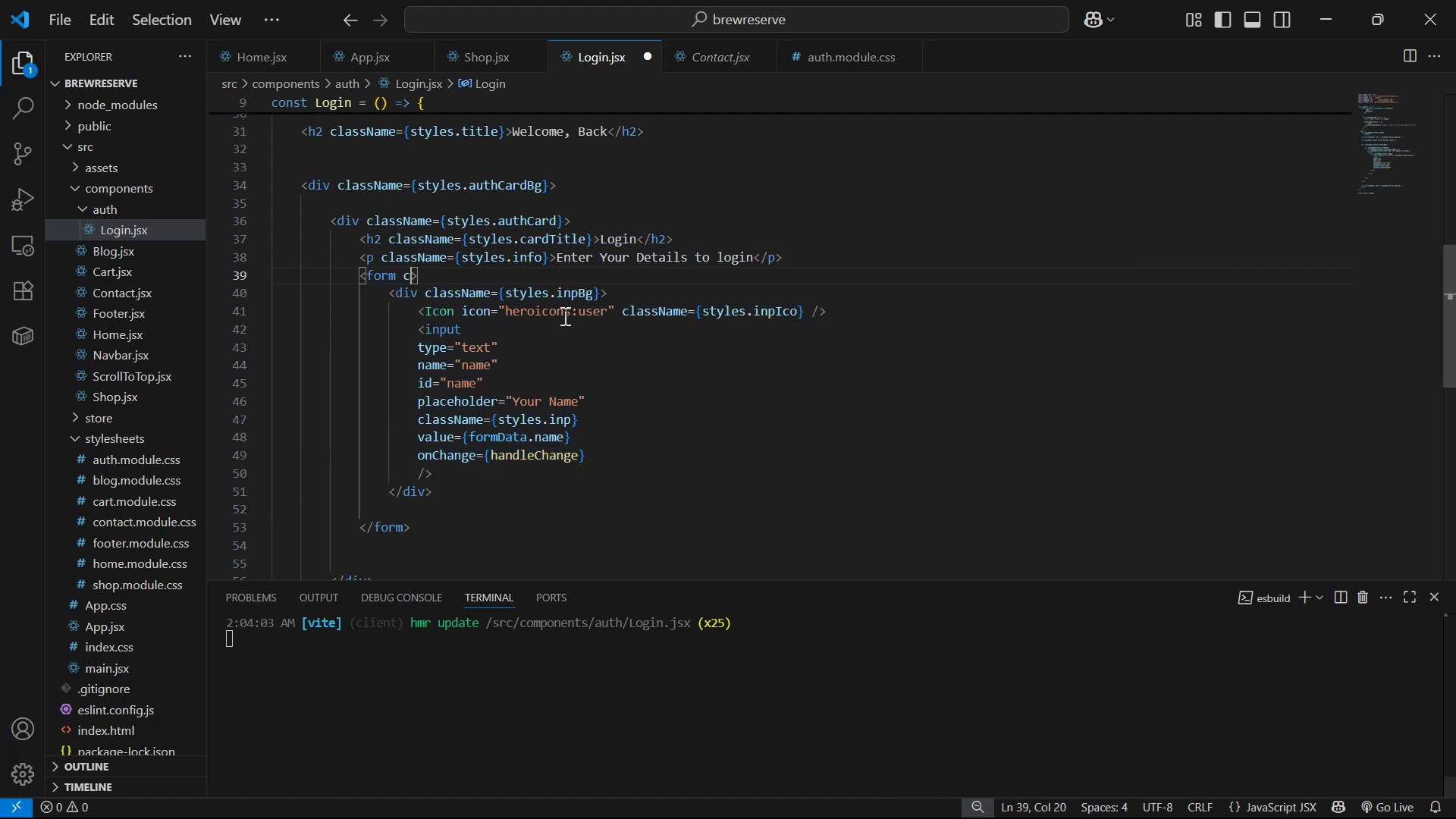 
key(Enter)
 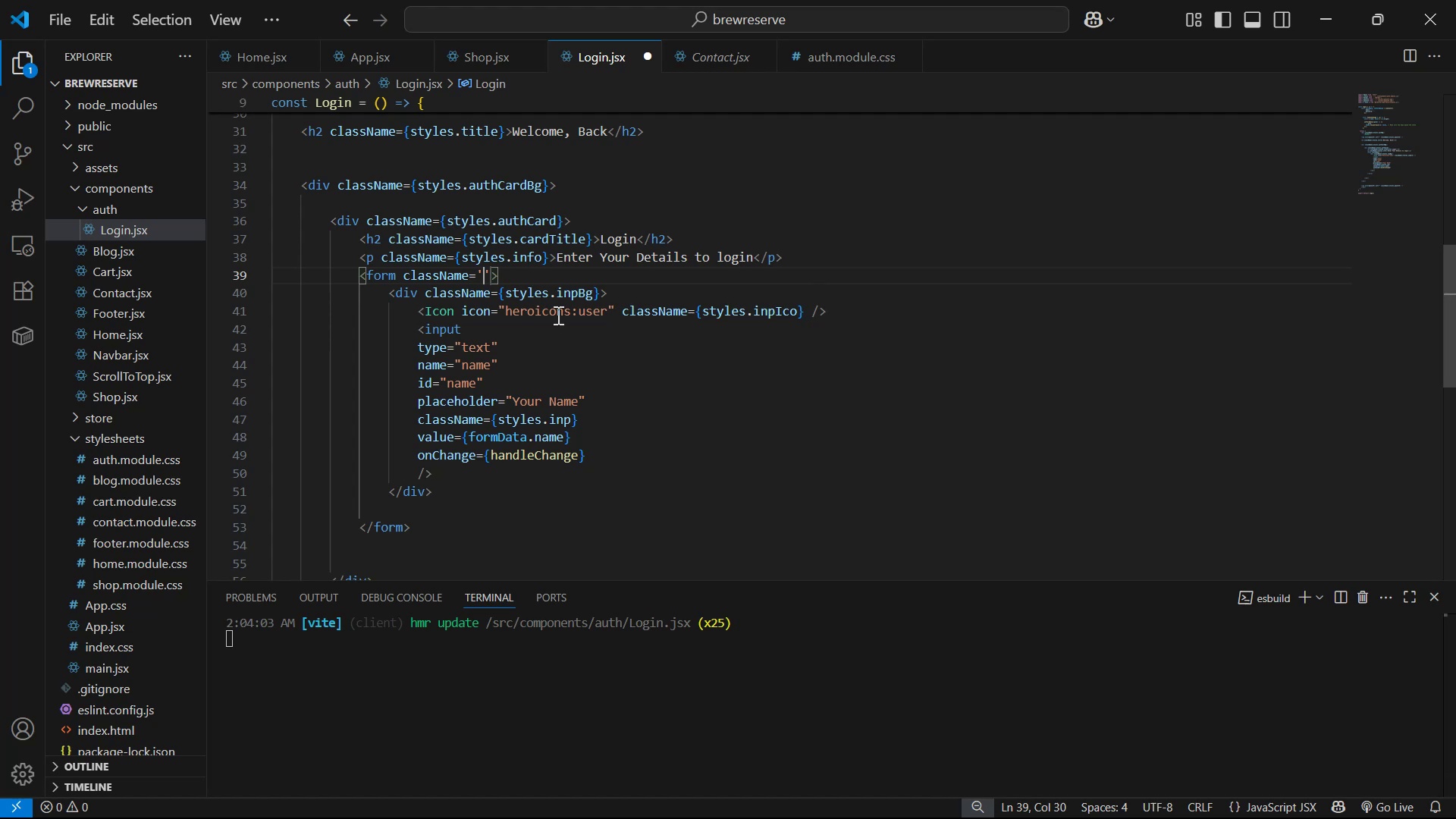 
key(ArrowRight)
 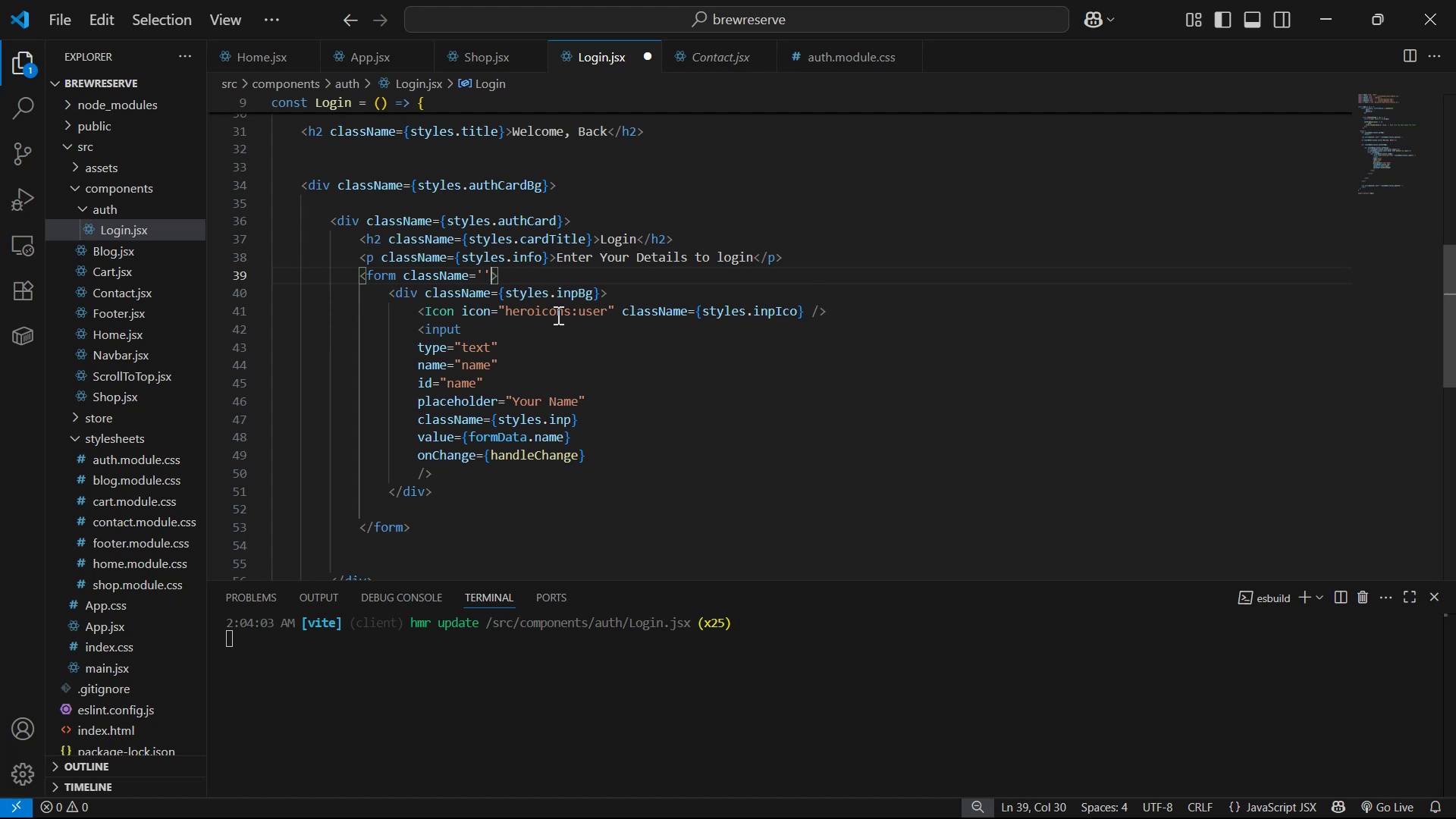 
key(Backspace)
key(Backspace)
type({sty)
 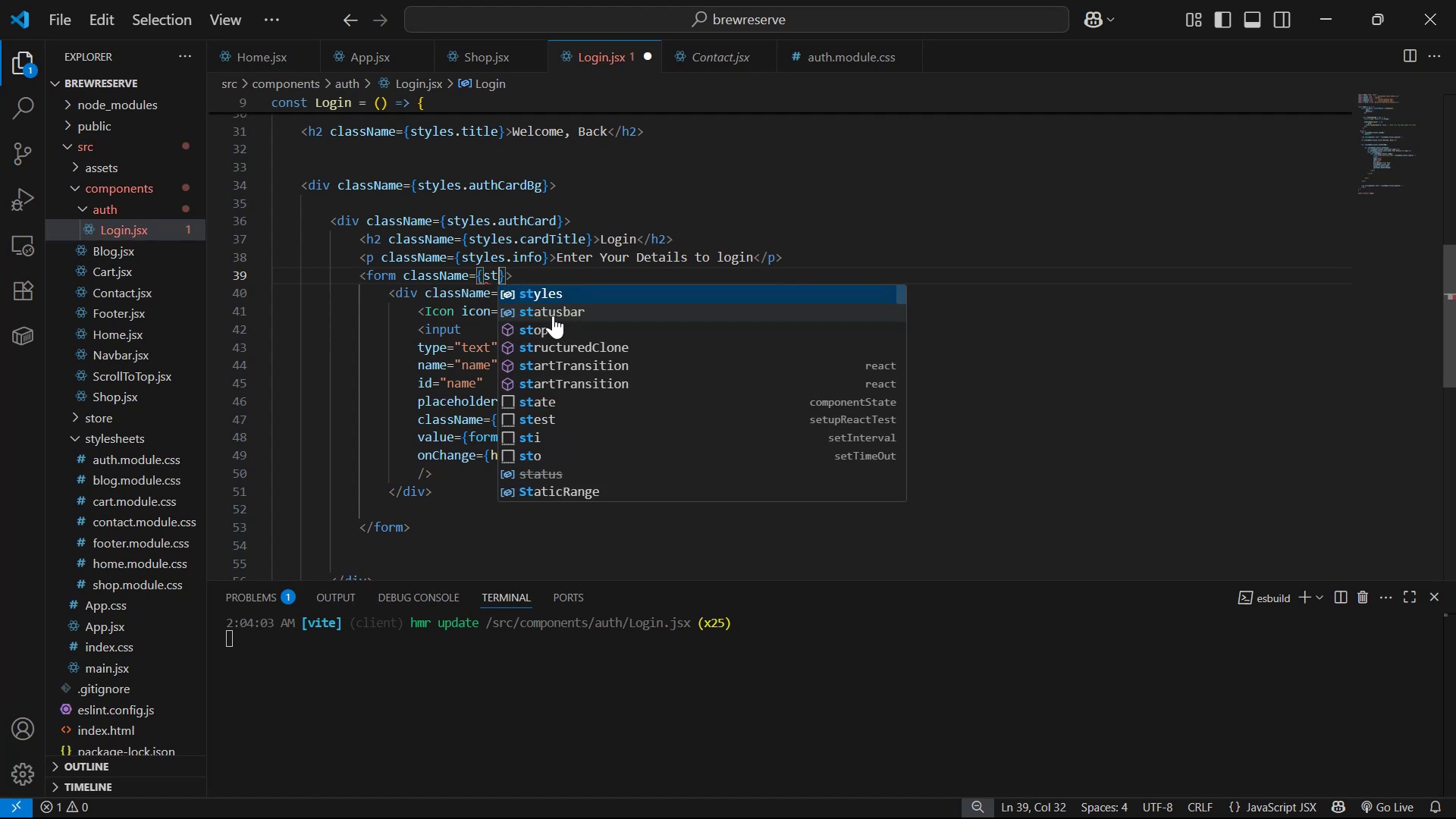 
key(Enter)
 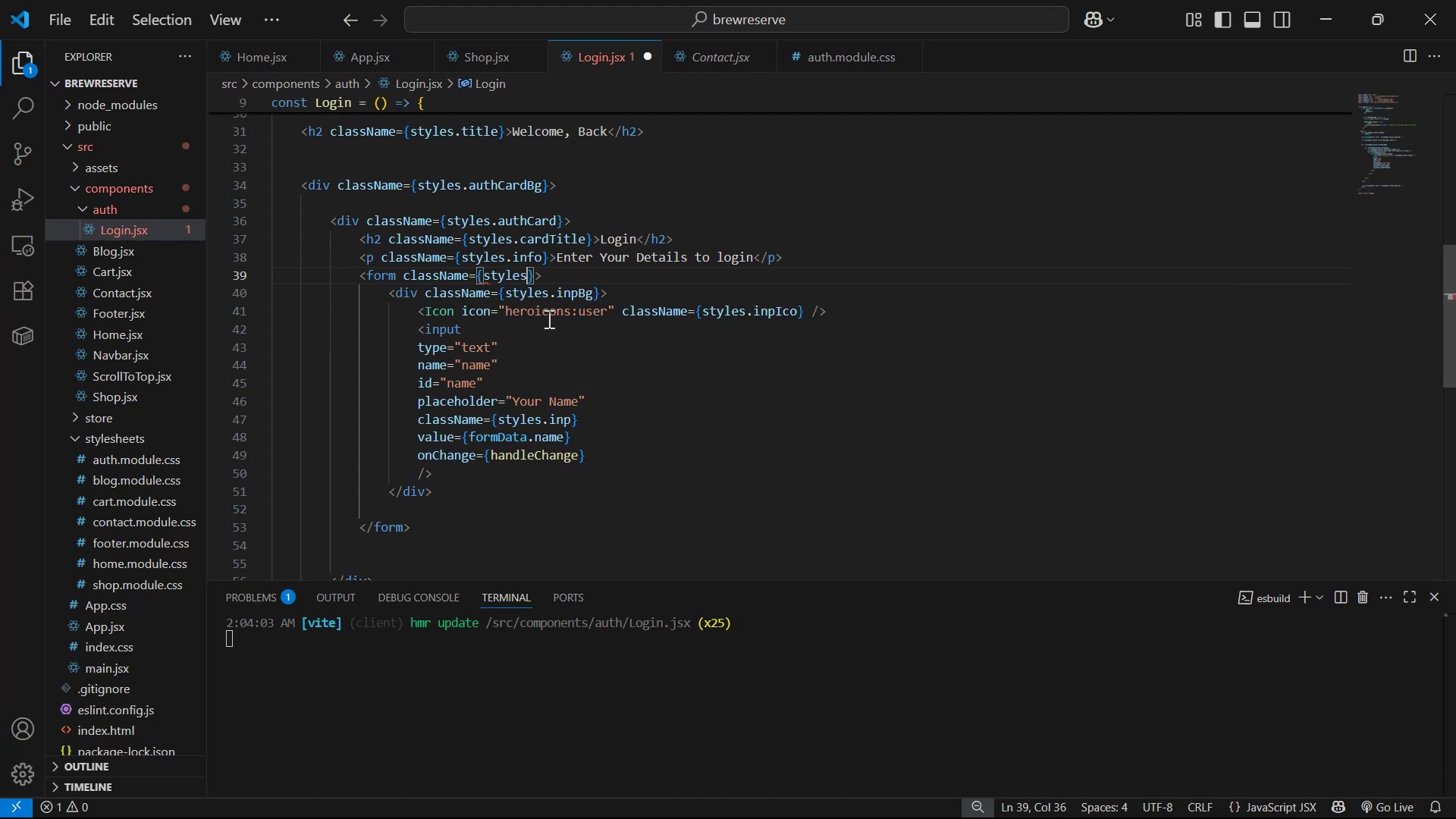 
type(.authForm )
key(Backspace)
 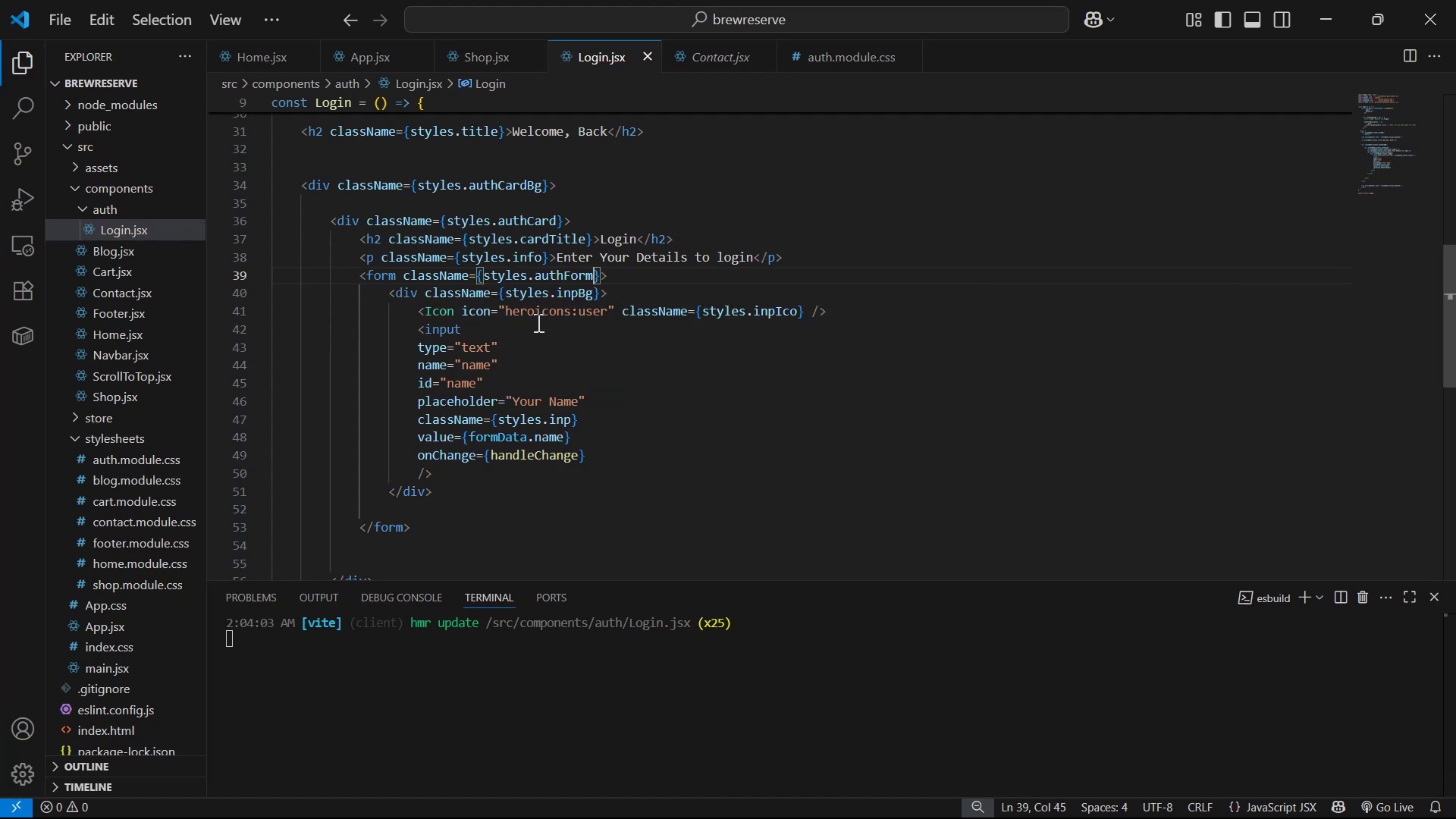 
key(Control+S)
 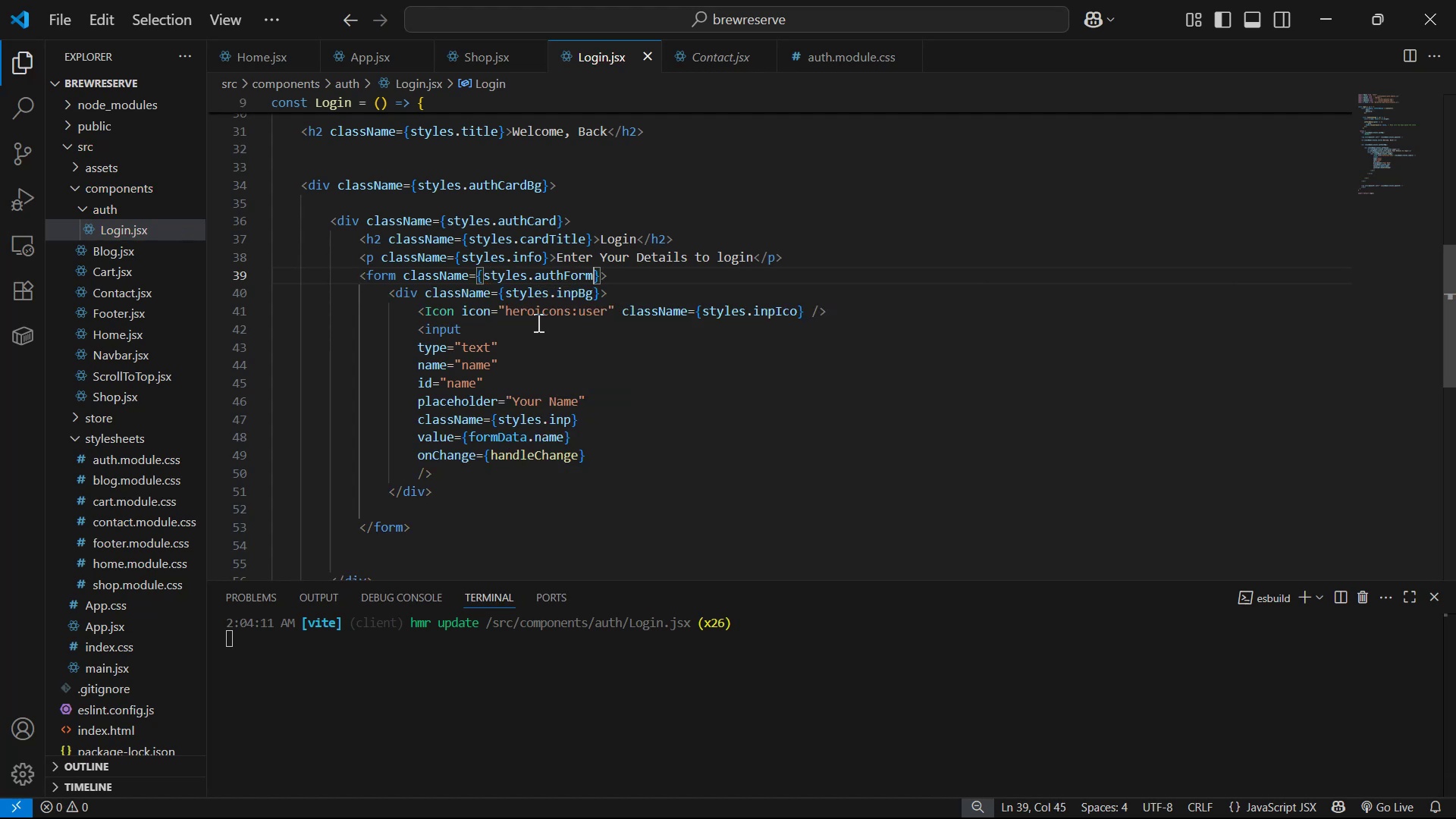 
key(Alt+Tab)
 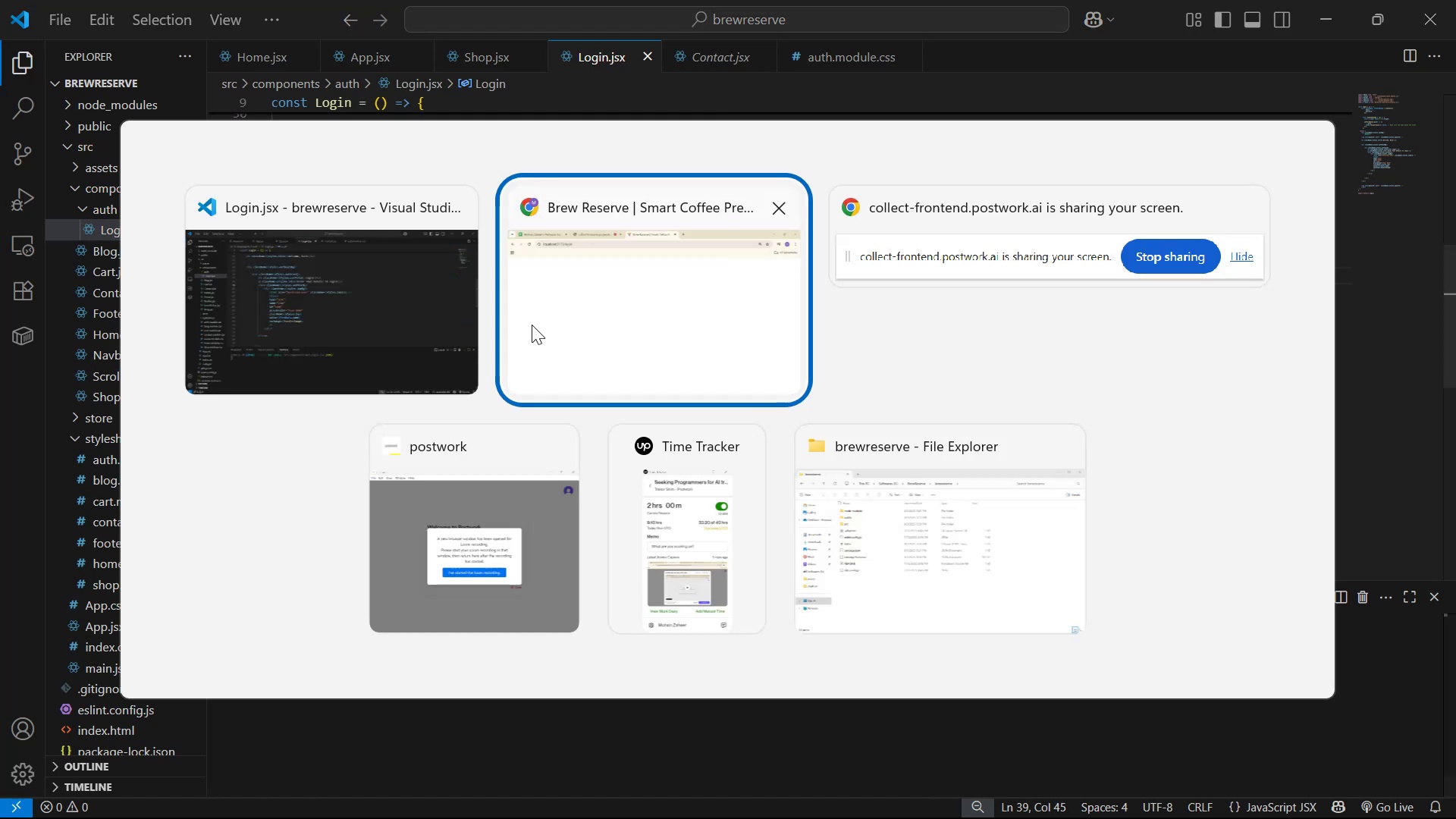 
scroll: coordinate [635, 275], scroll_direction: down, amount: 3.0
 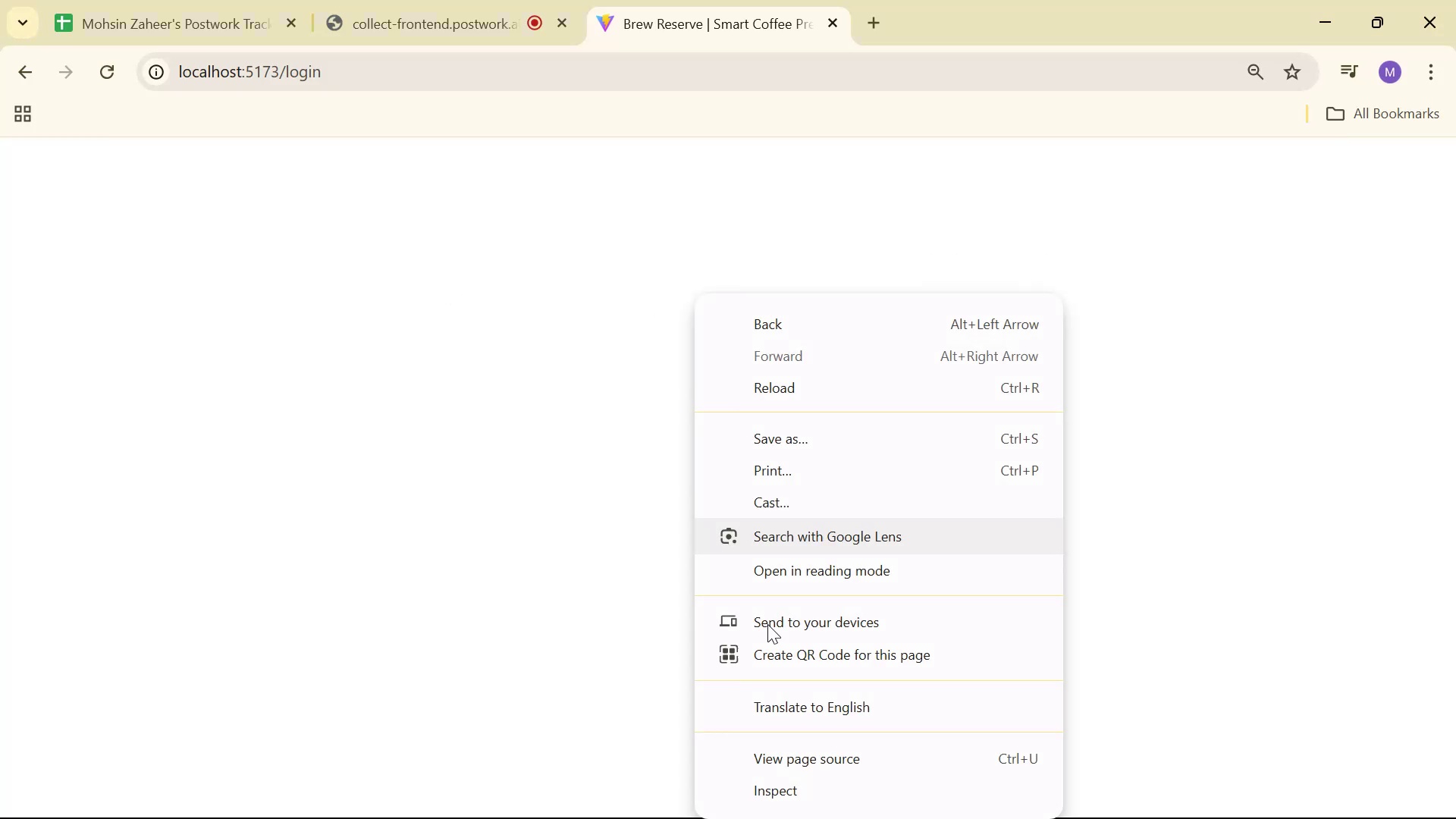 
key(Alt+AltLeft)
 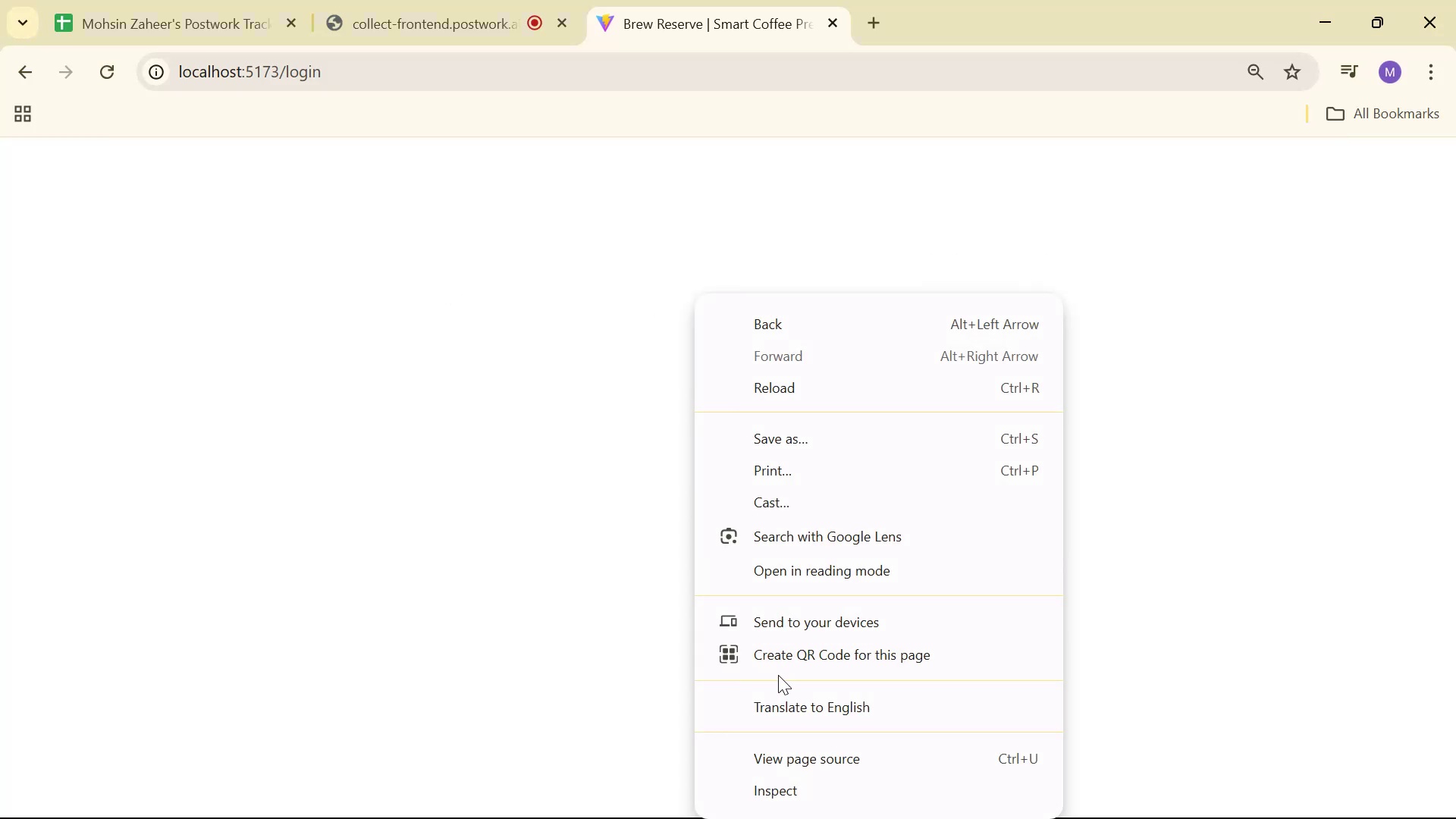 
key(Alt+Tab)
 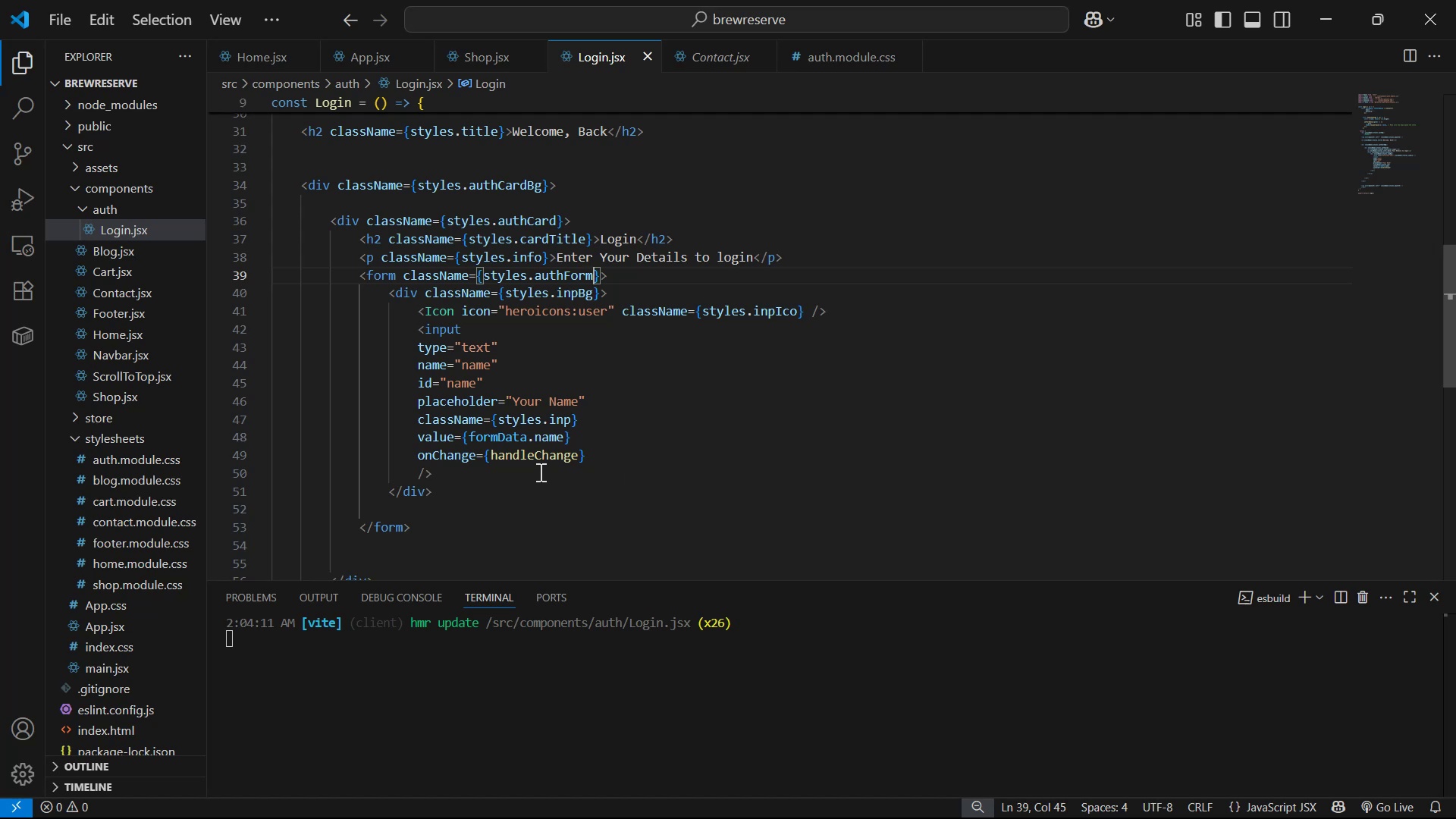 
left_click([544, 466])
 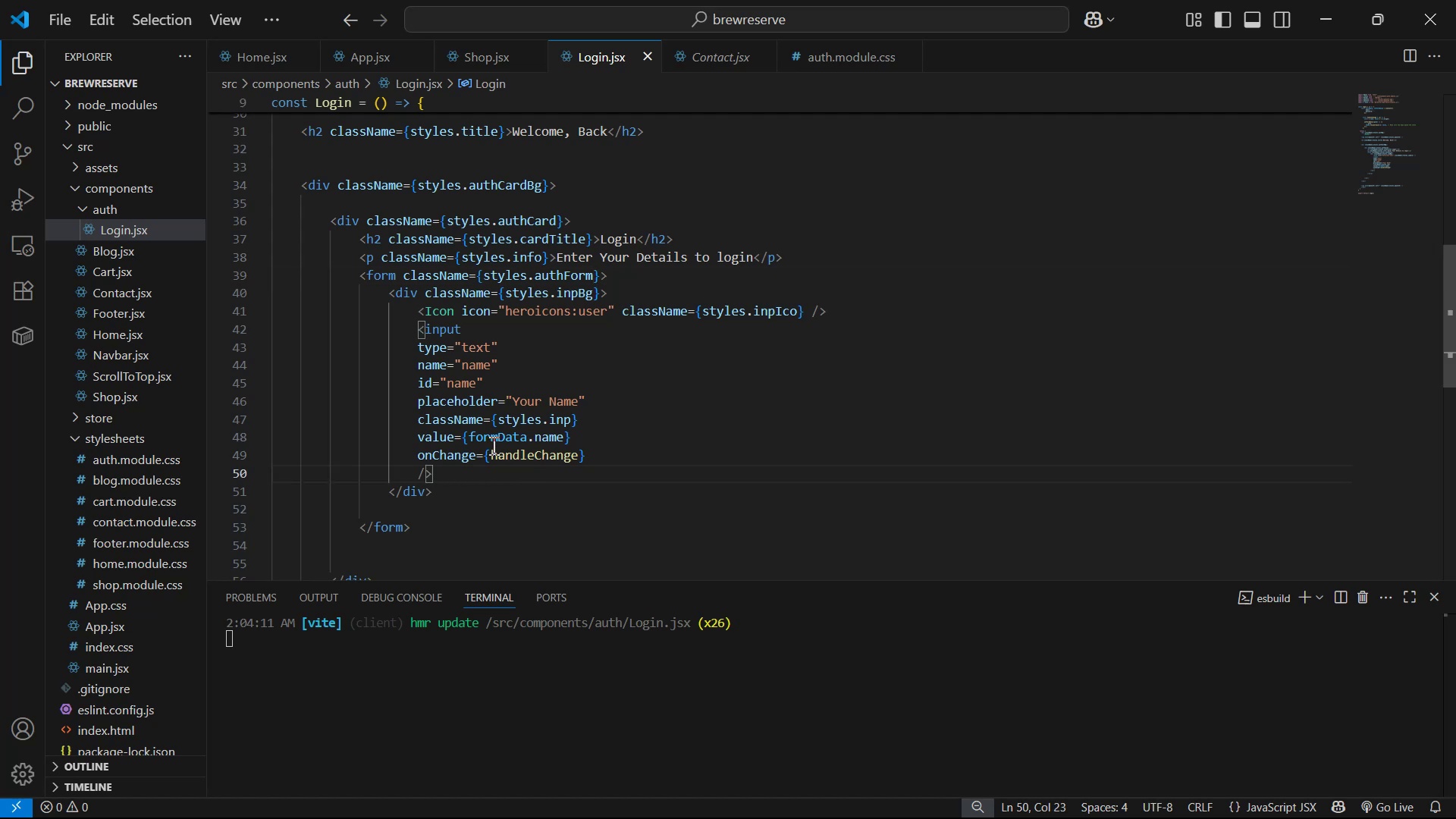 
left_click([514, 454])
 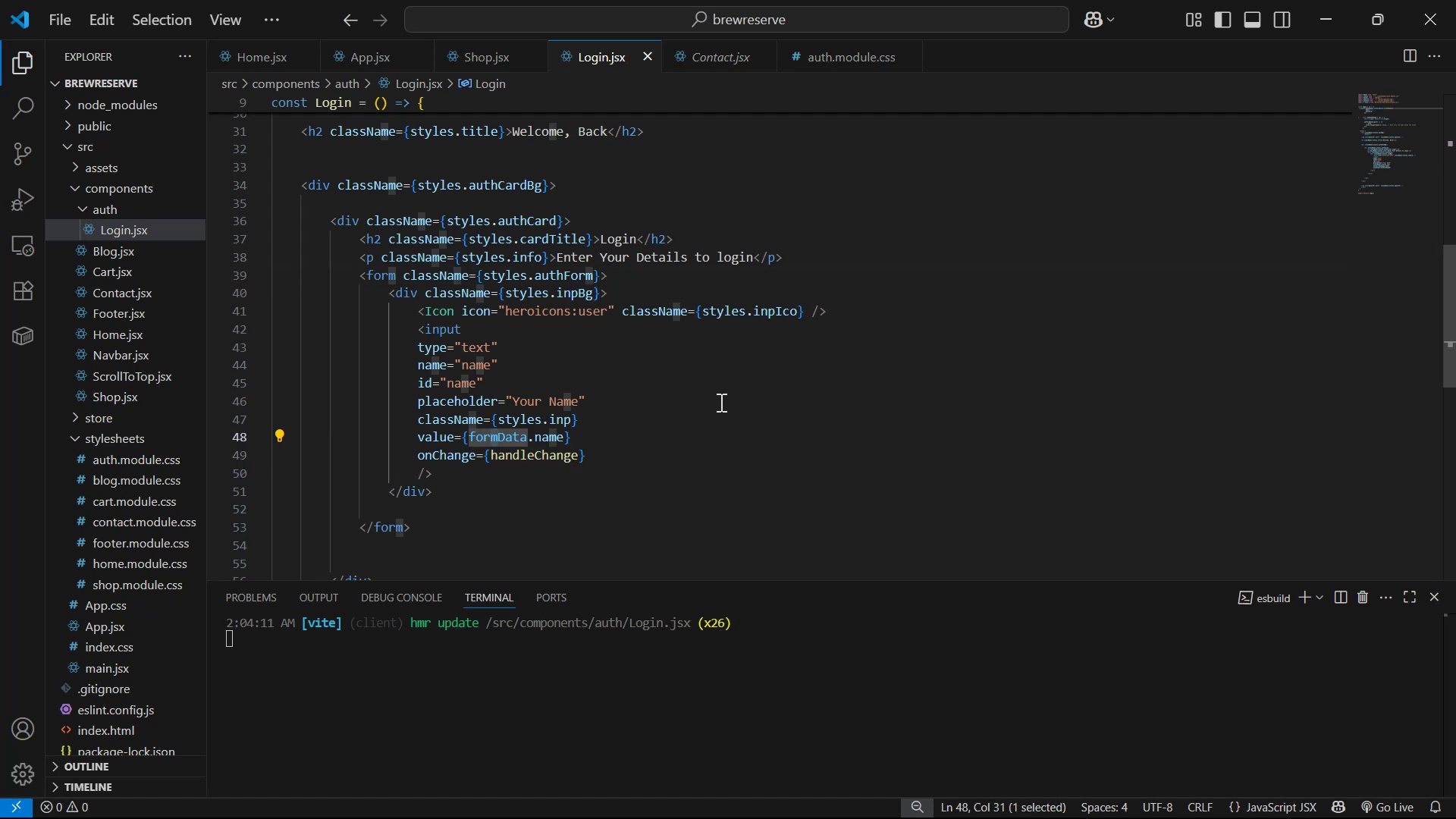 
scroll: coordinate [742, 353], scroll_direction: up, amount: 15.0
 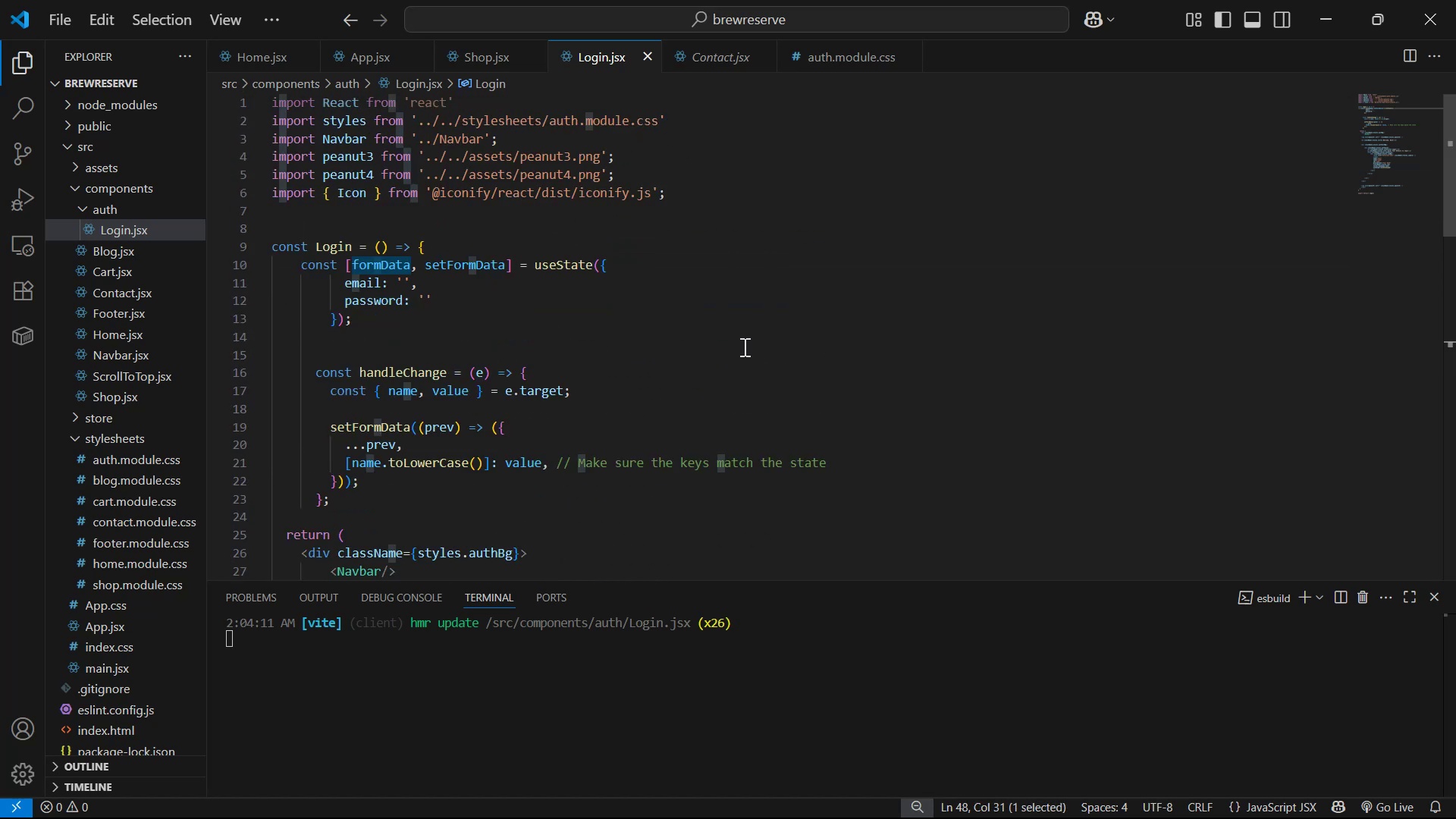 
key(Alt+AltLeft)
 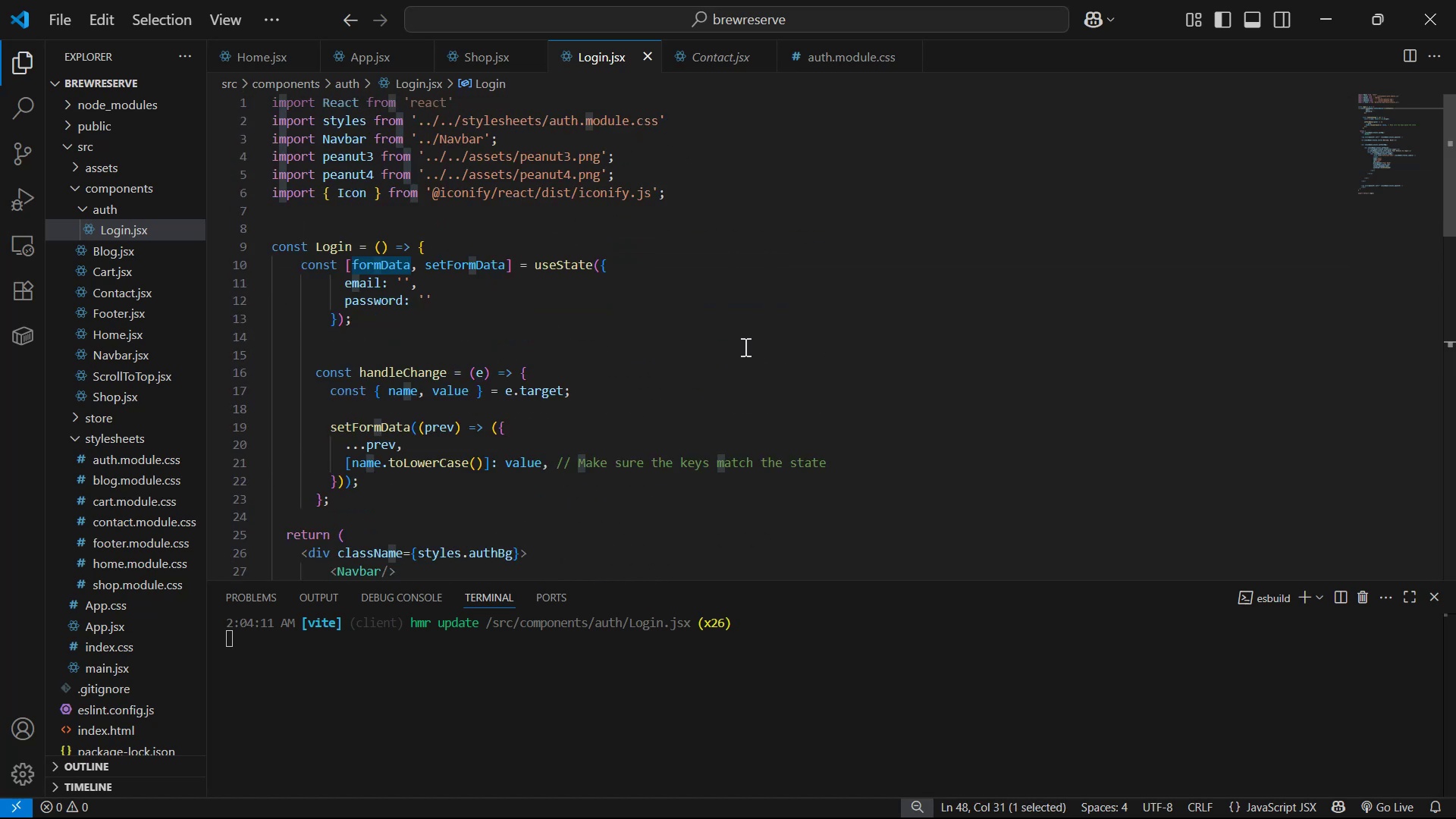 
key(Alt+Tab)
 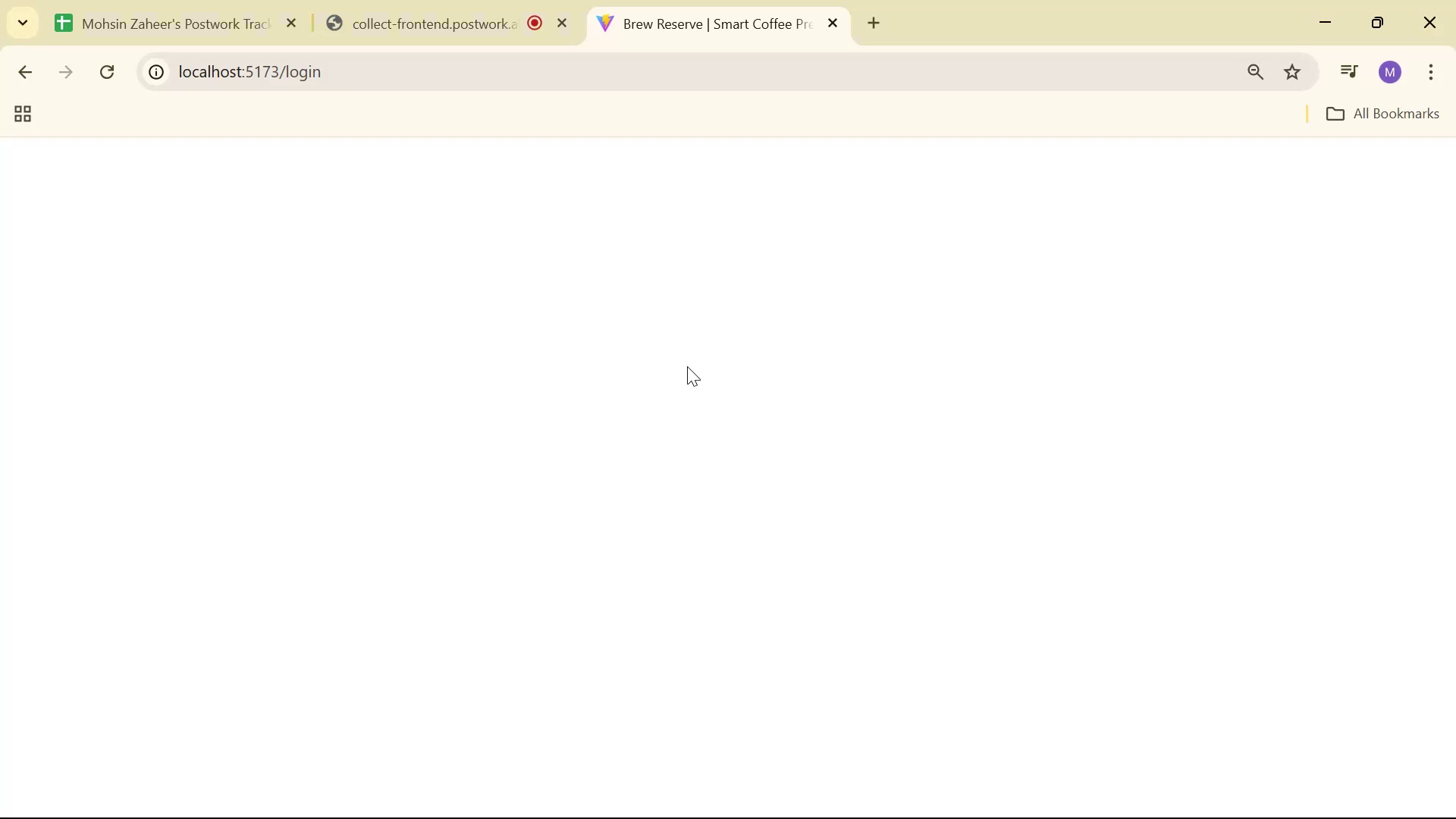 
key(Alt+AltLeft)
 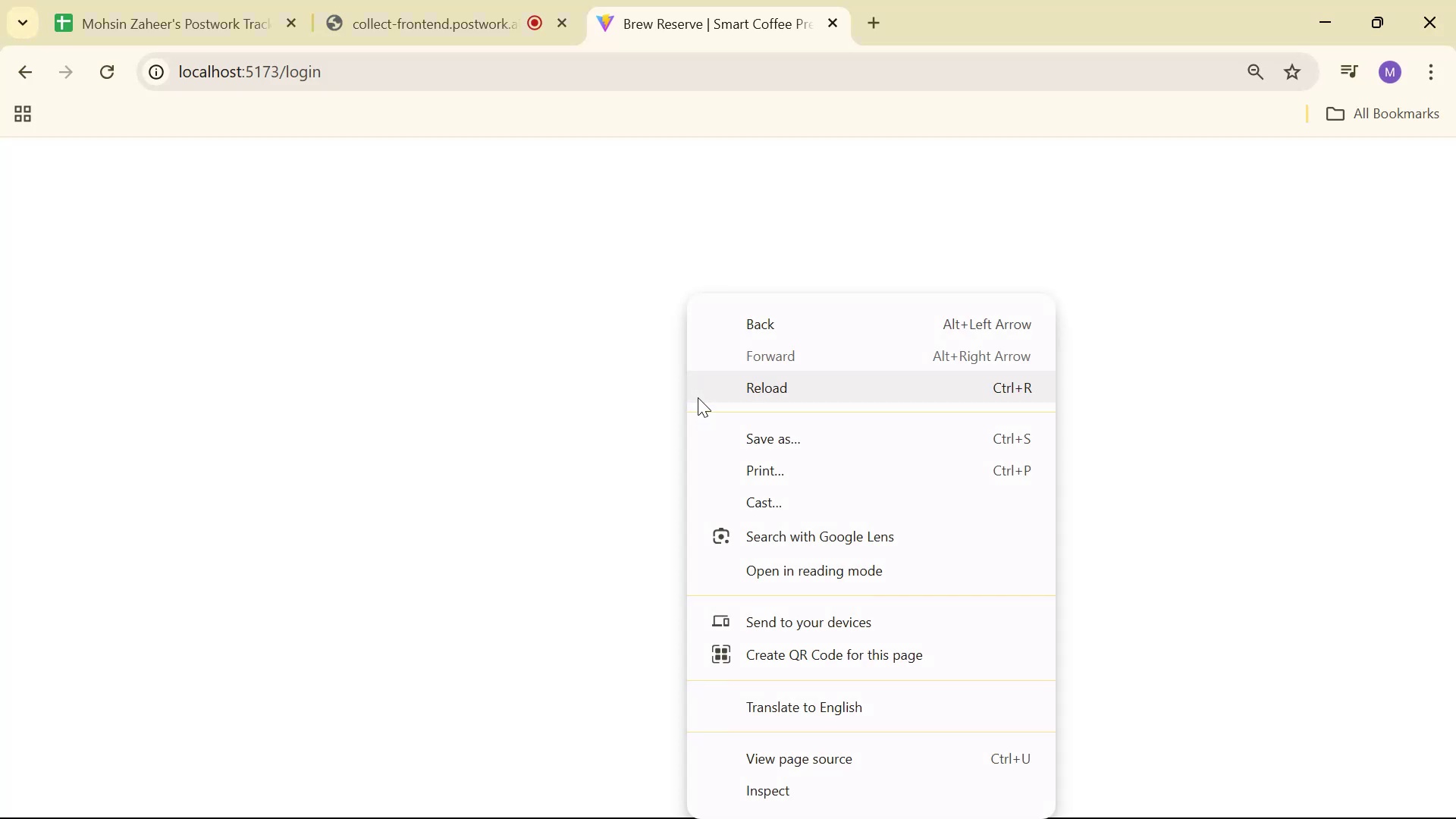 
key(Alt+Tab)
 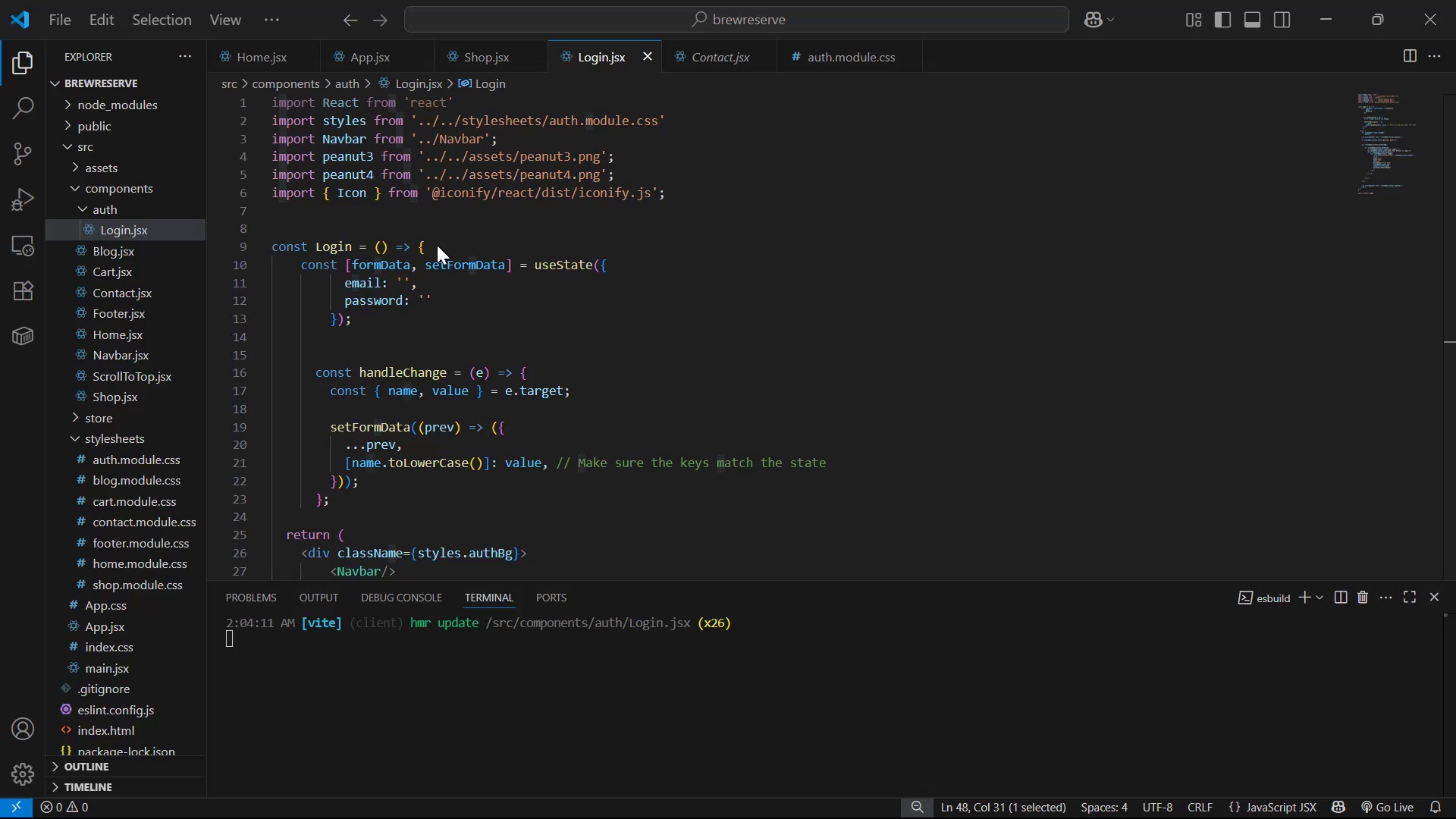 
scroll: coordinate [410, 136], scroll_direction: up, amount: 4.0
 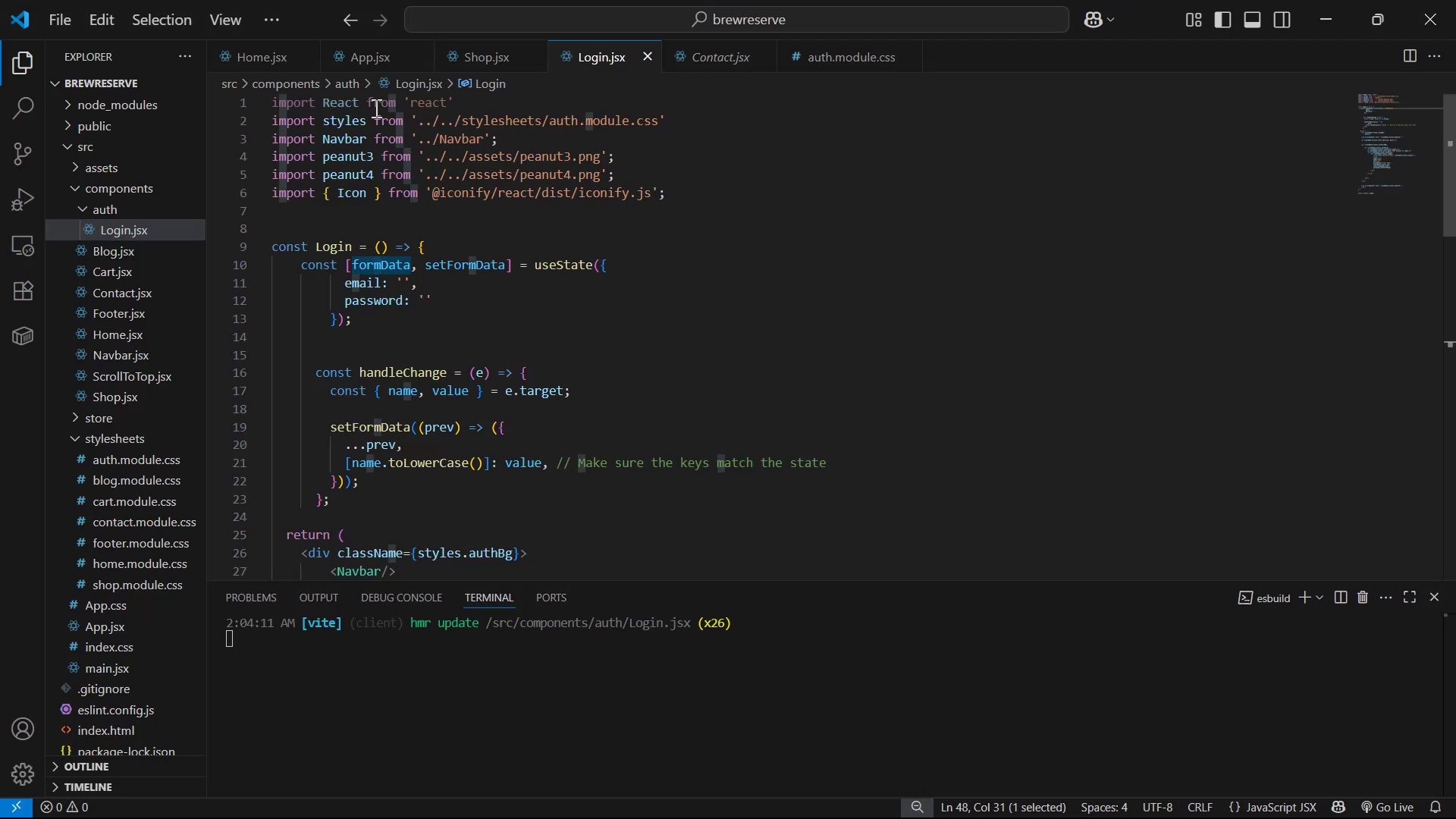 
left_click([353, 96])
 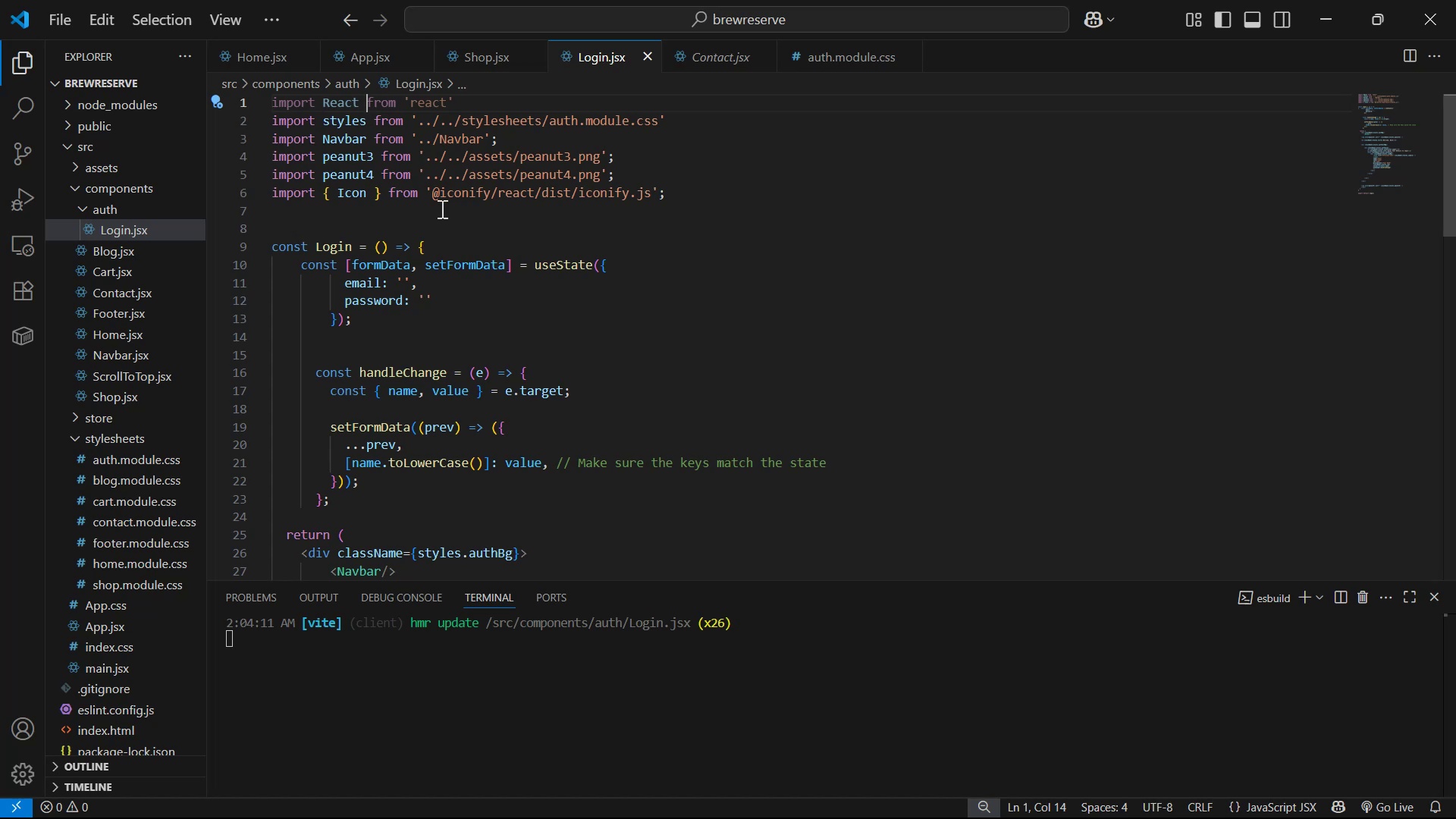 
key(ArrowLeft)
 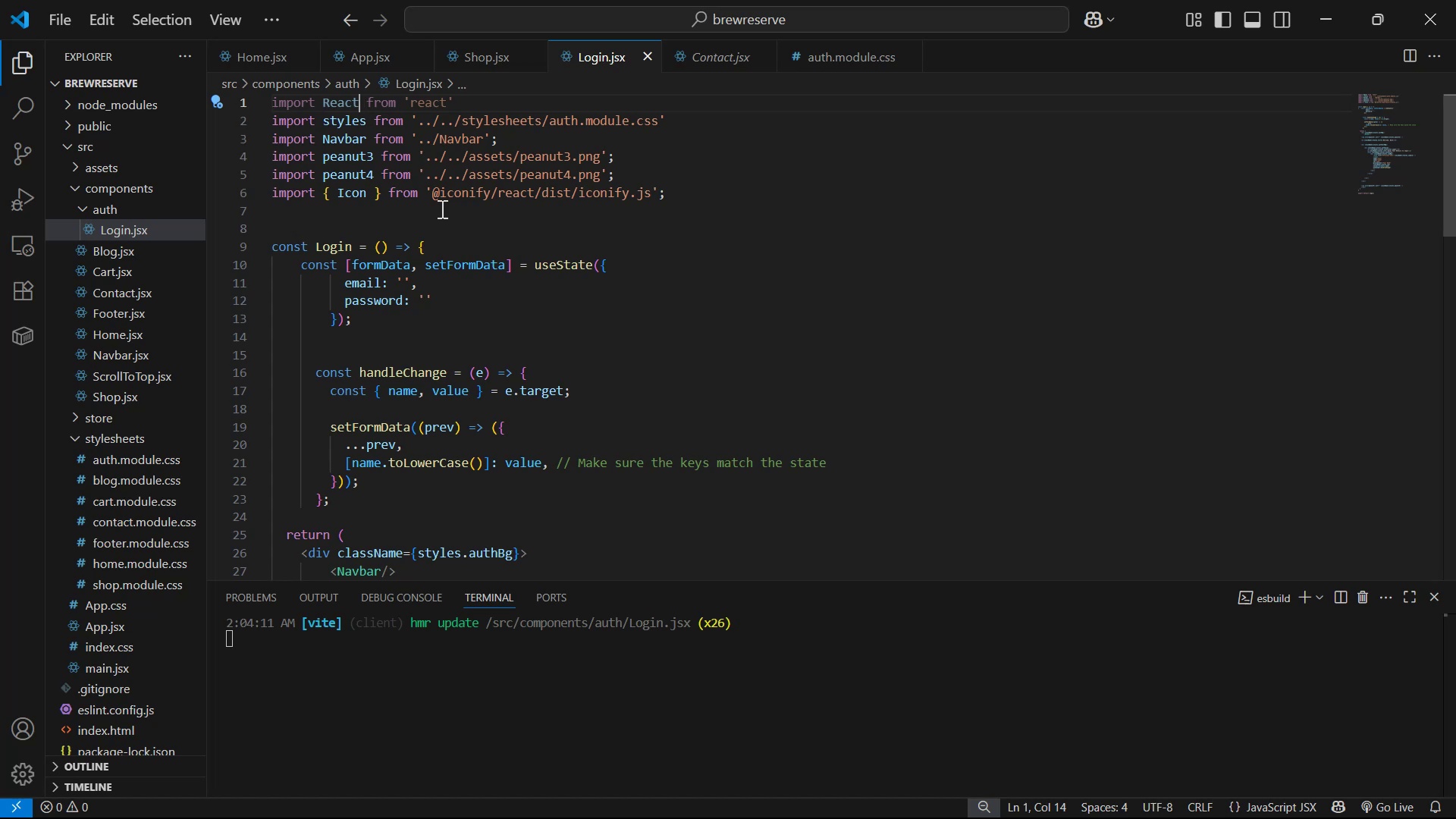 
type(, {useS)
 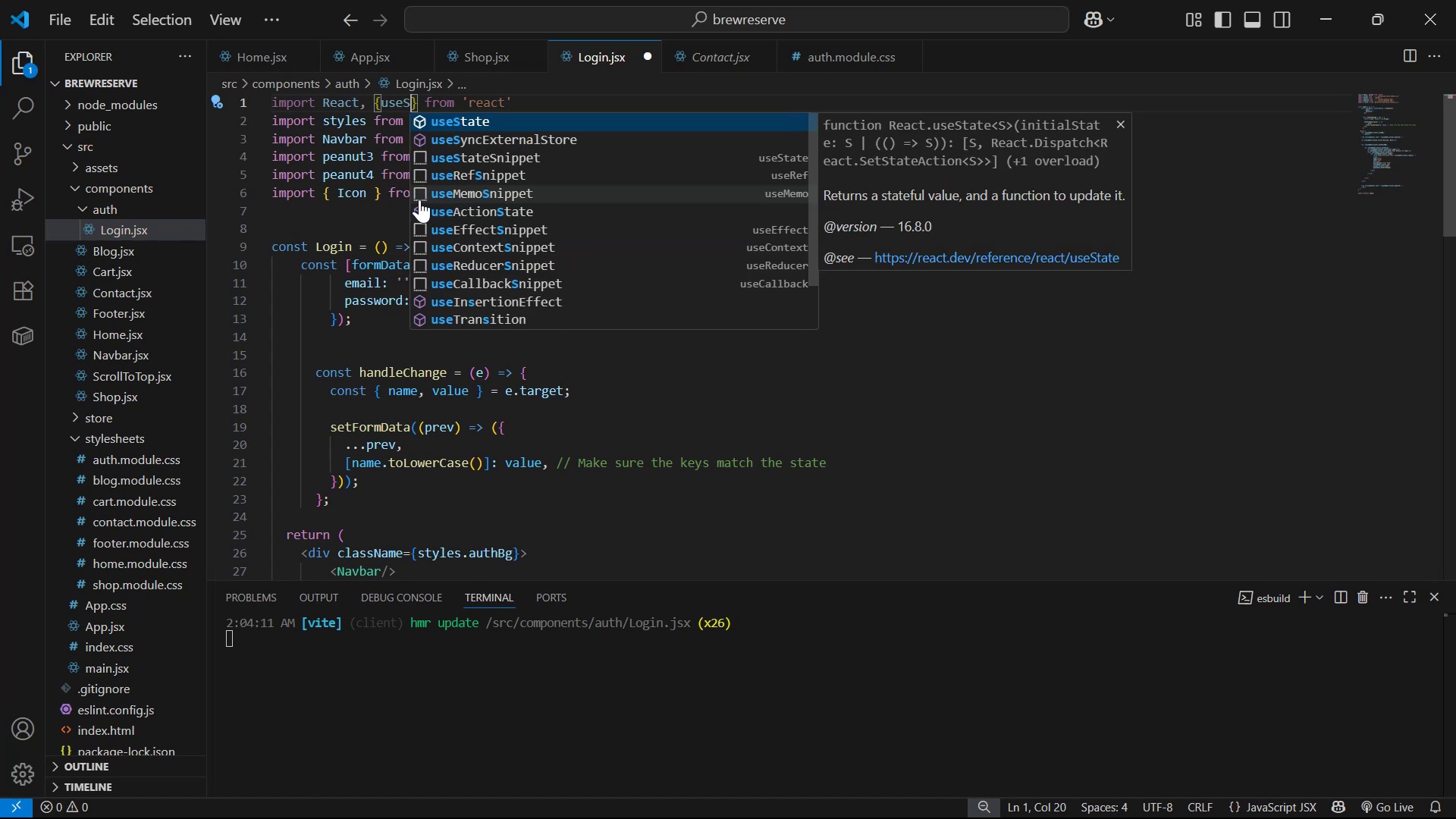 
 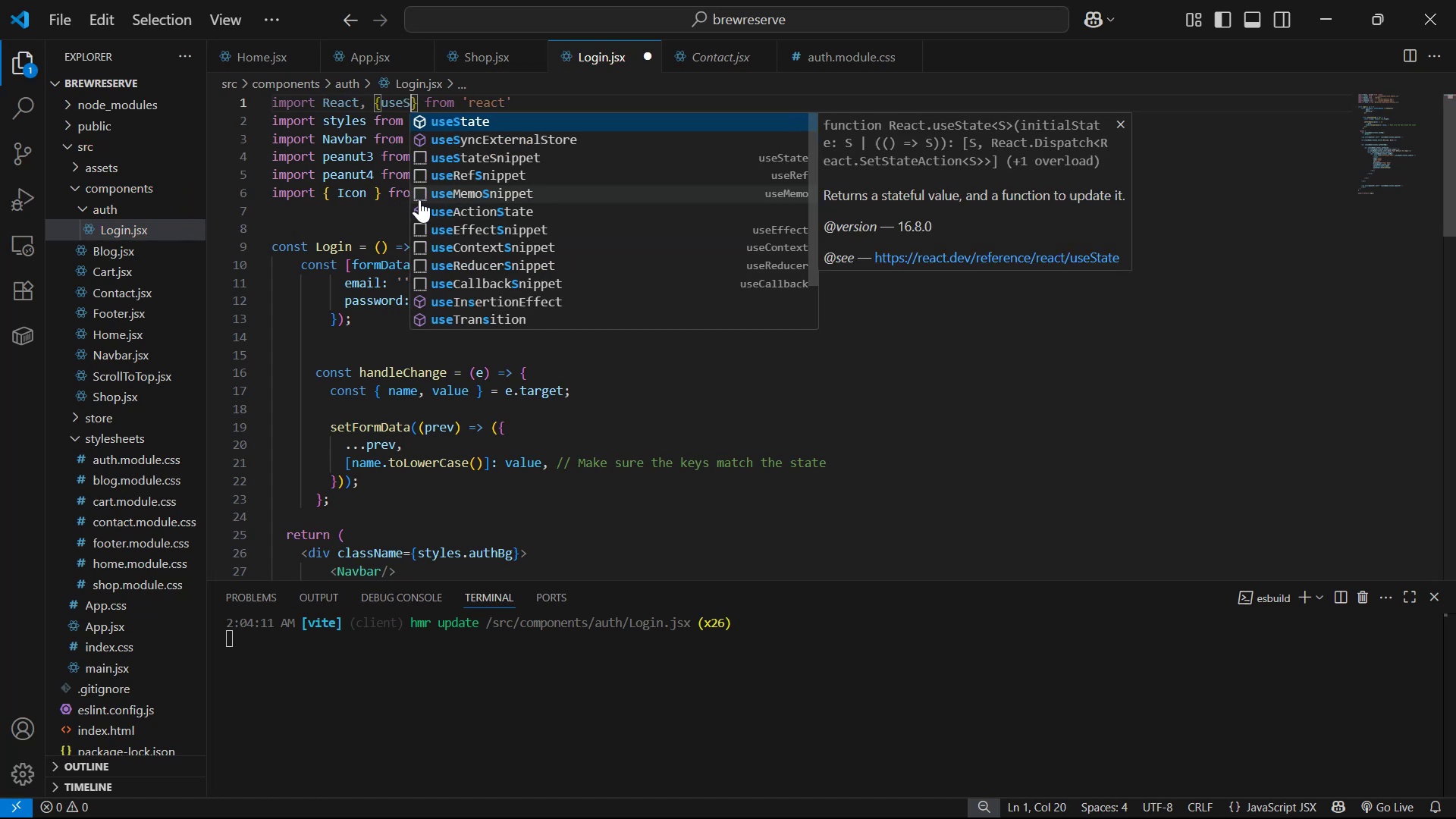 
key(Enter)
 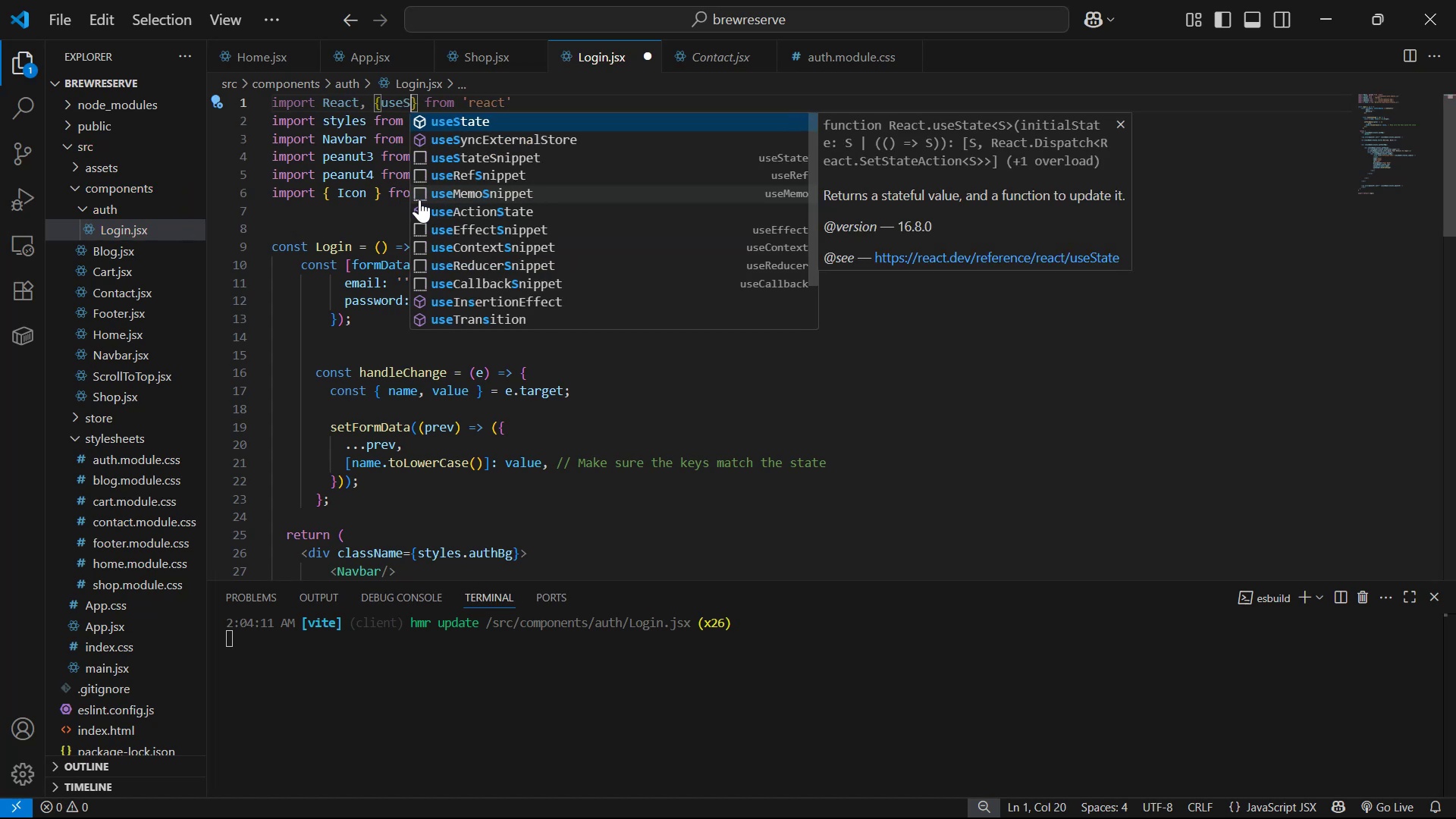 
key(Control+S)
 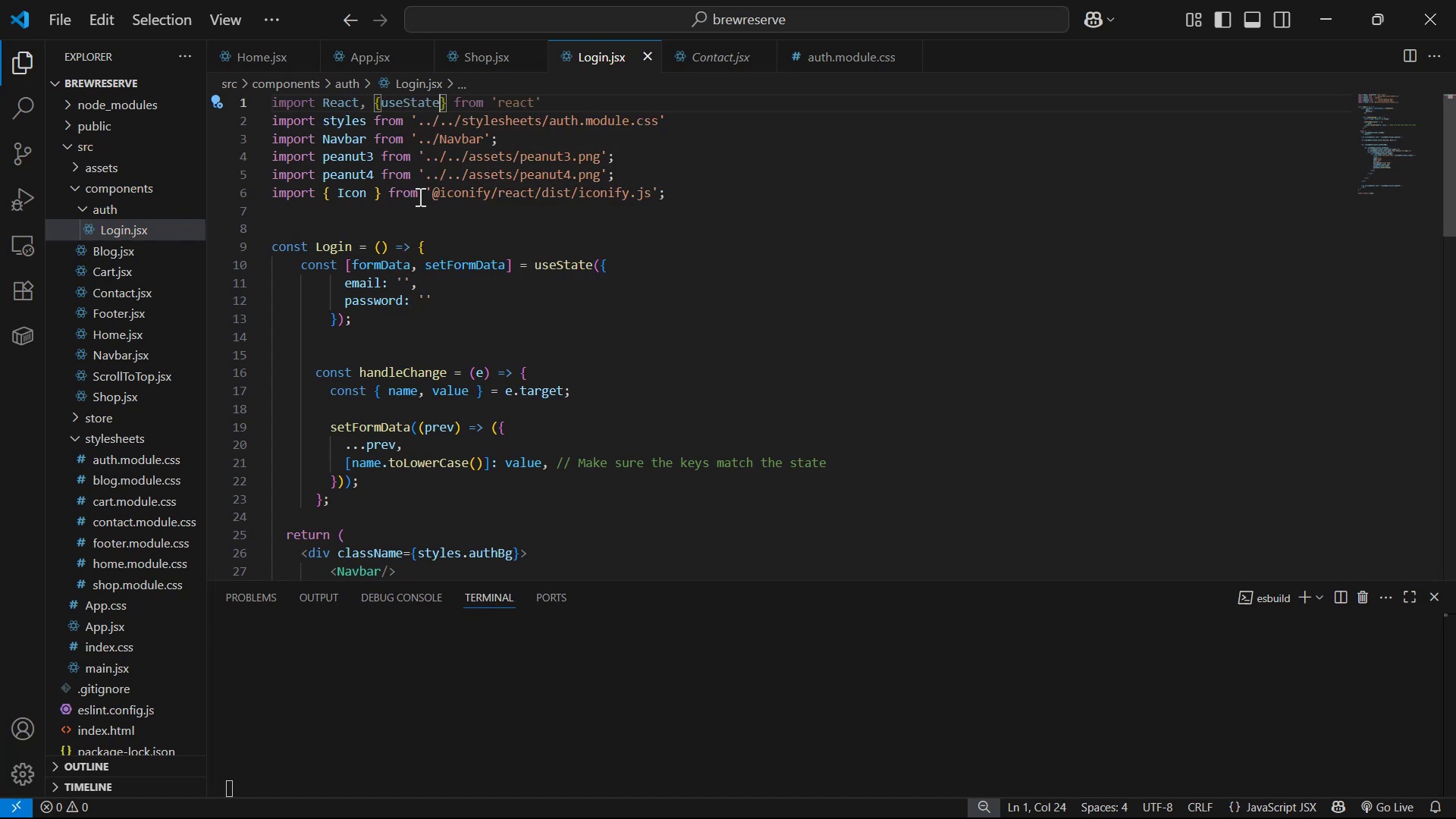 
key(Alt+AltLeft)
 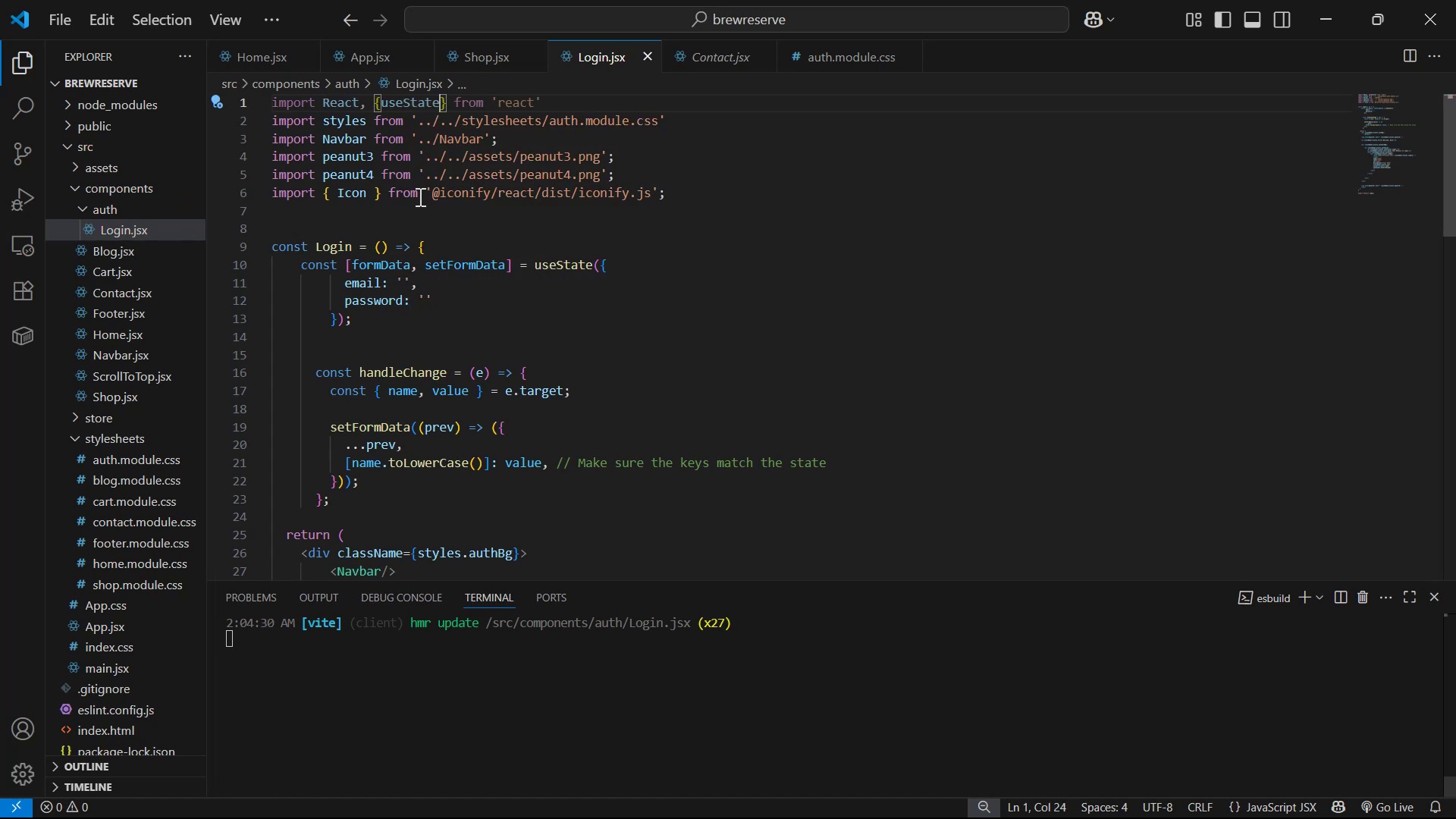 
key(Alt+Tab)
 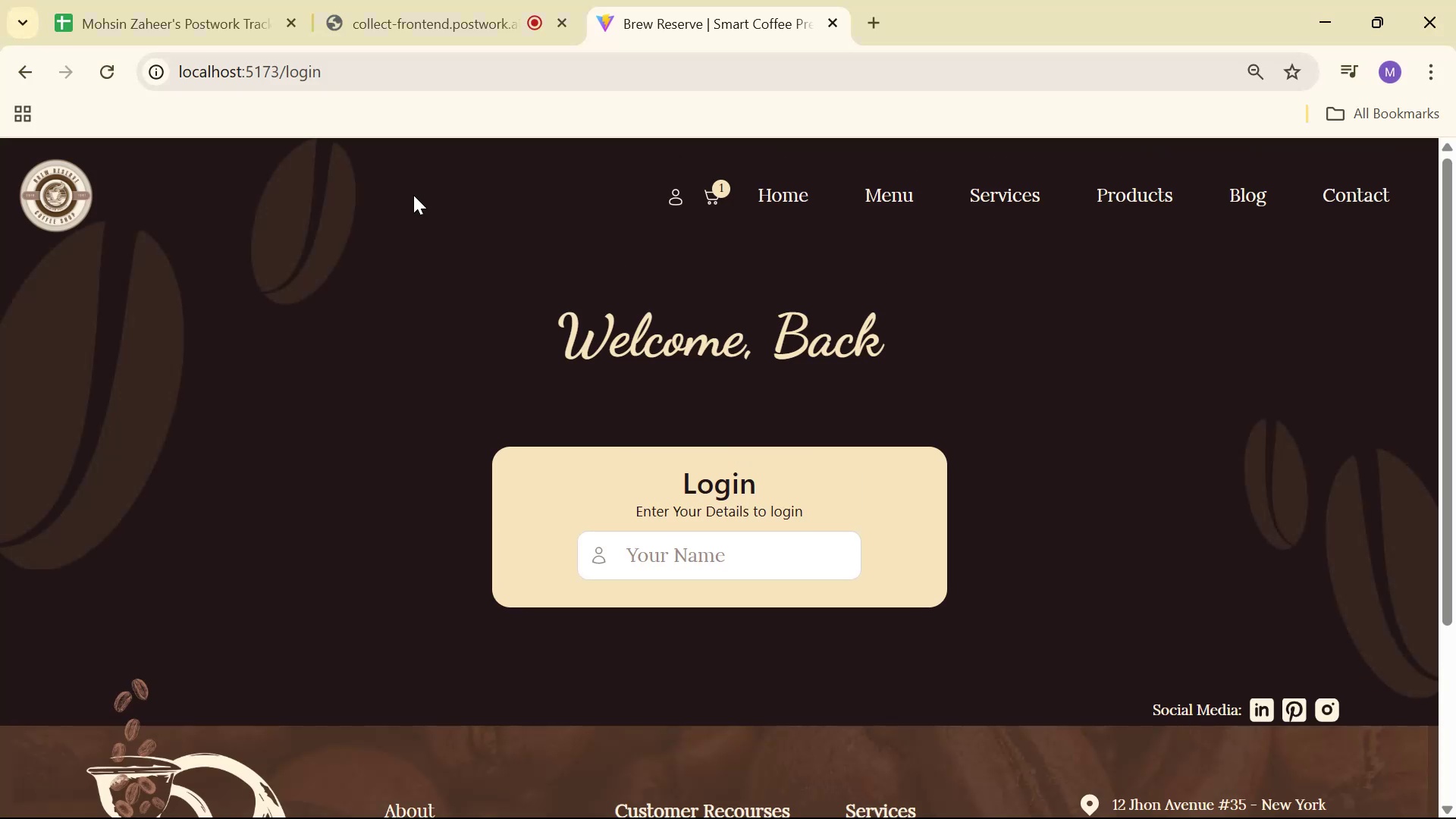 
scroll: coordinate [794, 212], scroll_direction: up, amount: 2.0
 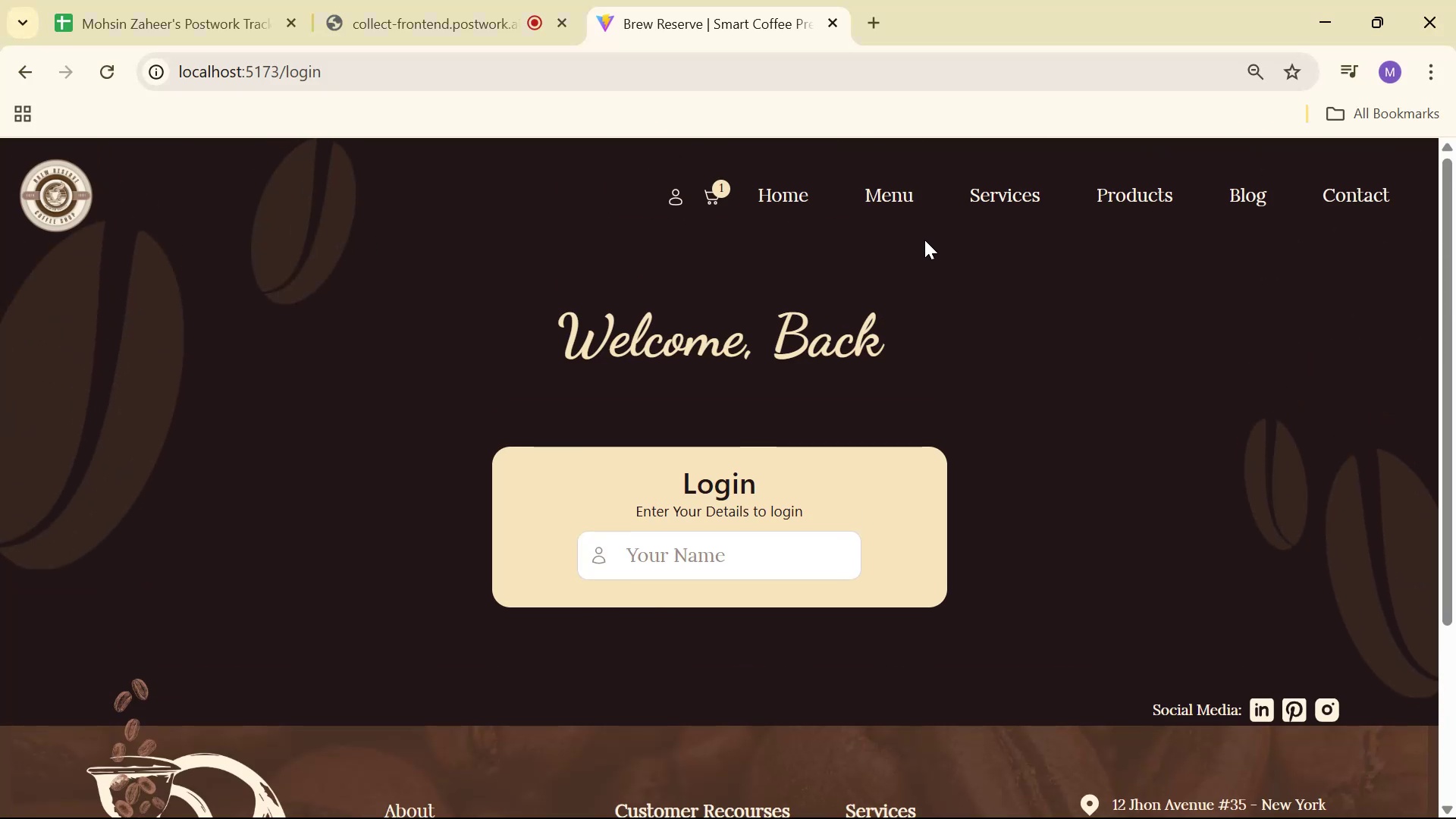 
scroll: coordinate [929, 246], scroll_direction: down, amount: 2.0
 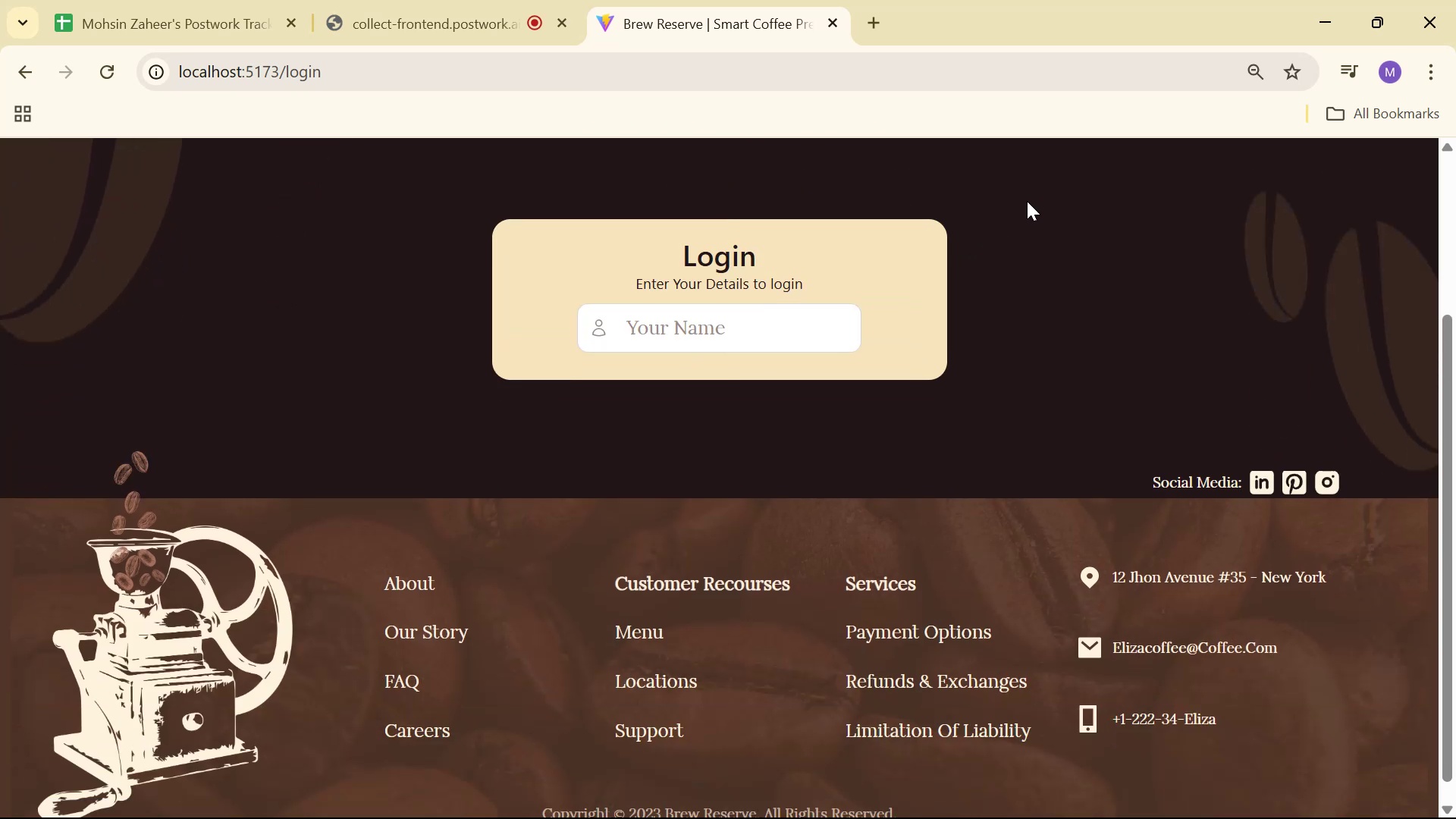 
key(Alt+AltLeft)
 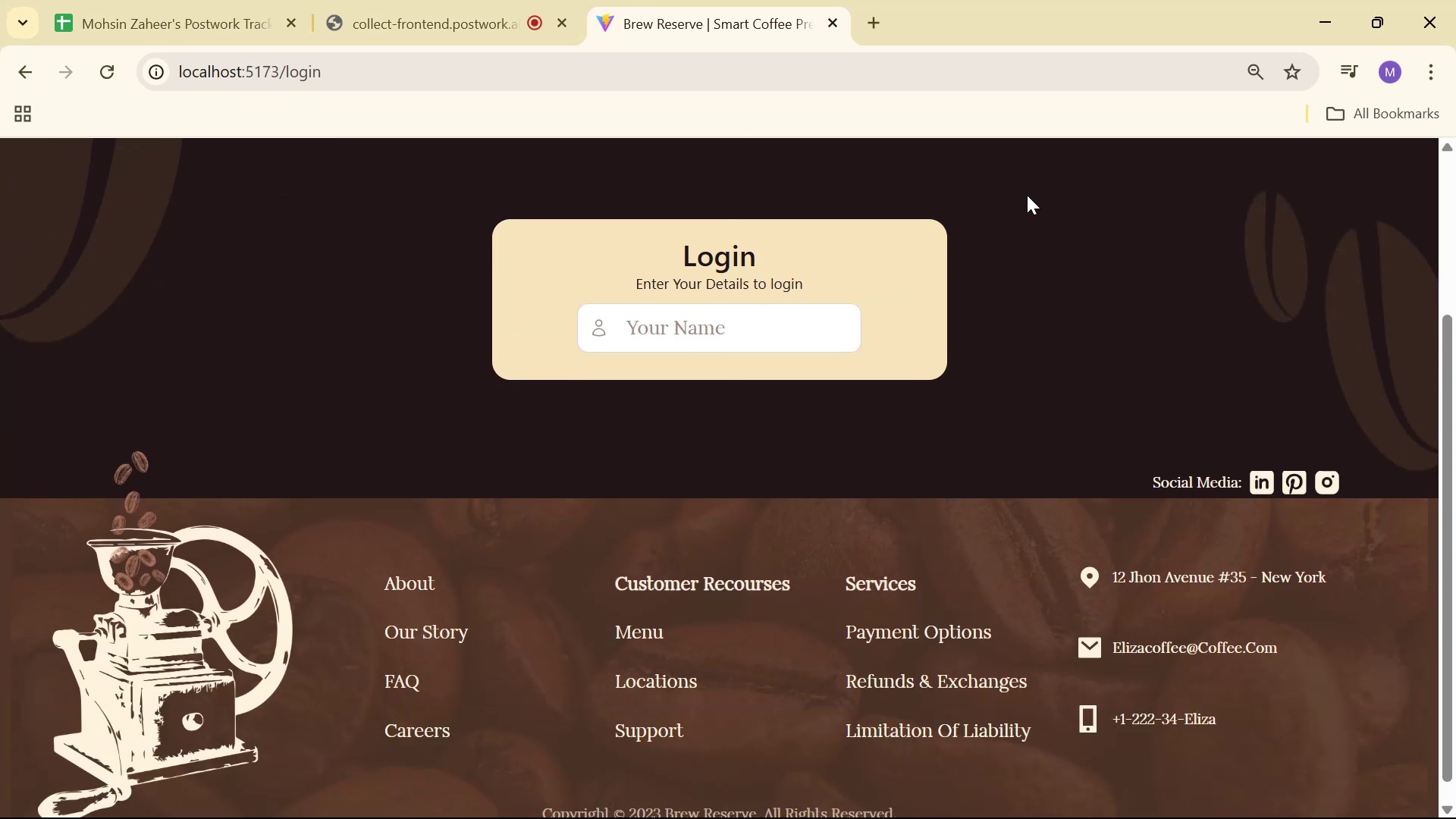 
key(Alt+Tab)
 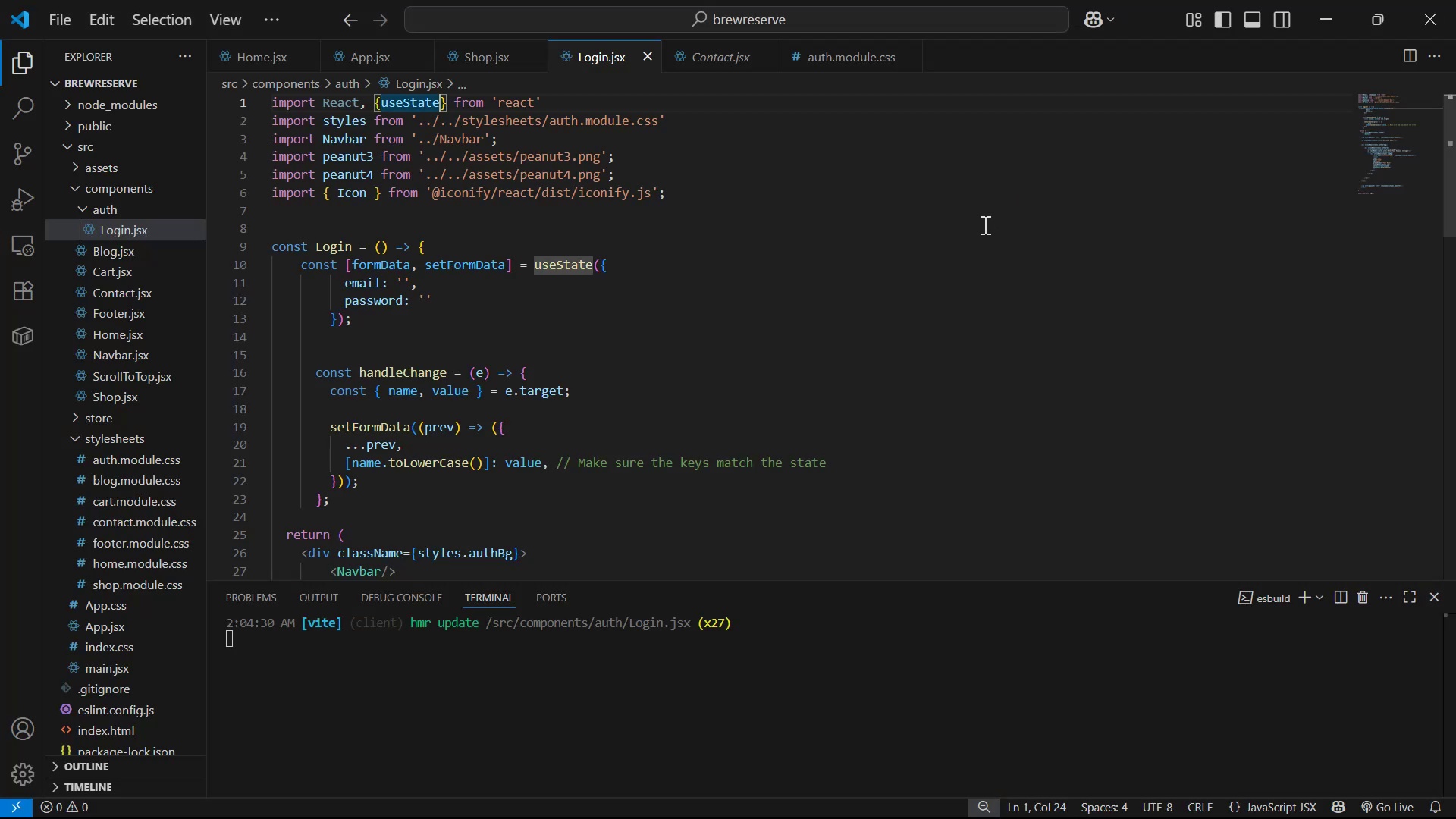 
scroll: coordinate [968, 248], scroll_direction: down, amount: 10.0
 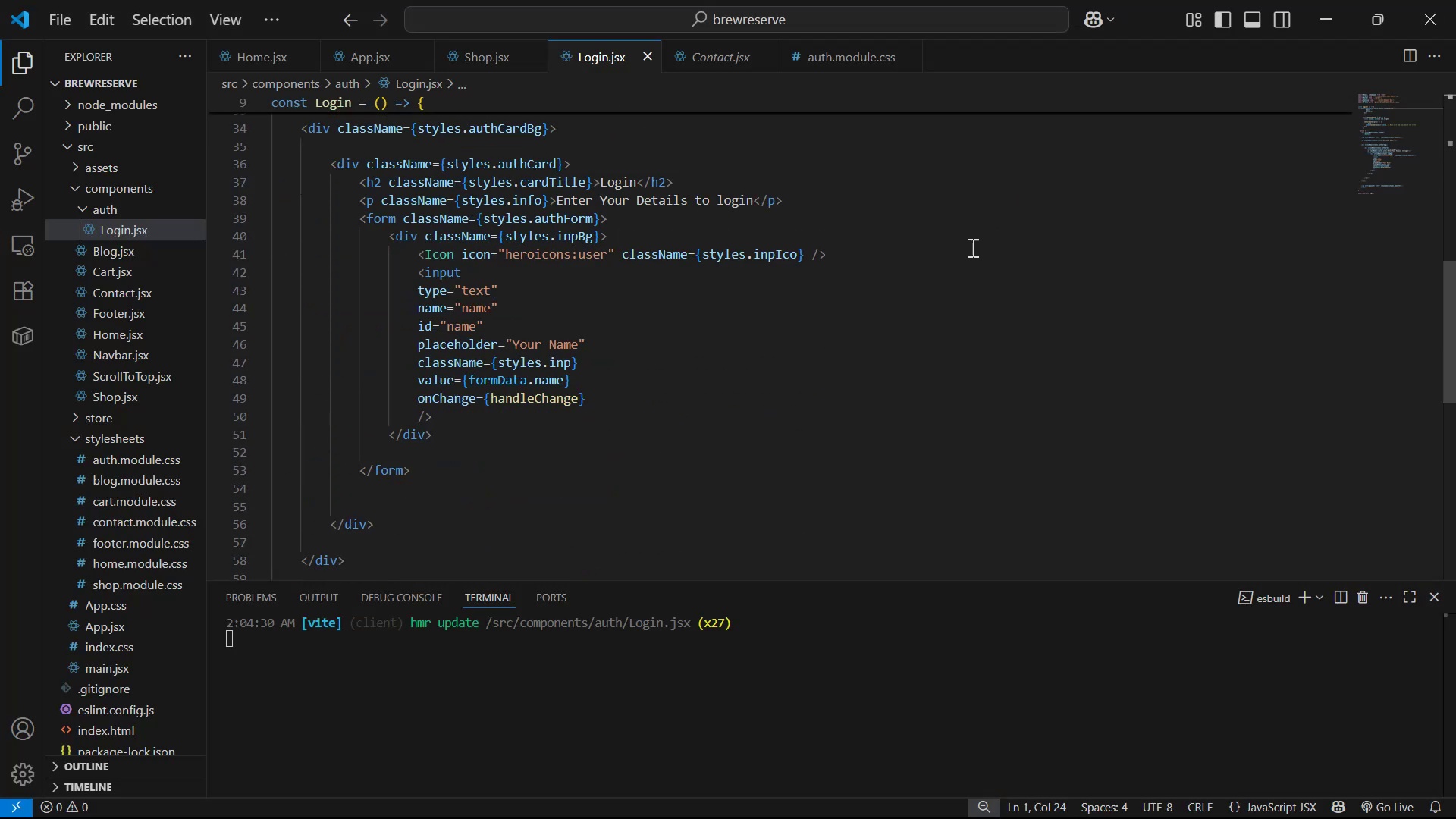 
key(Alt+AltLeft)
 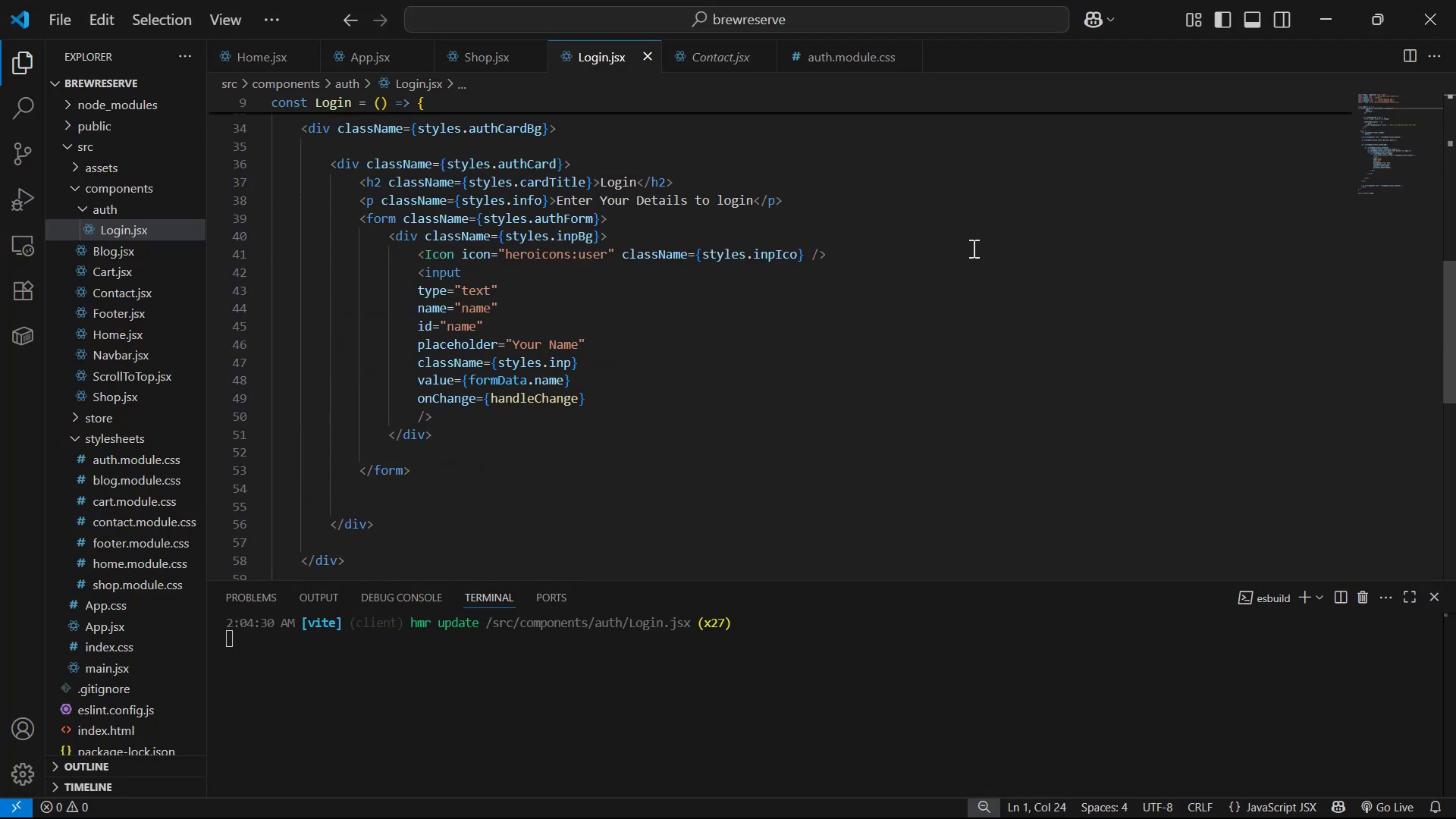 
key(Alt+Tab)
 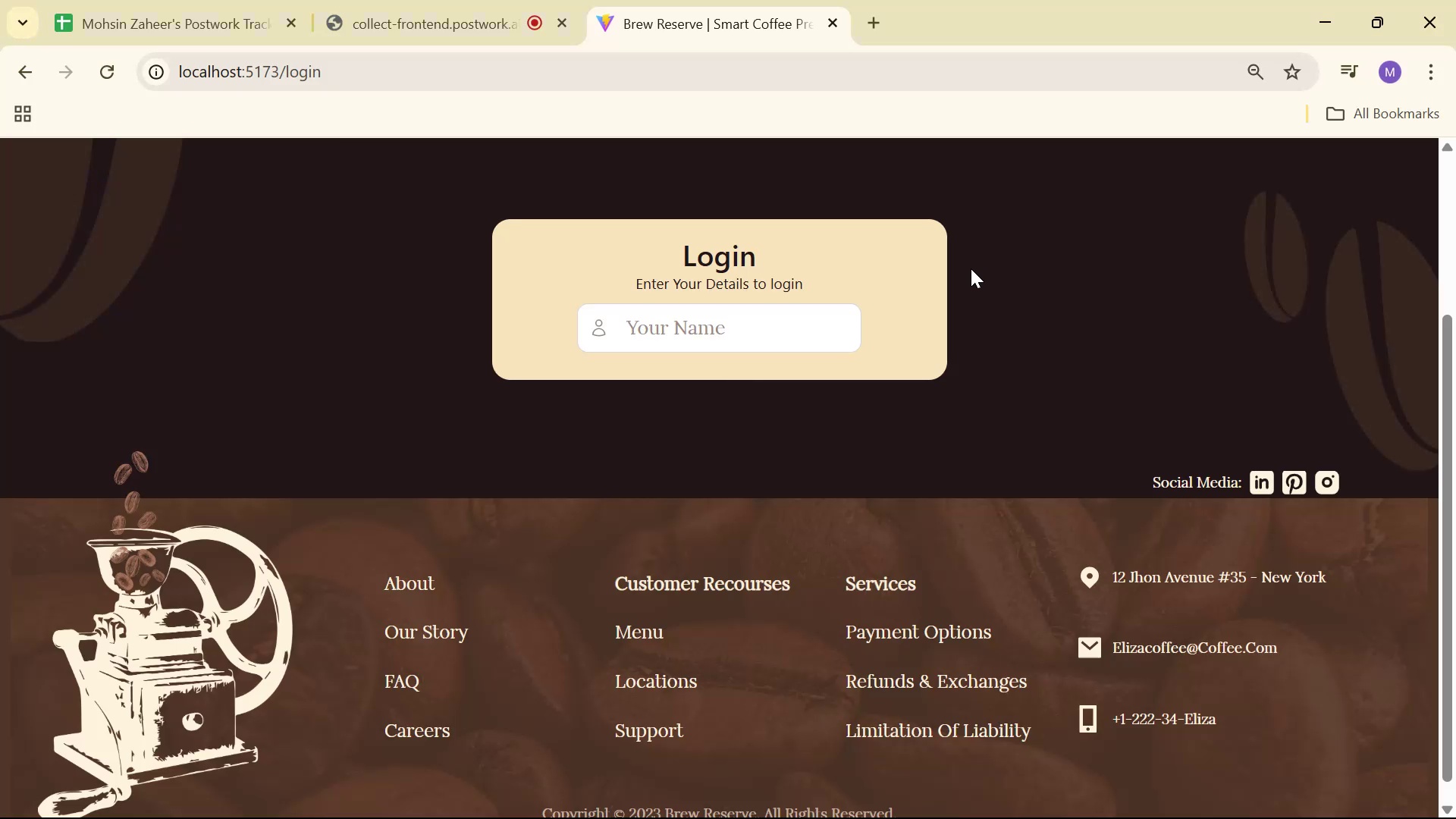 
key(Alt+AltLeft)
 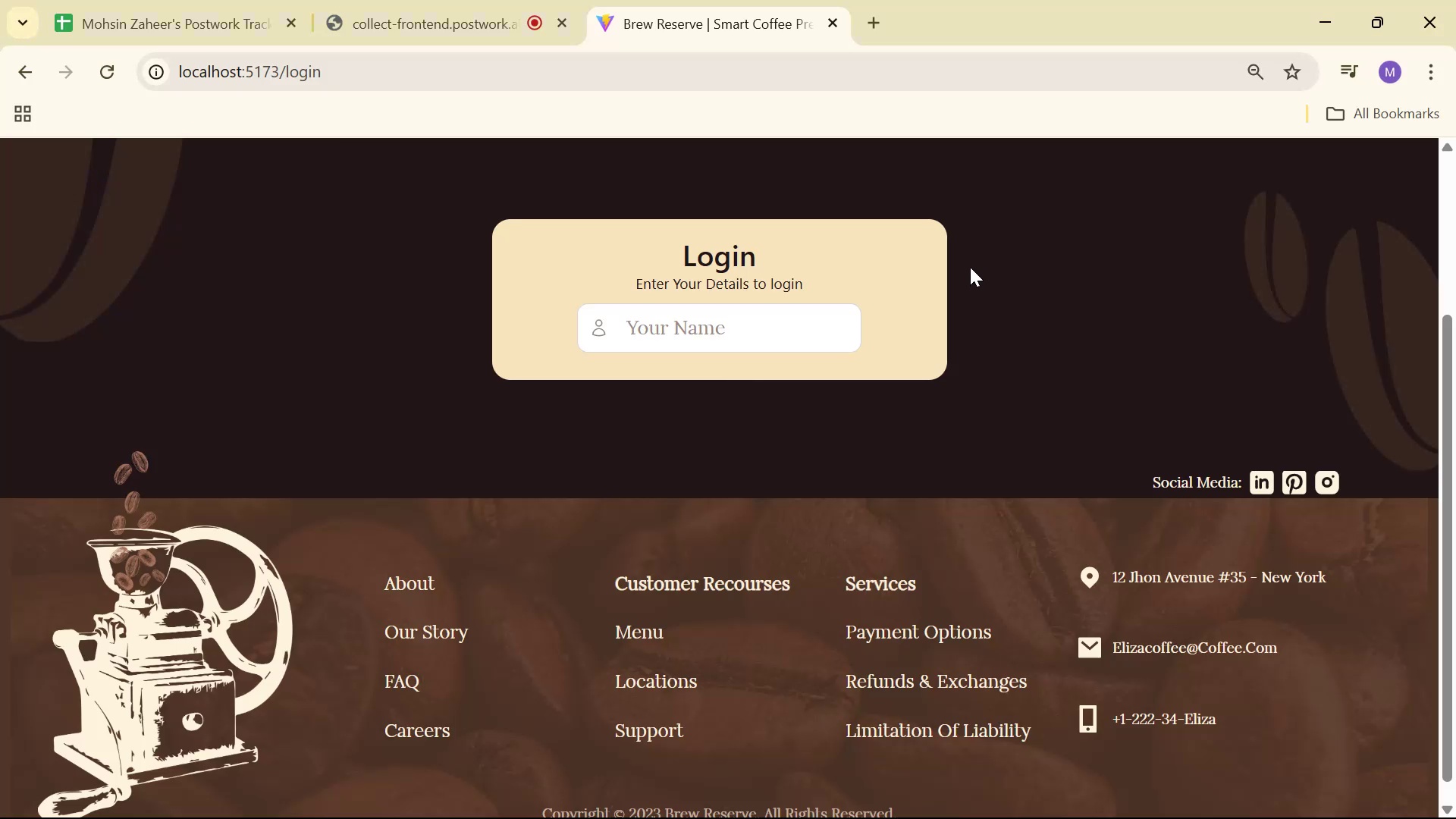 
key(Tab)
key(Backspace)
key(Backspace)
key(Backspace)
key(Backspace)
type(email)
 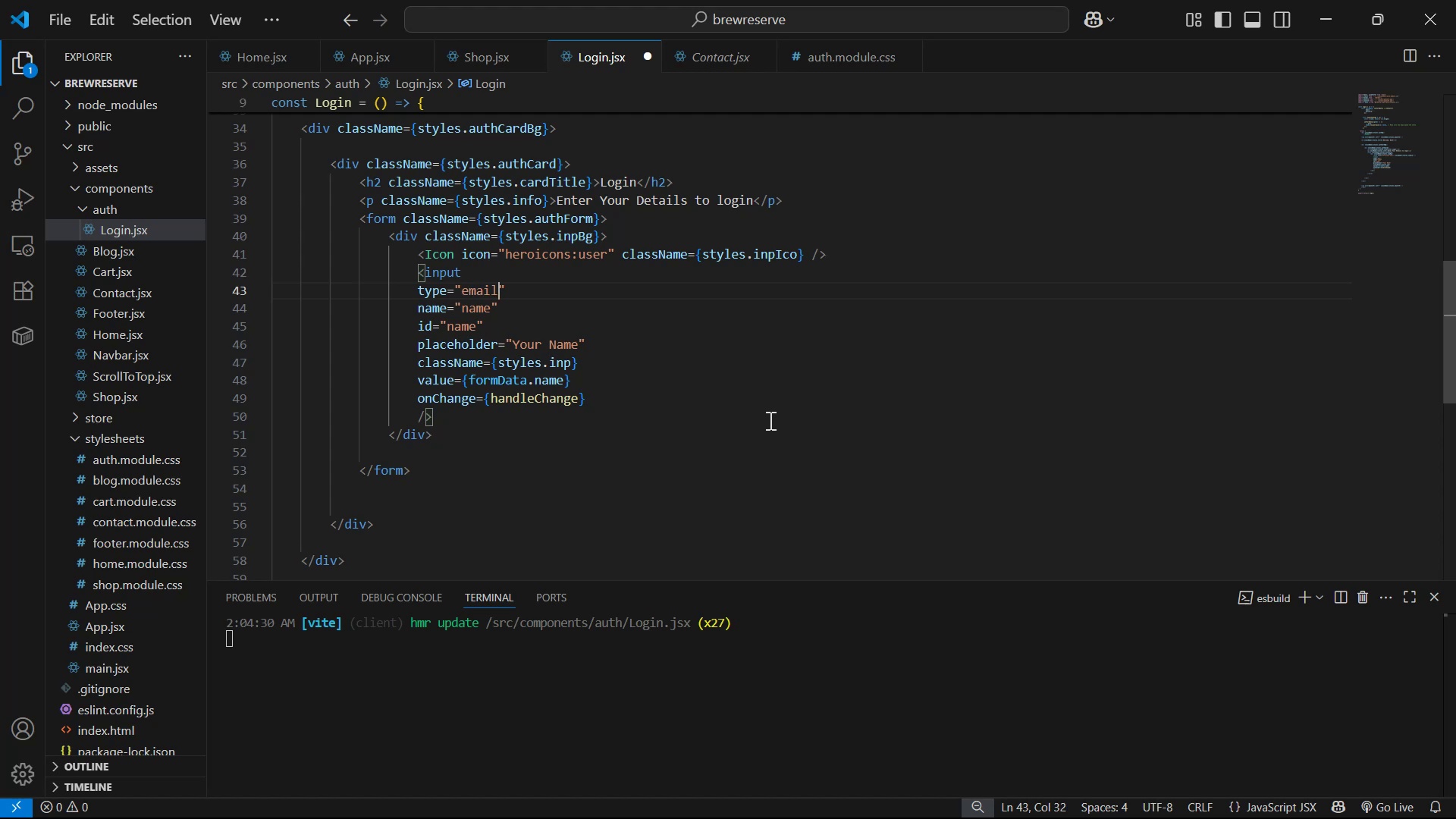 
key(ArrowRight)
 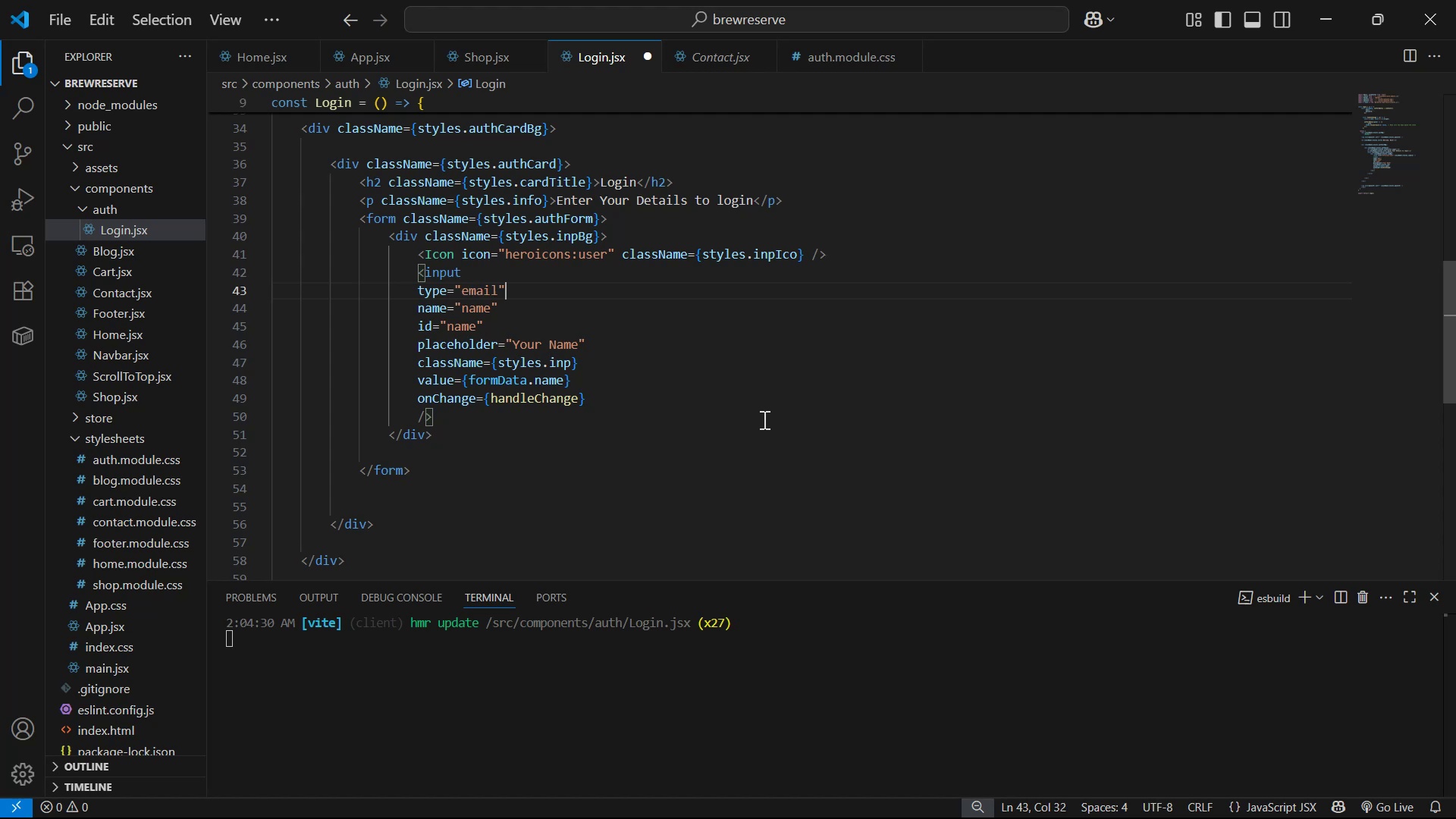 
key(ArrowDown)
 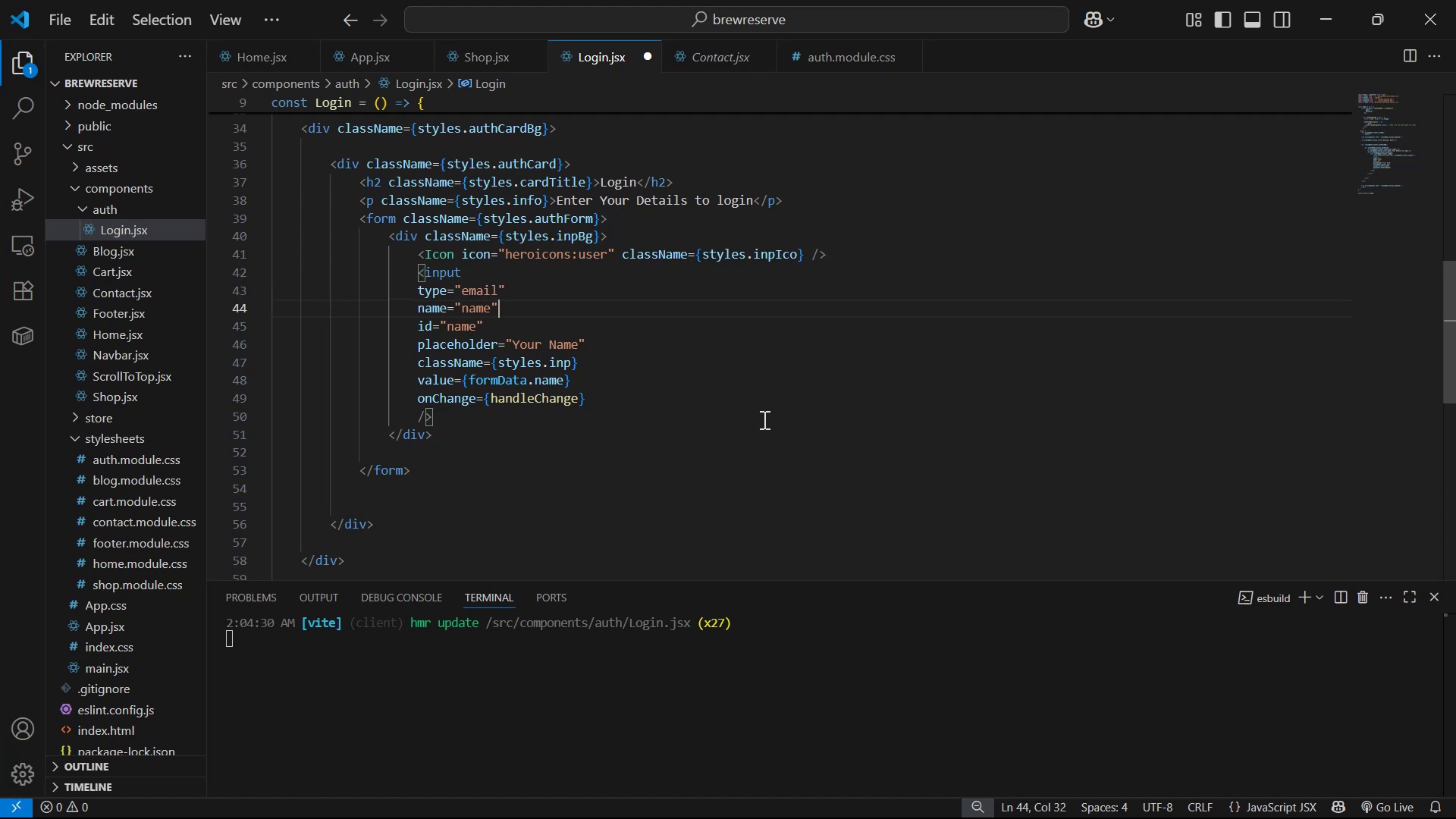 
key(ArrowLeft)
 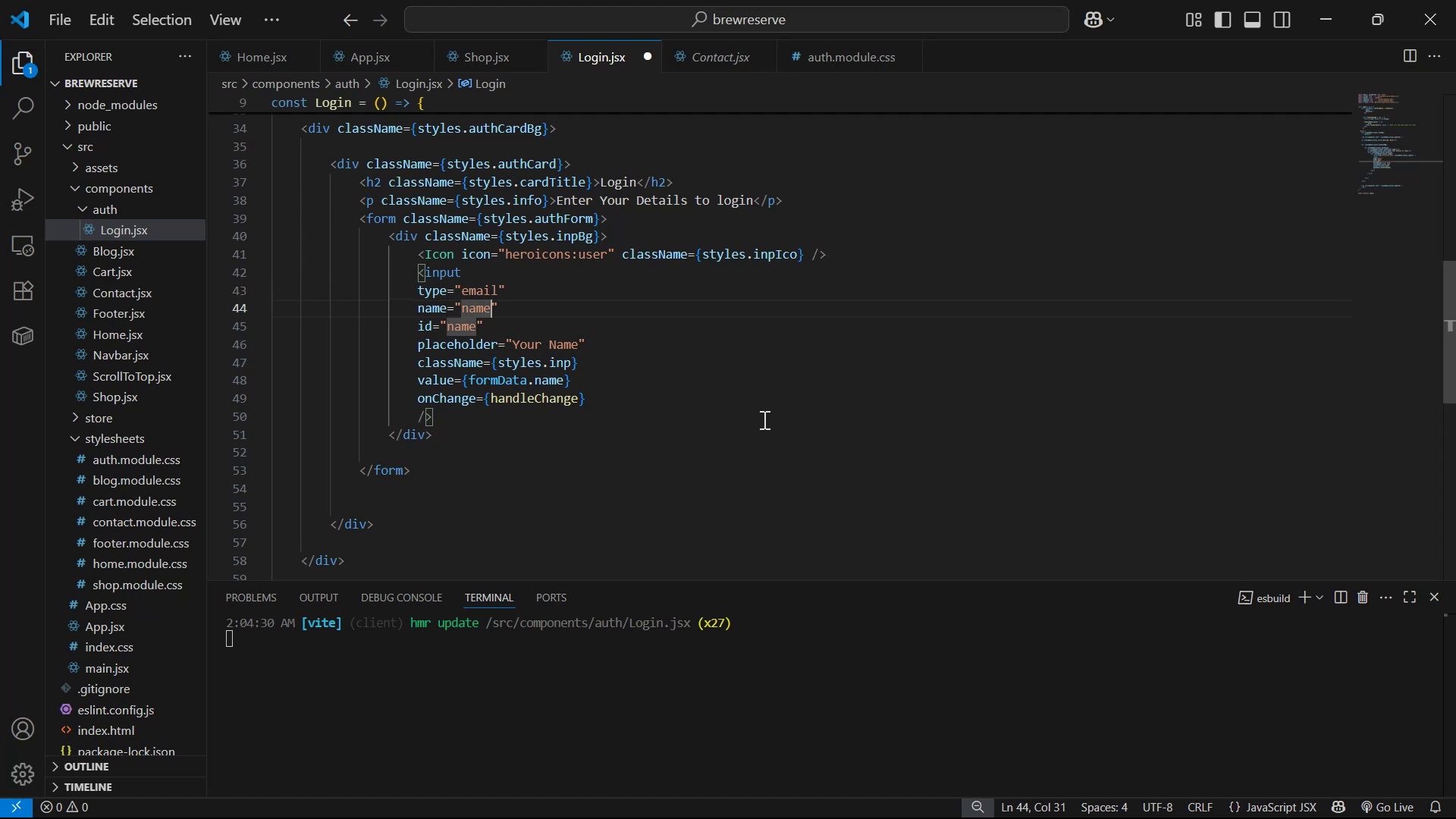 
key(Backspace)
key(Backspace)
key(Backspace)
key(Backspace)
type(email)
 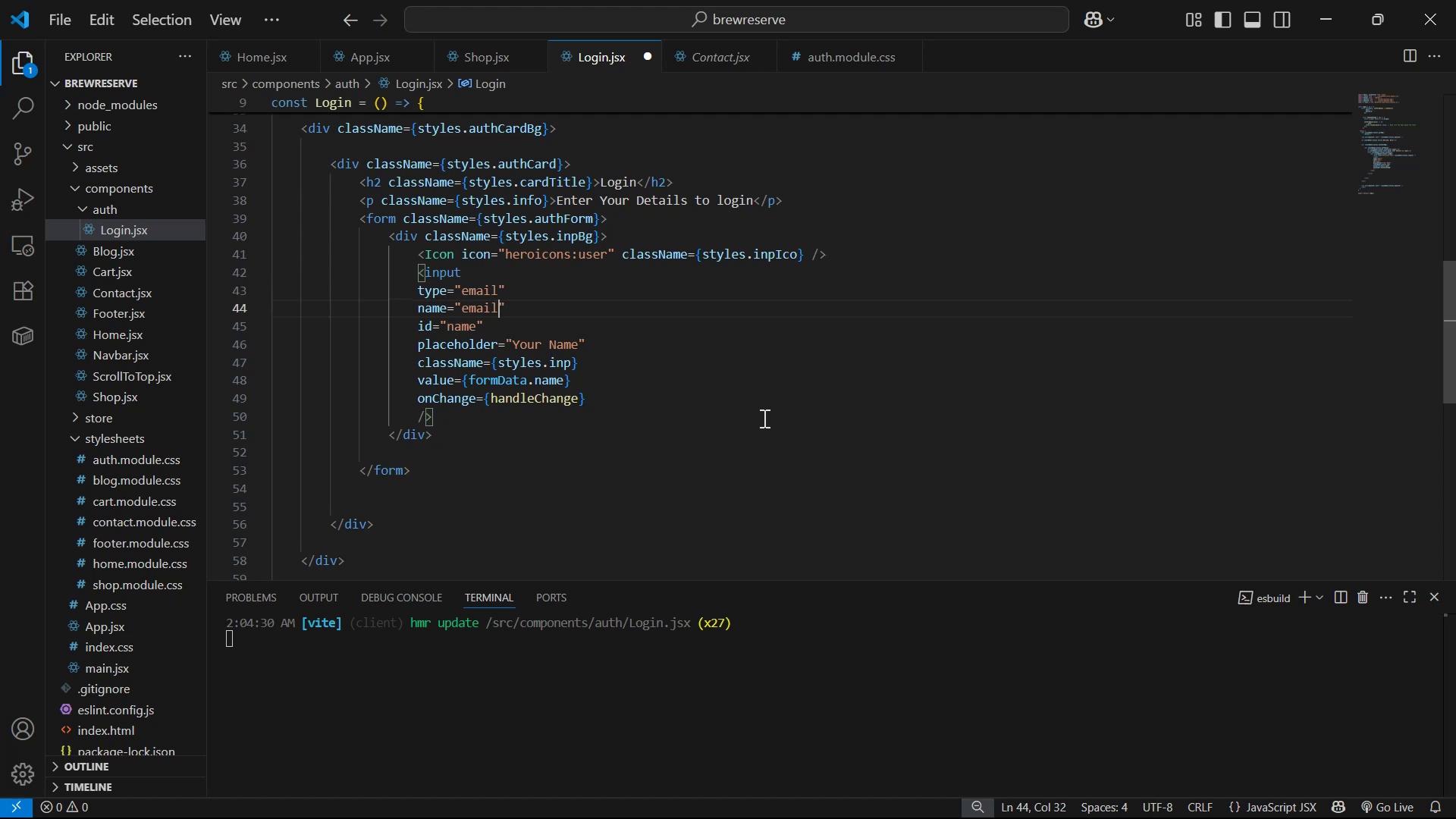 
key(ArrowDown)
 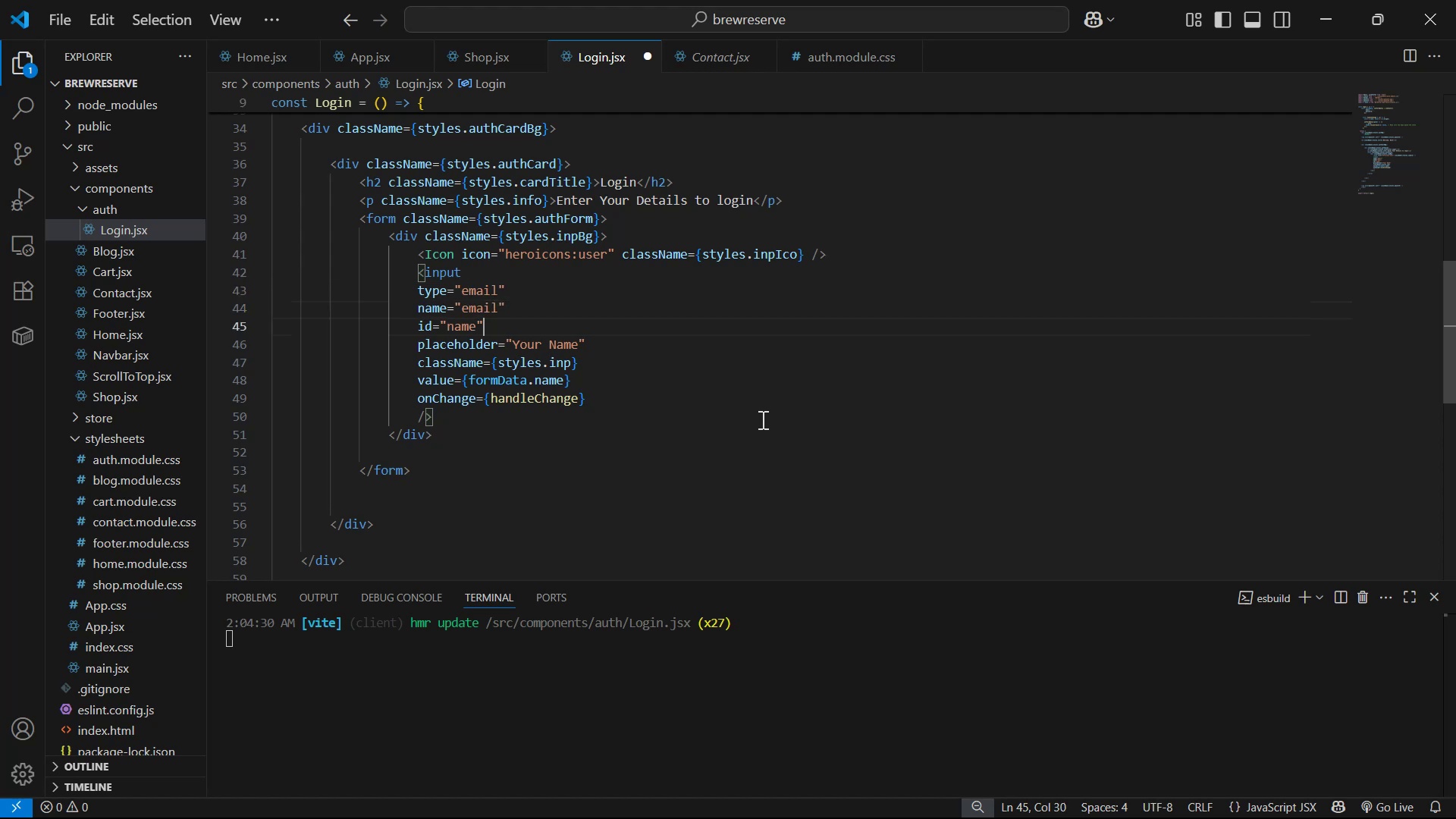 
key(ArrowLeft)
 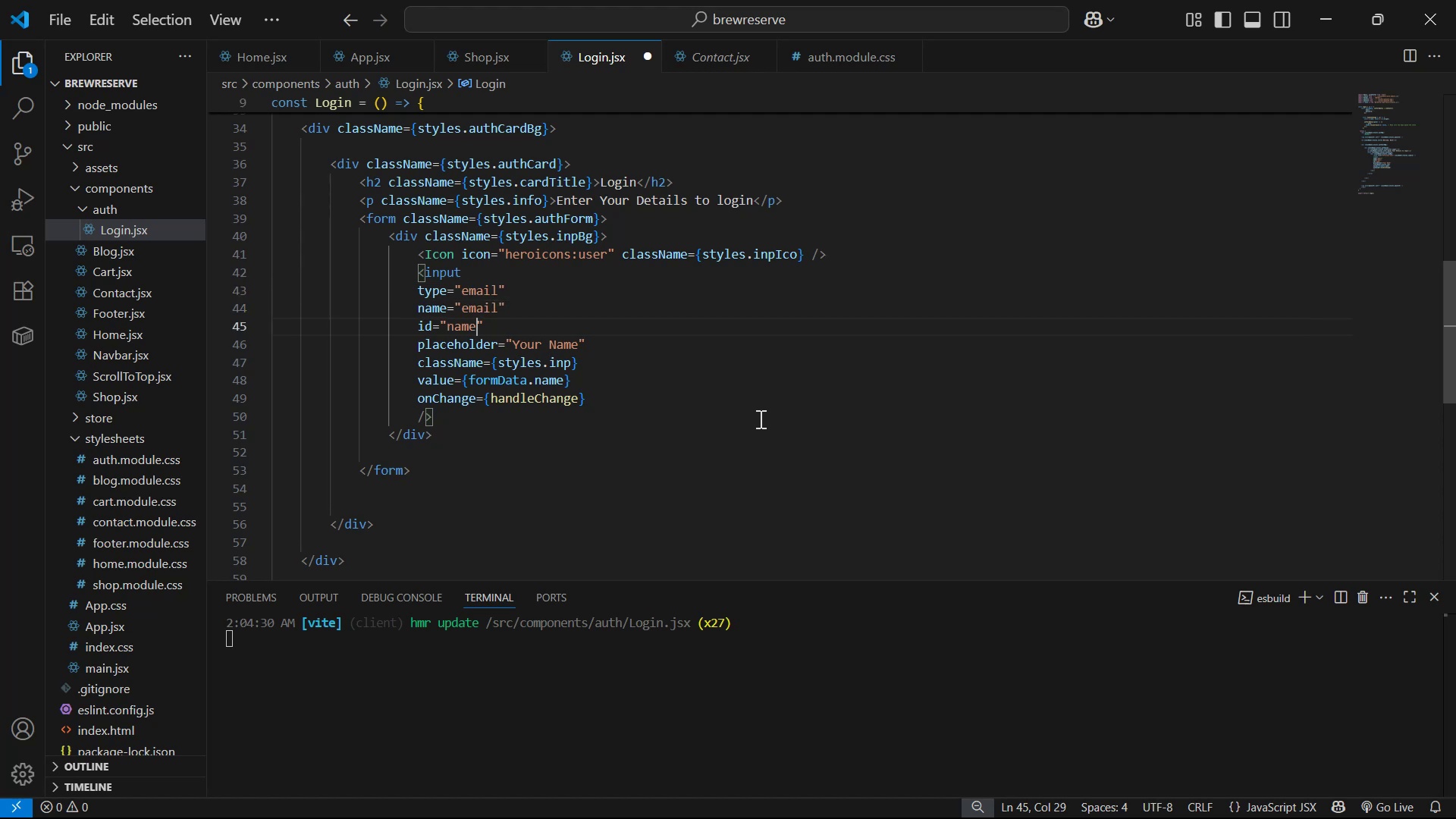 
key(Backspace)
key(Backspace)
key(Backspace)
key(Backspace)
type(email)
 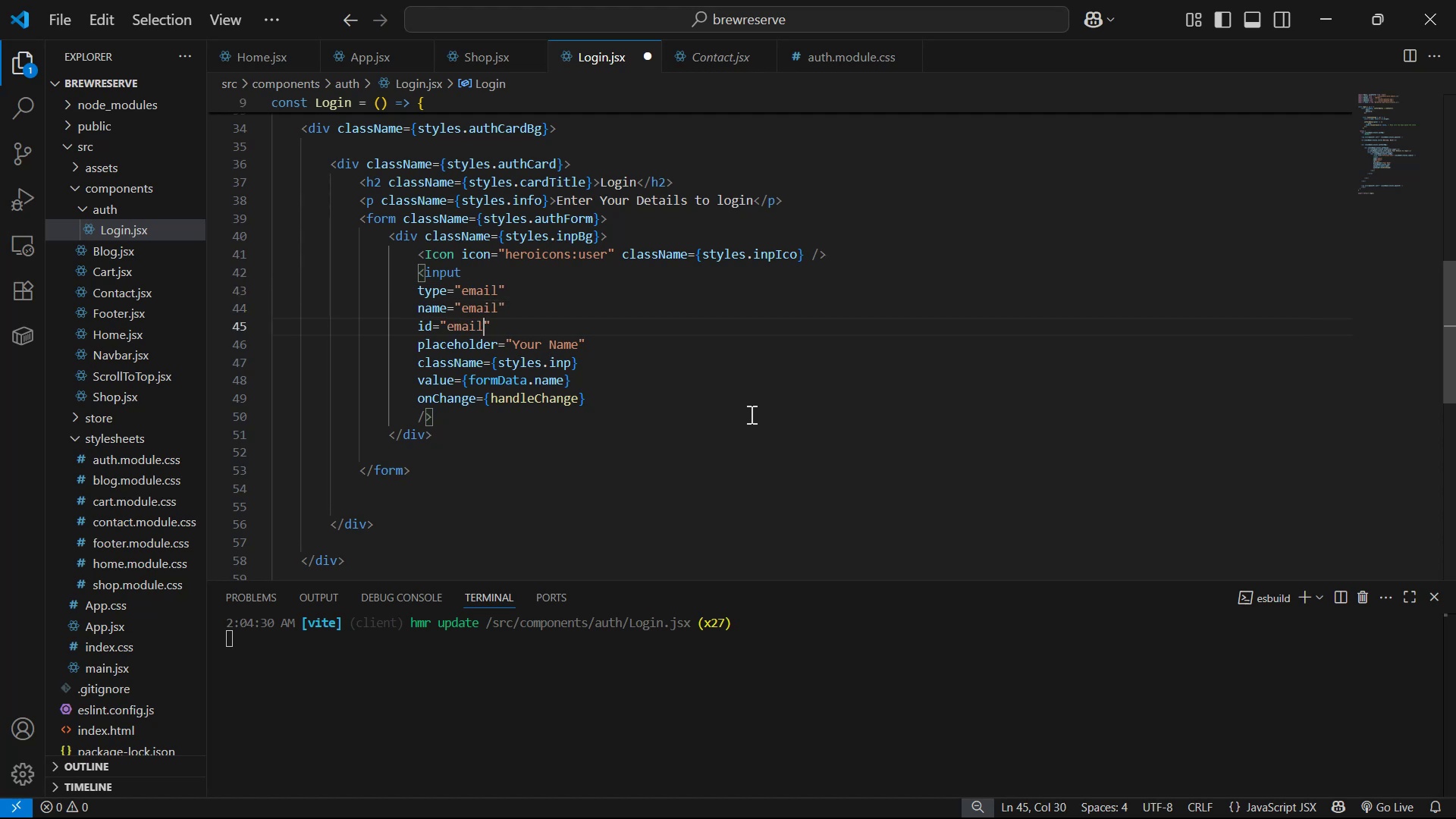 
key(ArrowDown)
 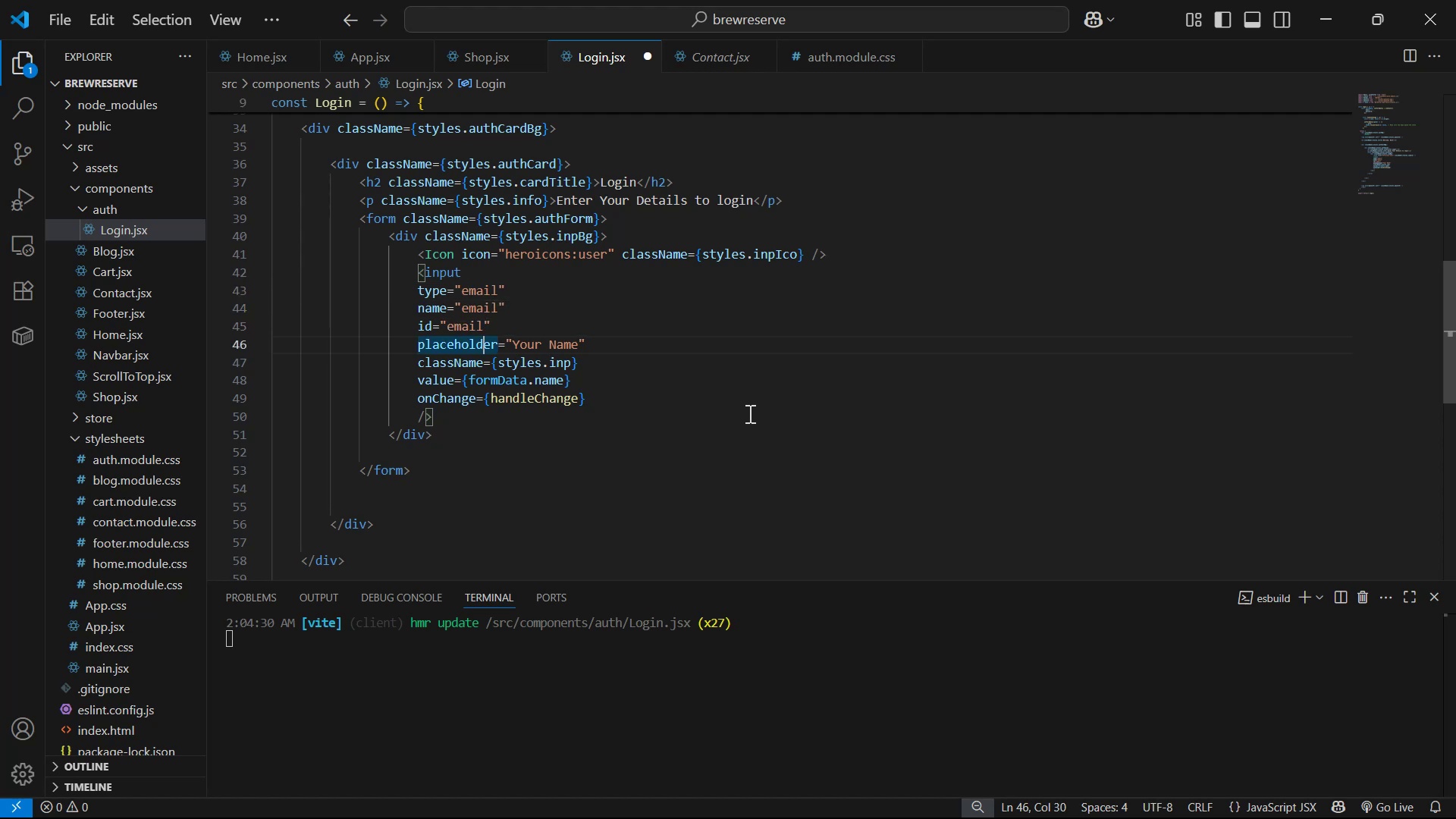 
hold_key(key=ArrowRight, duration=0.95)
 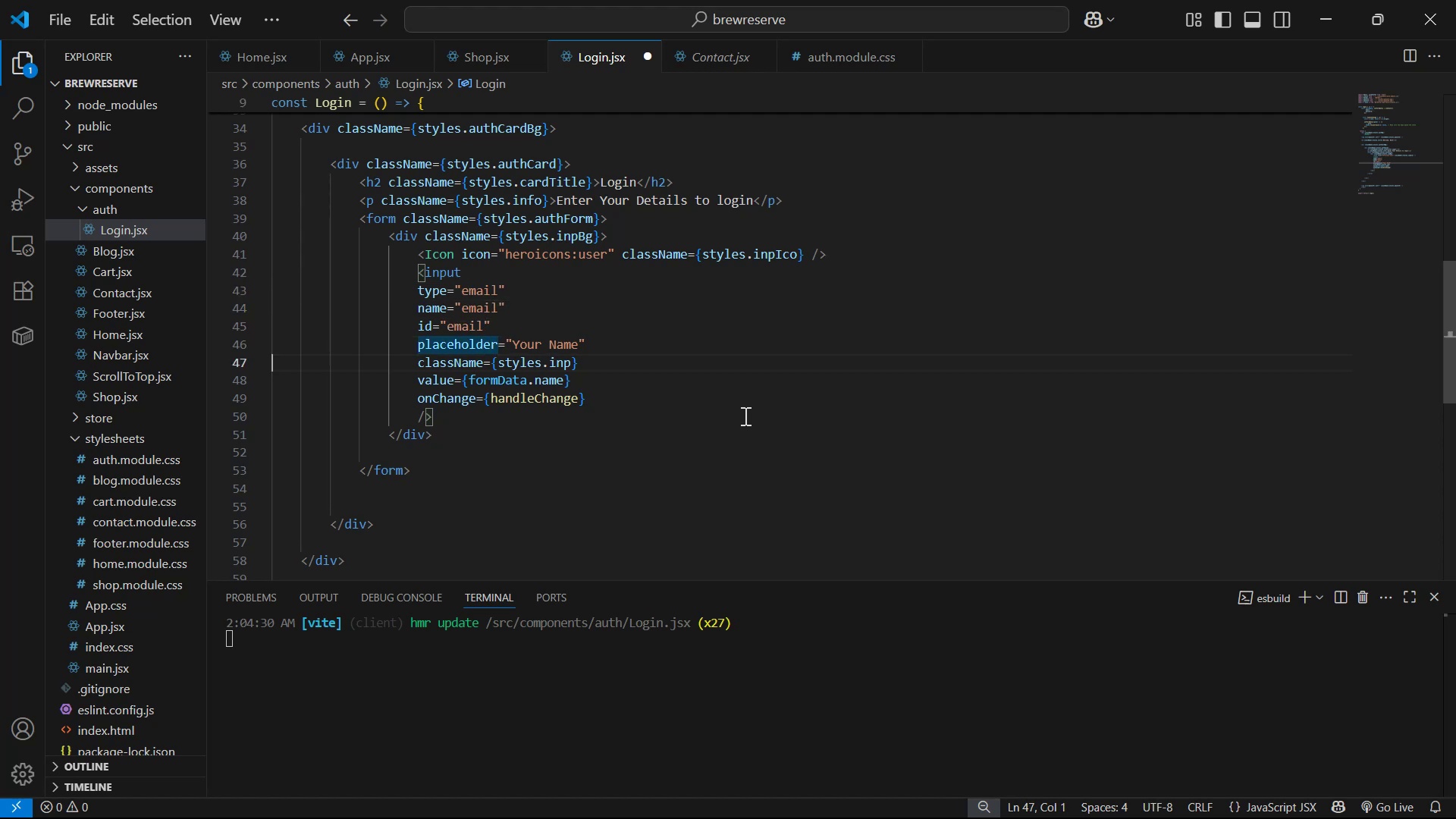 
key(ArrowLeft)
 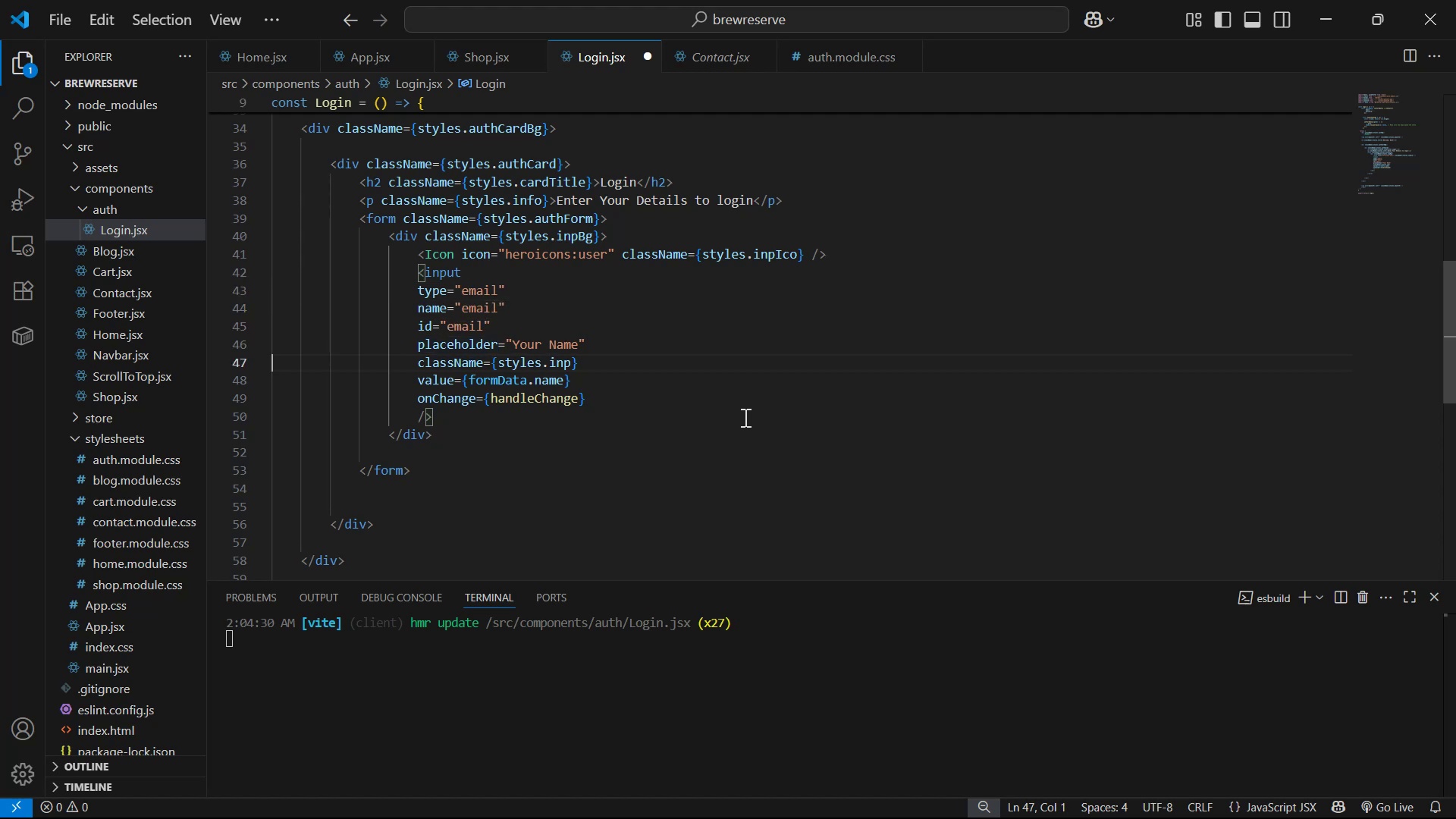 
key(ArrowLeft)
 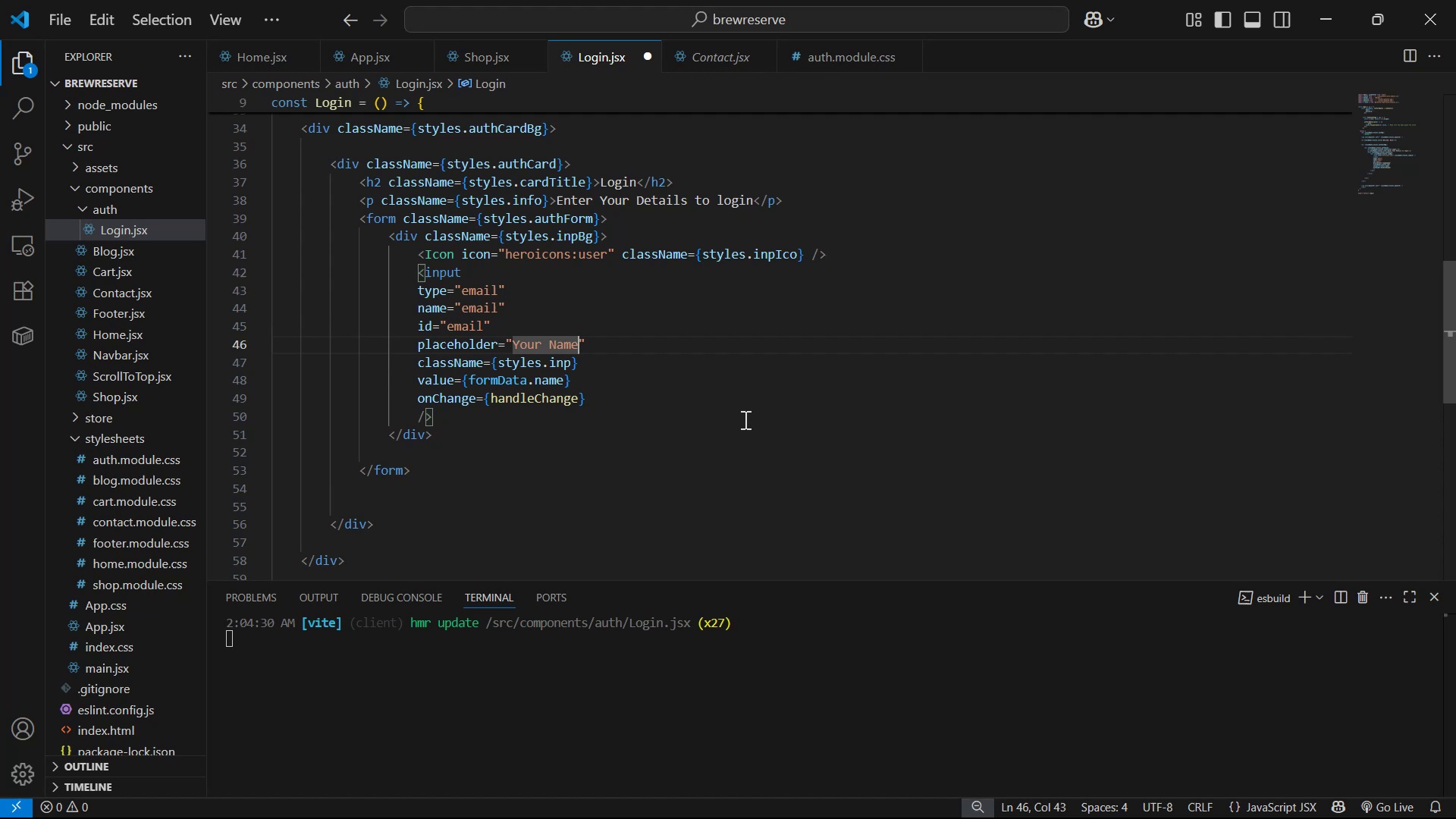 
hold_key(key=Backspace, duration=0.66)
 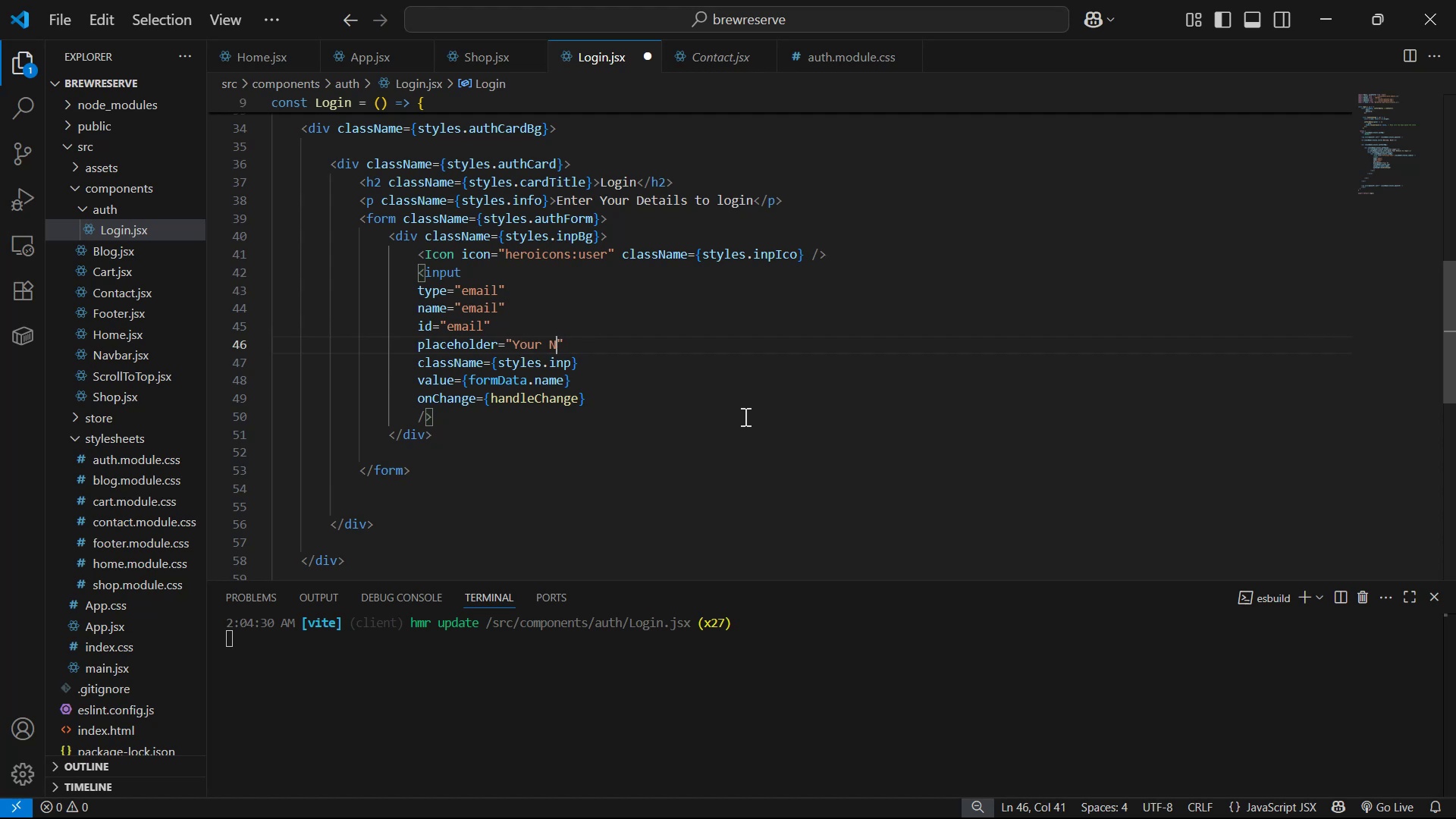 
key(Backspace)
key(Backspace)
key(Backspace)
type(Enter yoyr )
key(Backspace)
key(Backspace)
key(Backspace)
key(Backspace)
key(Backspace)
type(T)
key(Backspace)
type(Your Email )
key(Backspace)
 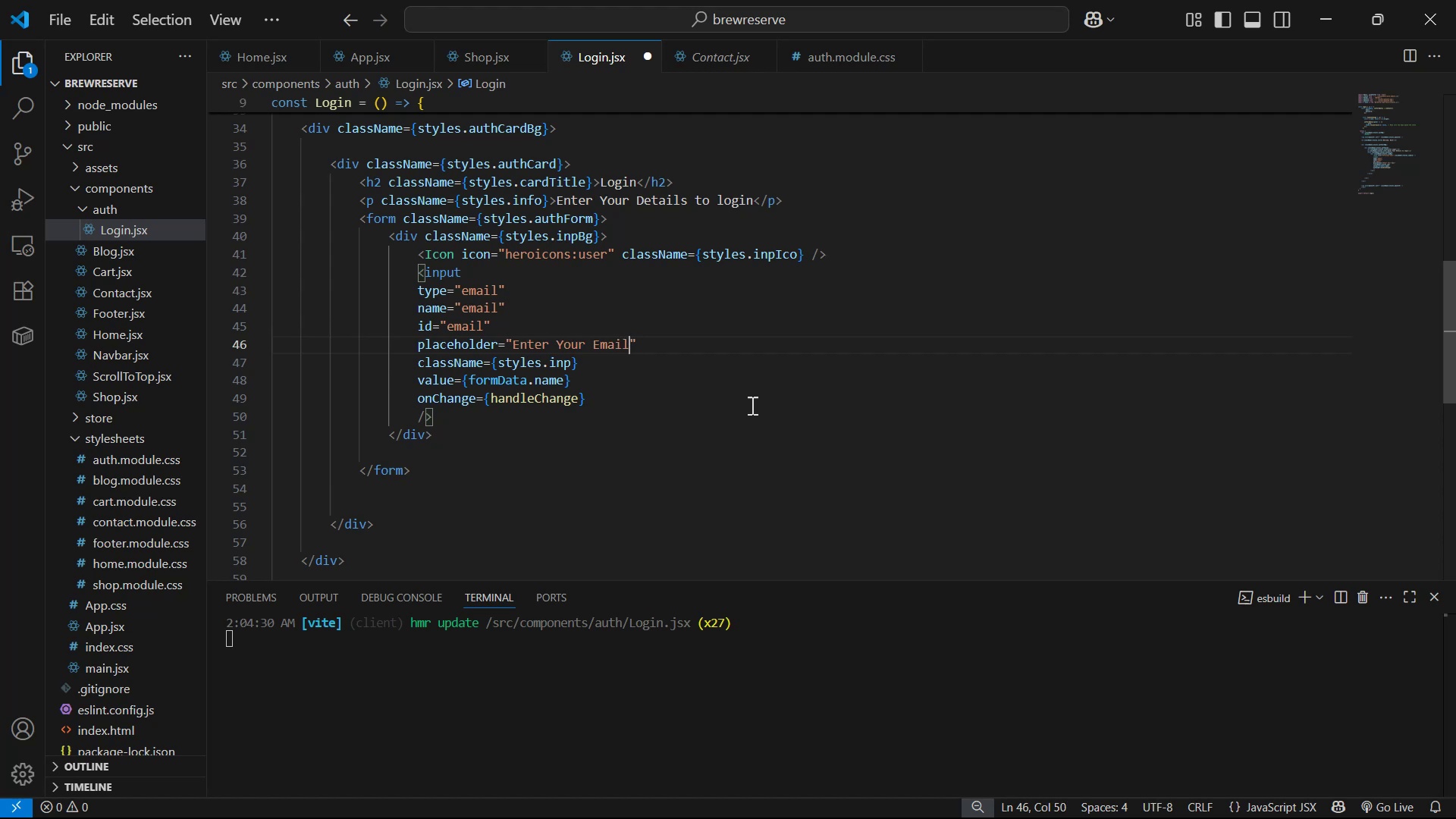 
key(Control+S)
 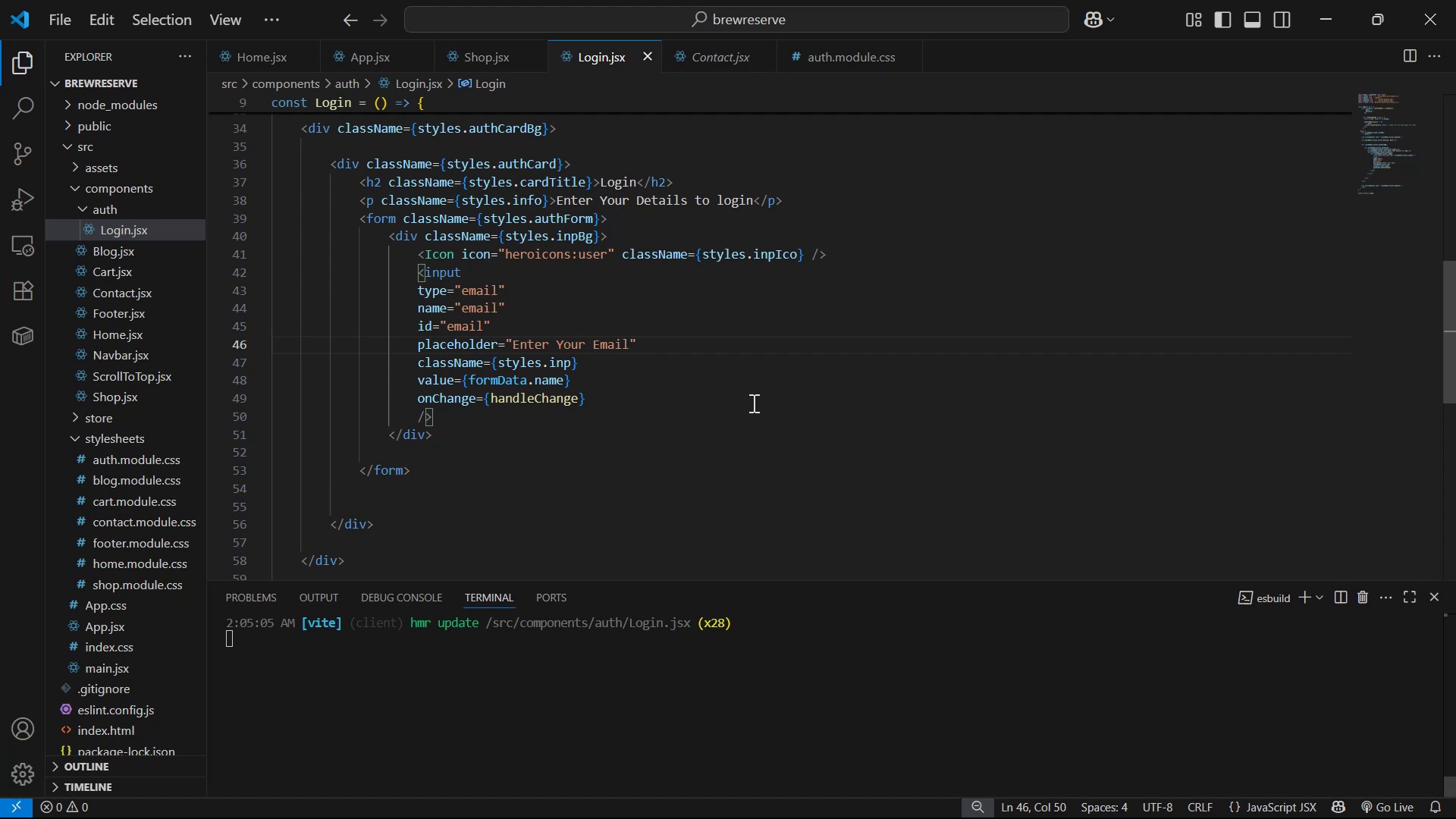 
key(Alt+AltLeft)
 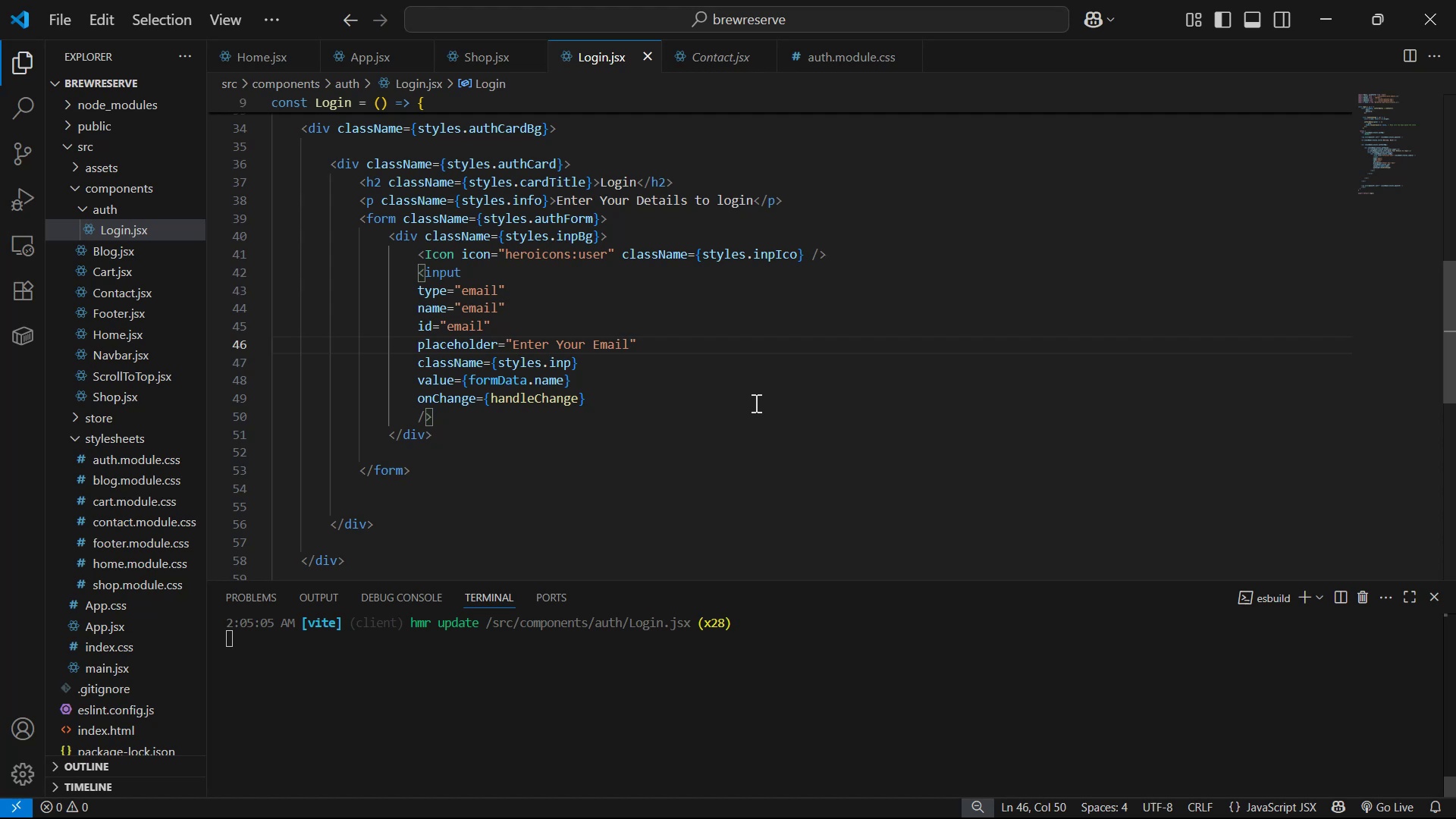 
key(Alt+Tab)
 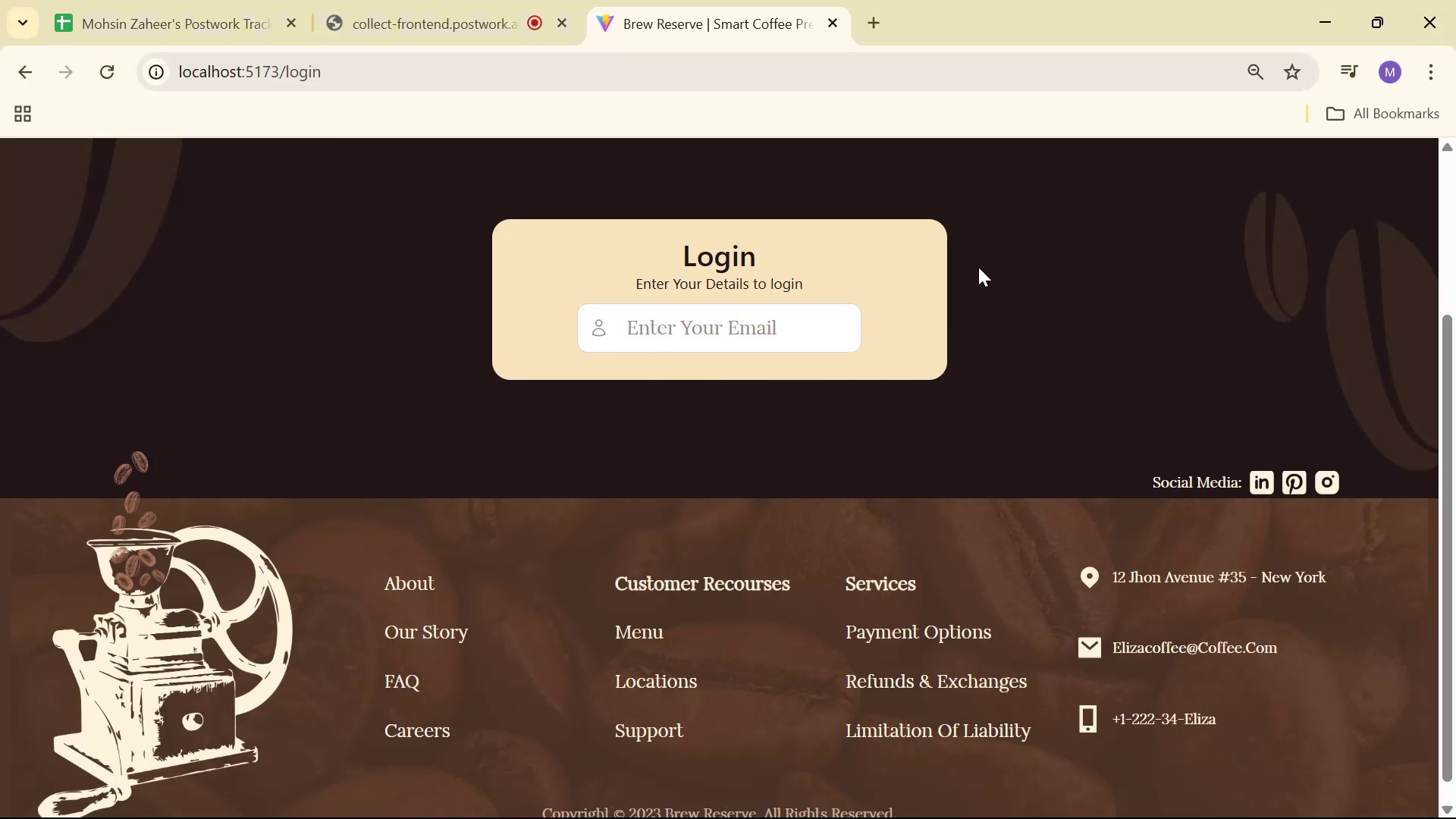 
wait(13.78)
 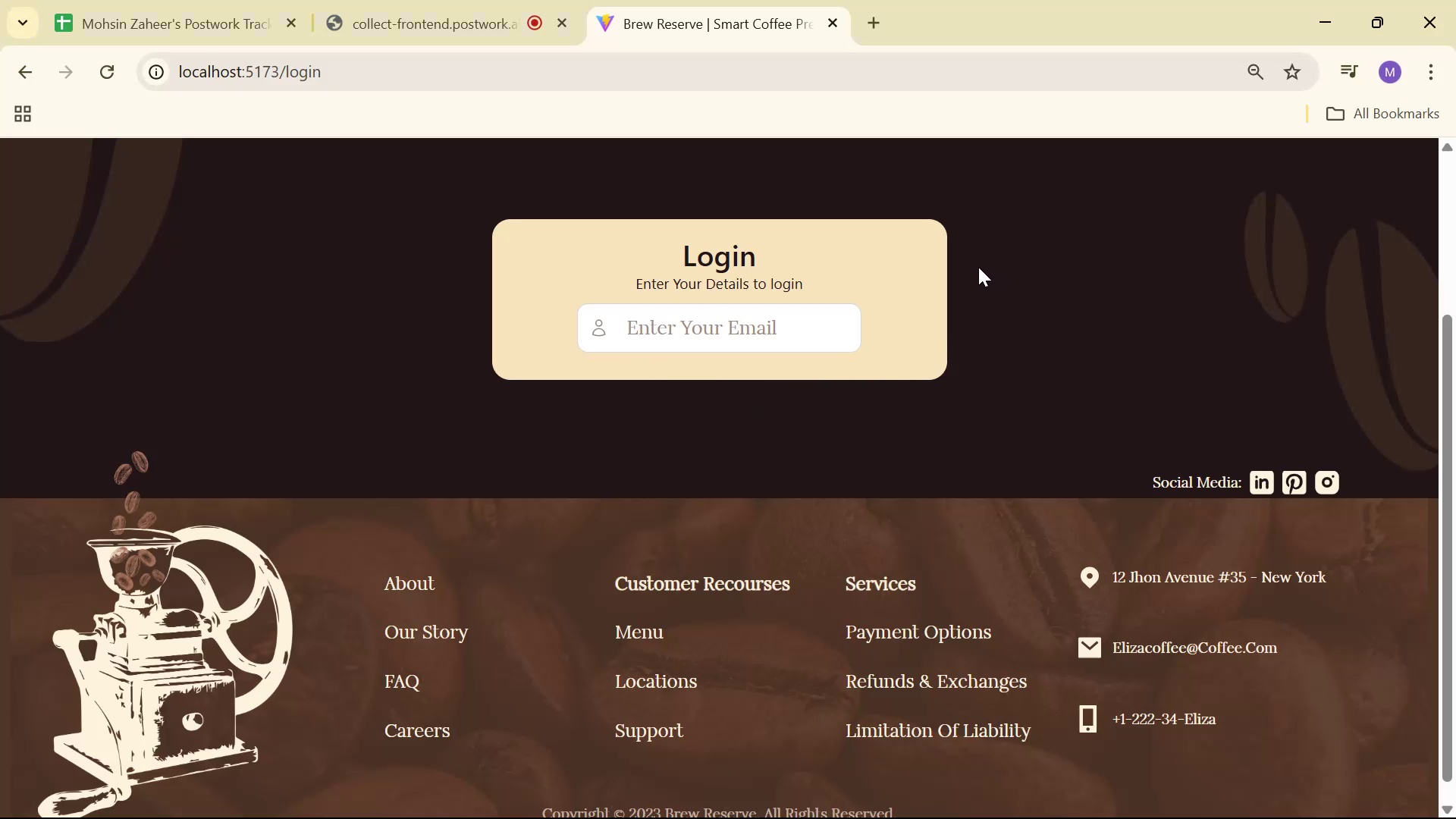 
scroll: coordinate [1013, 355], scroll_direction: up, amount: 1.0
 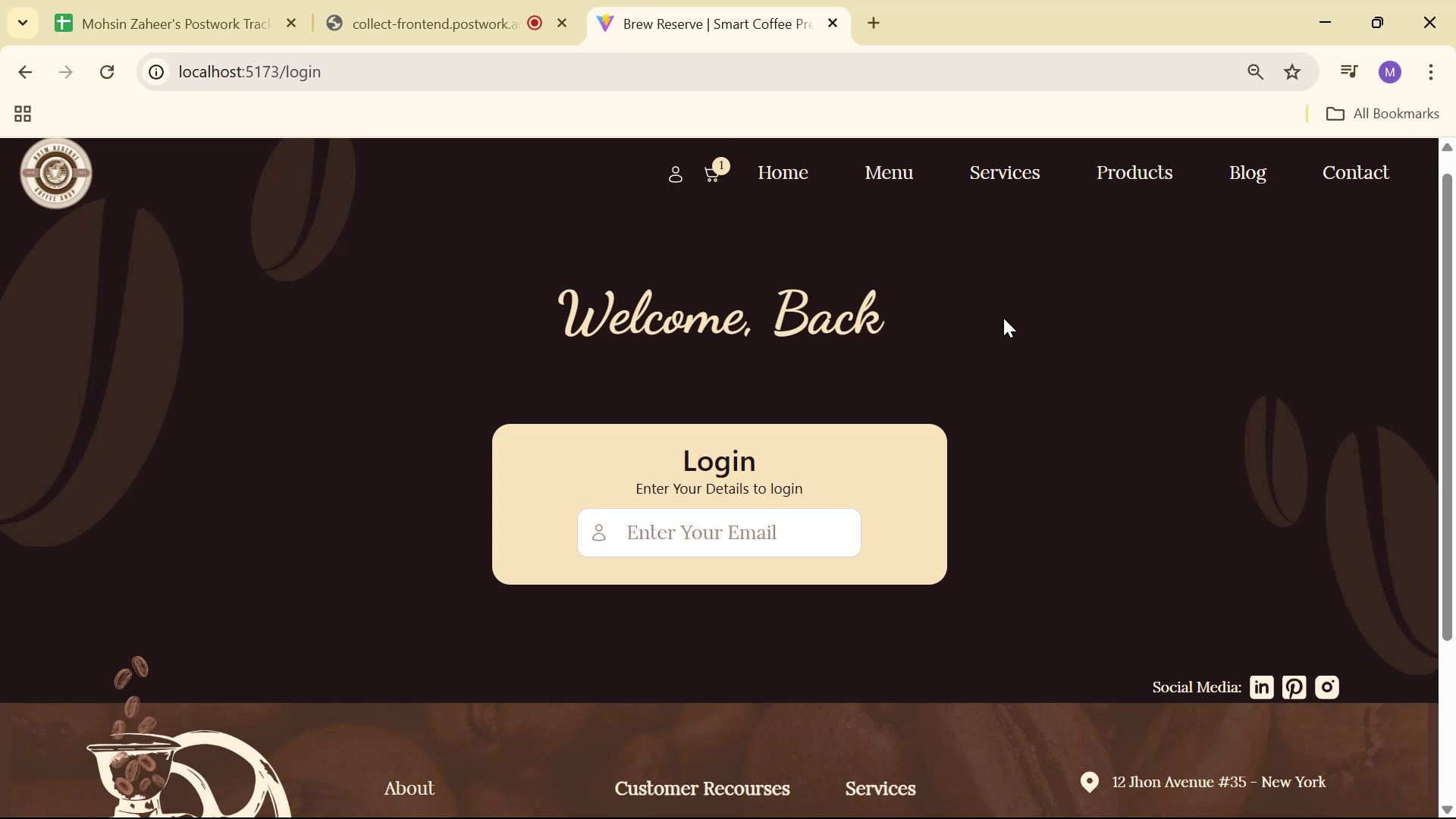 
wait(22.0)
 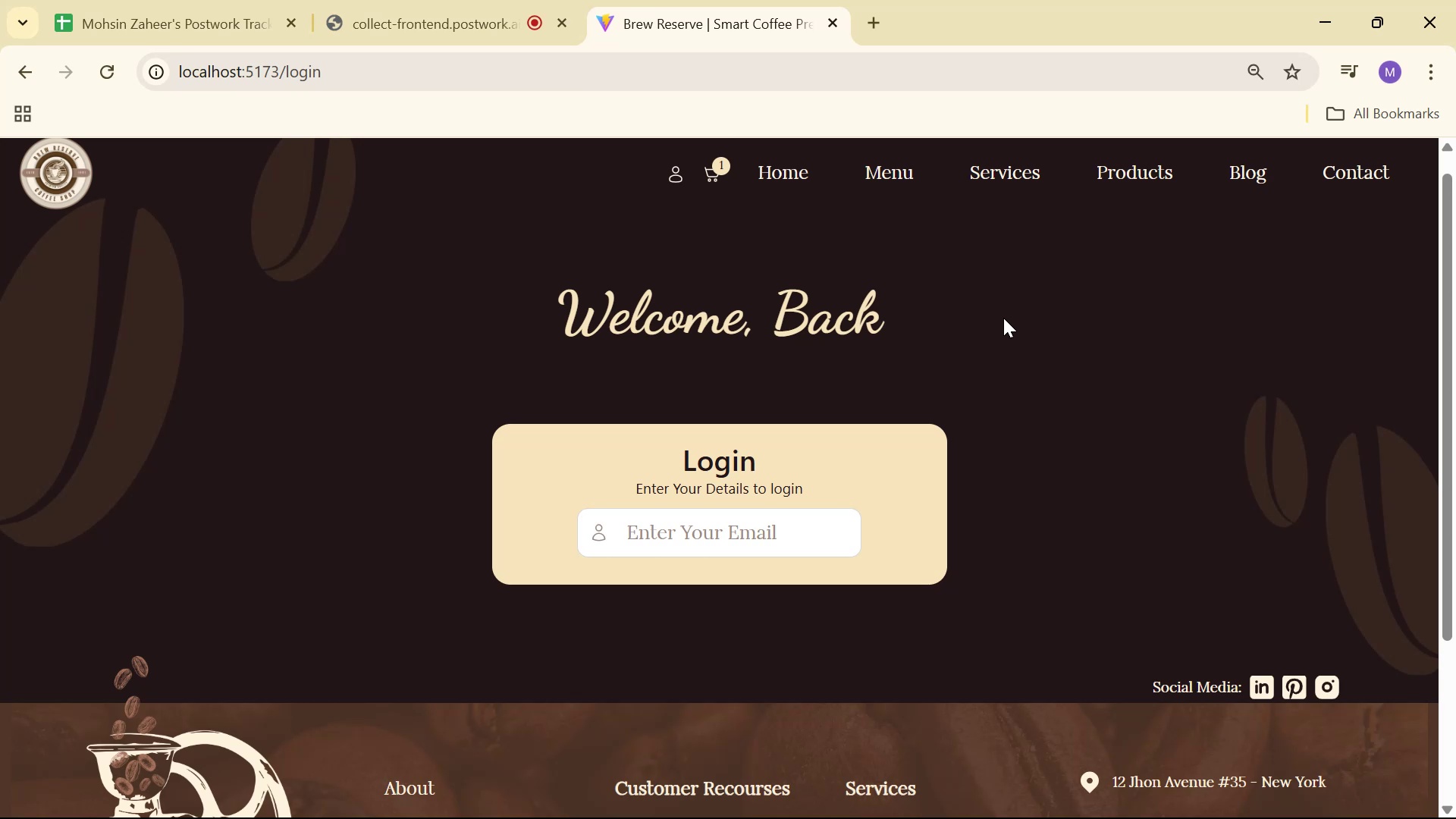 
scroll: coordinate [974, 441], scroll_direction: down, amount: 5.0
 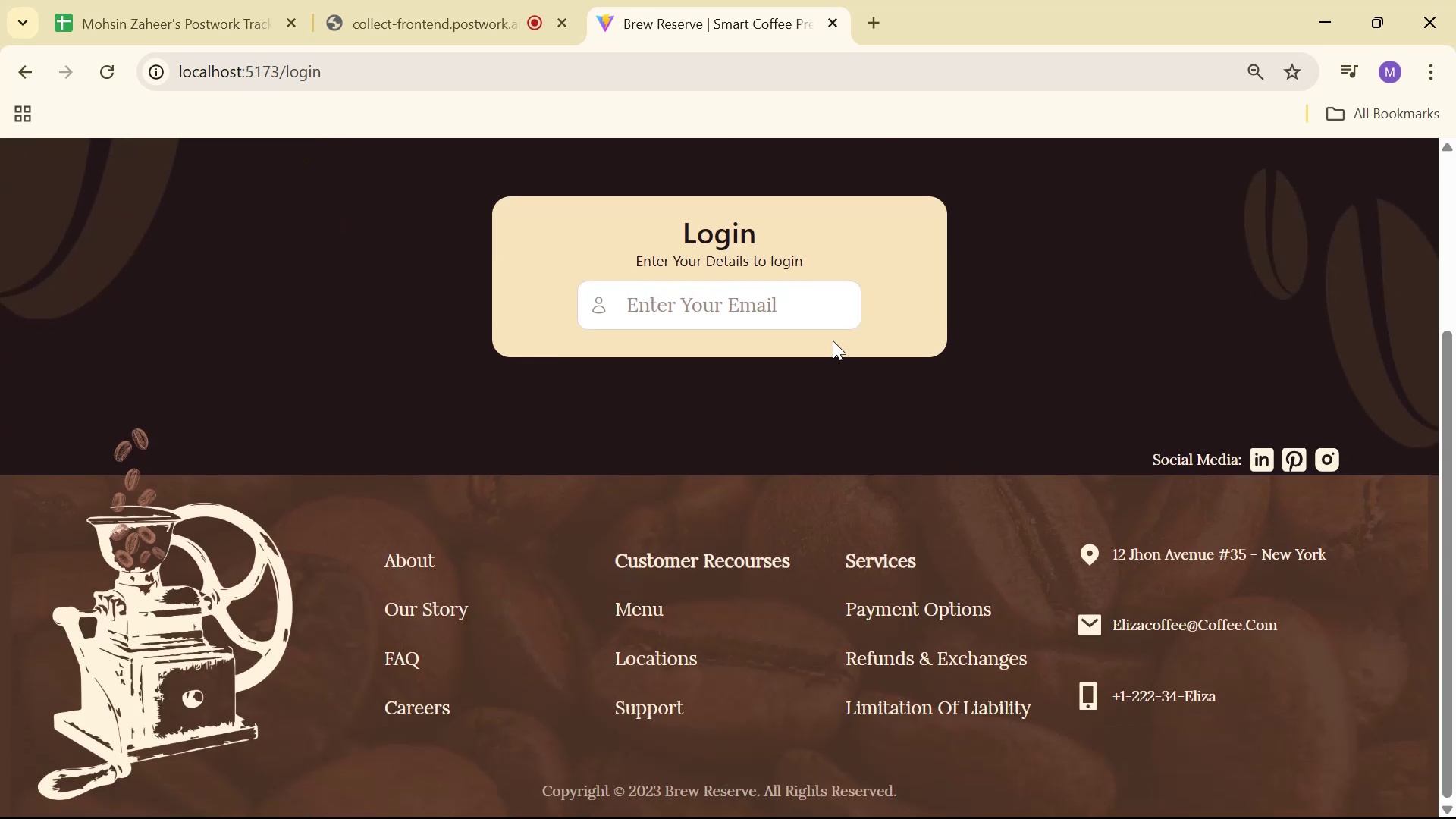 
double_click([824, 300])
 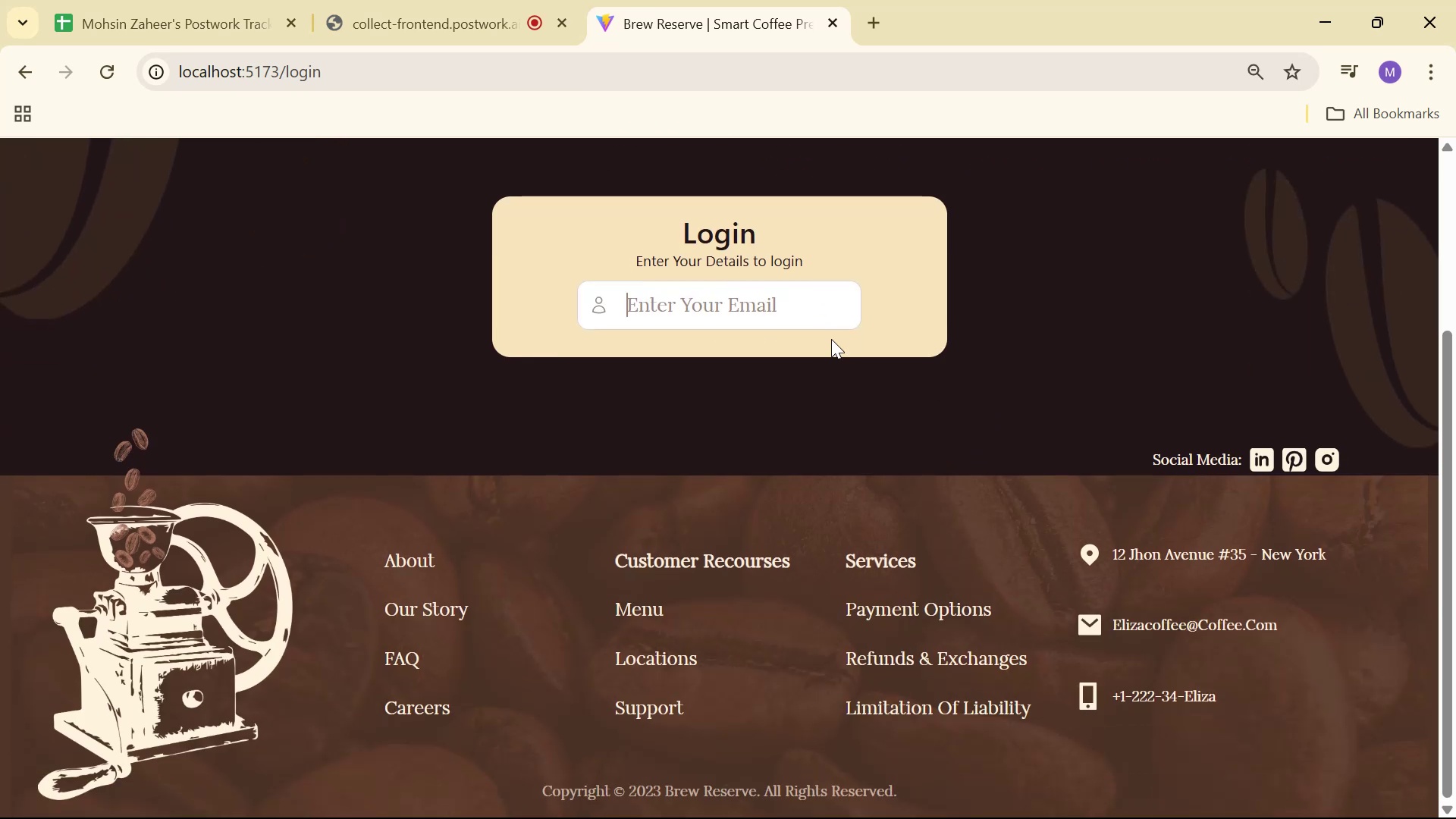 
left_click([844, 361])
 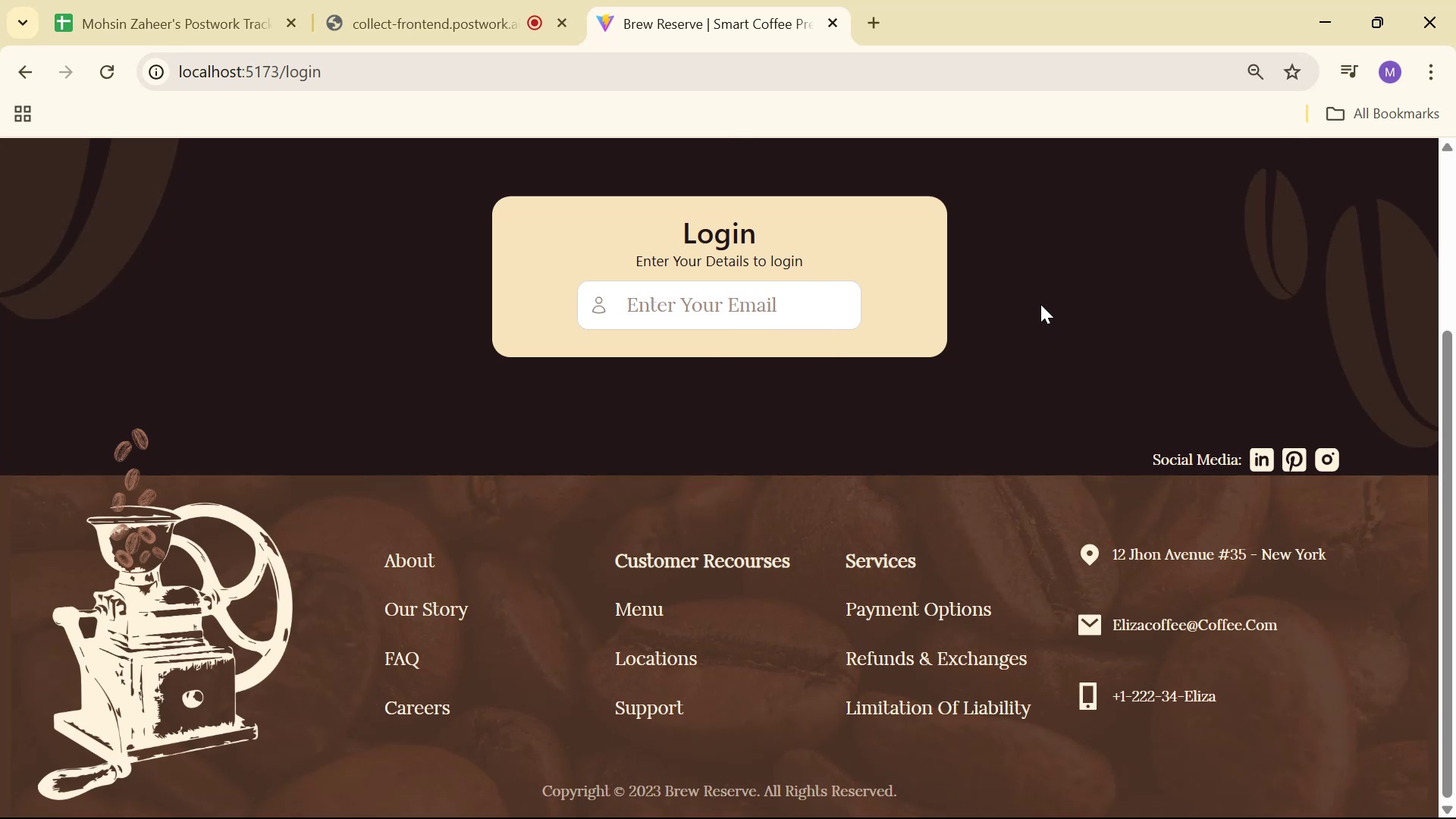 
scroll: coordinate [1072, 295], scroll_direction: down, amount: 4.0
 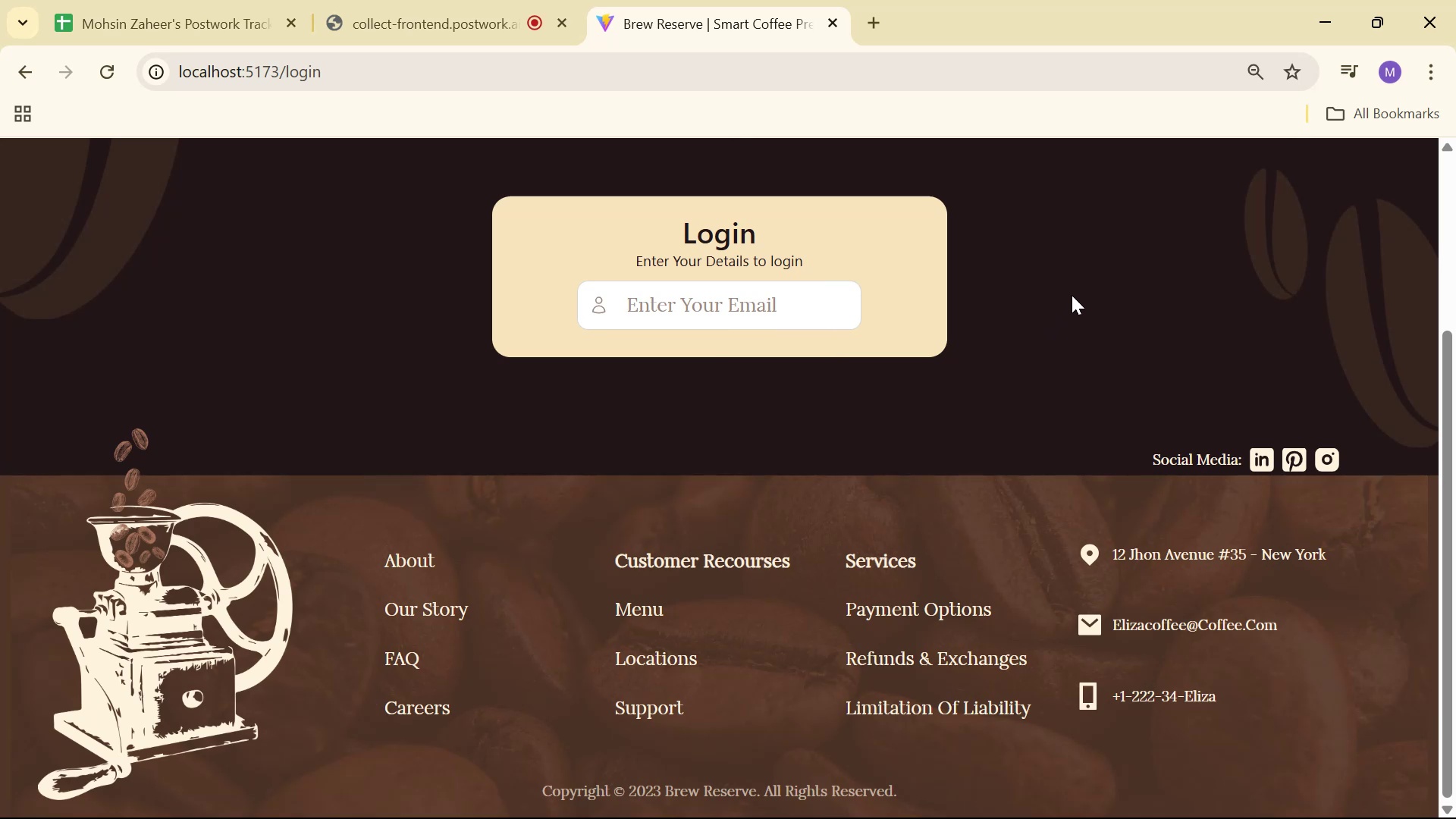 
scroll: coordinate [1039, 337], scroll_direction: up, amount: 3.0
 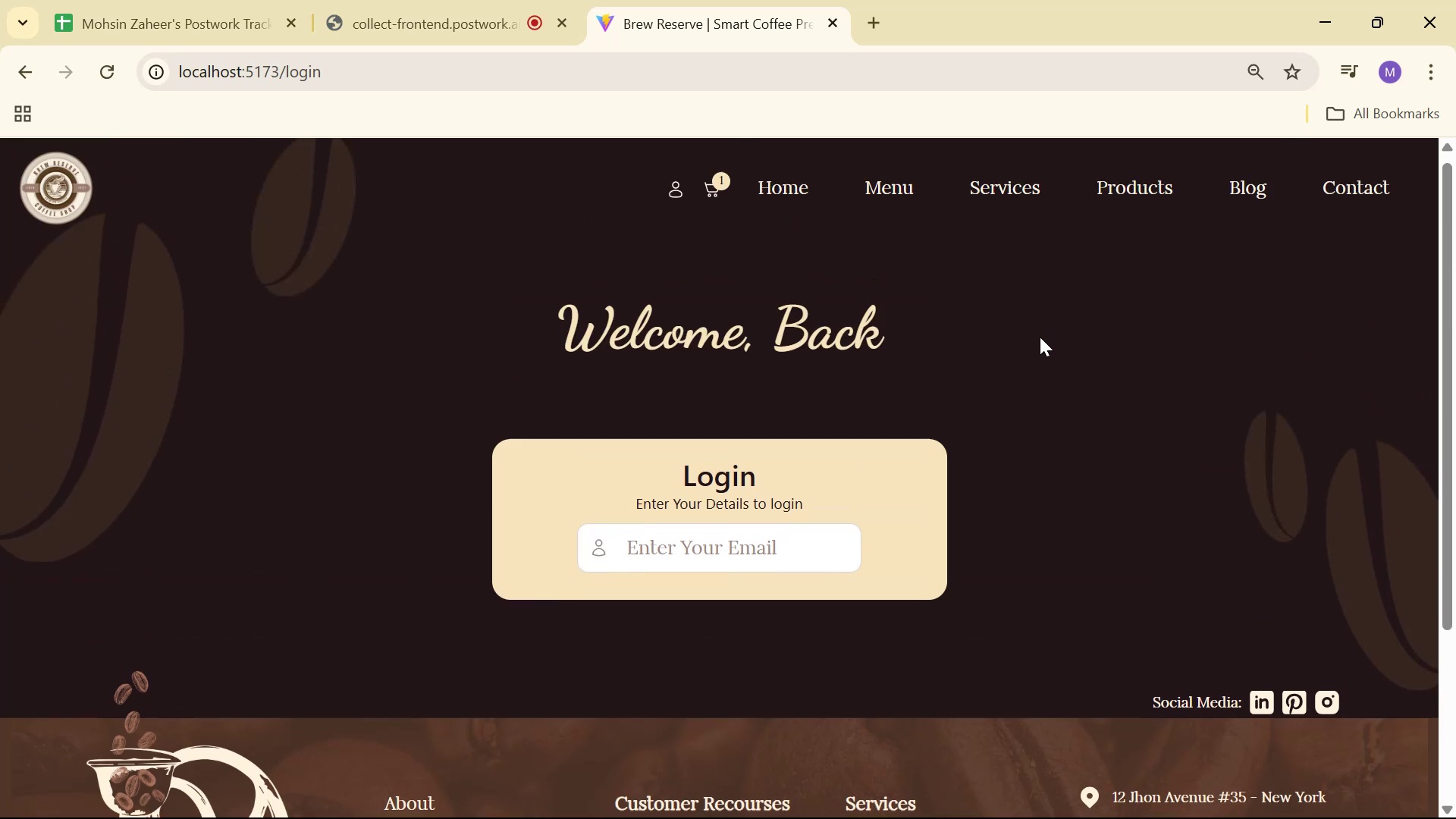 
key(Alt+AltLeft)
 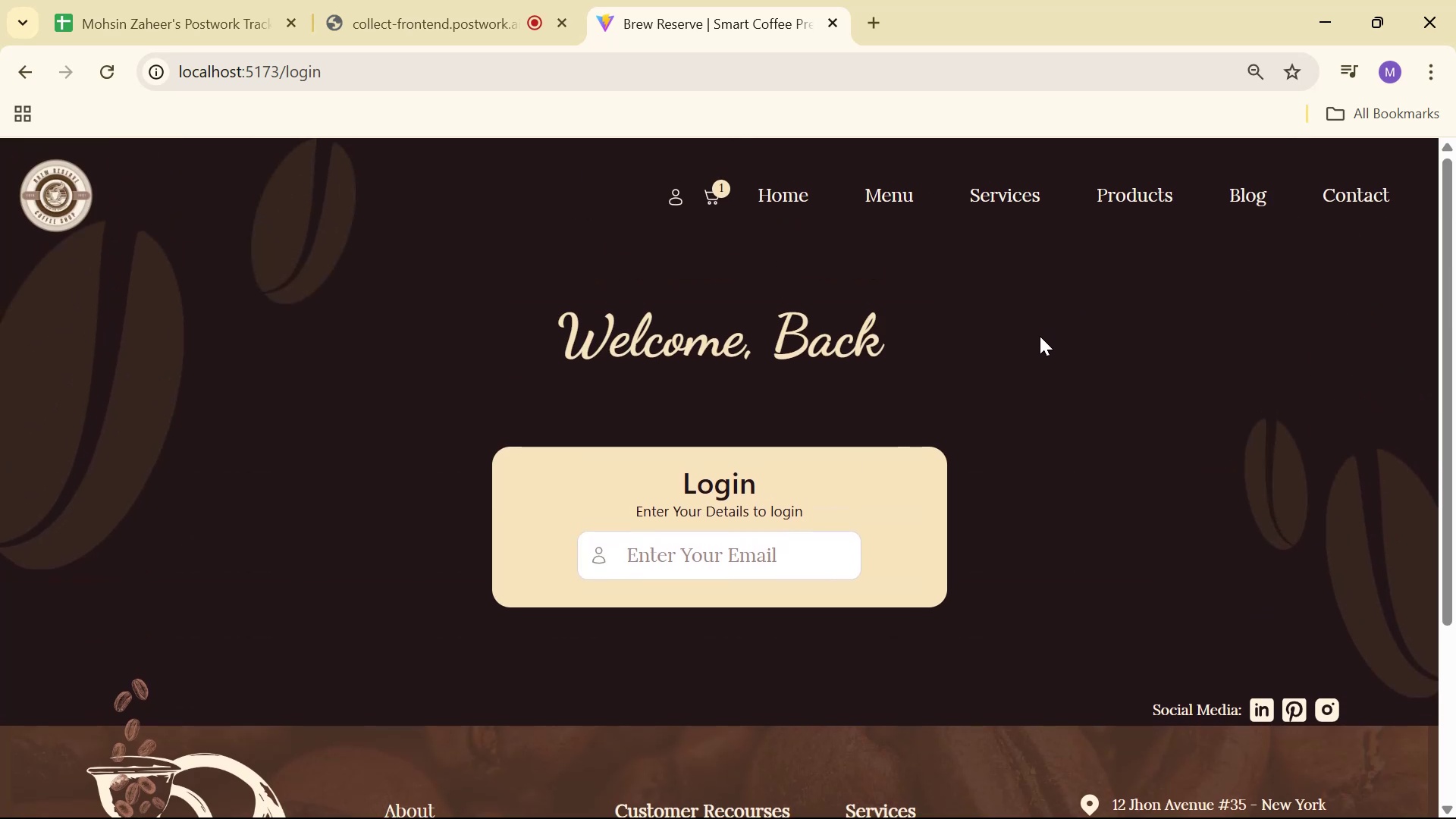 
key(Alt+Tab)
 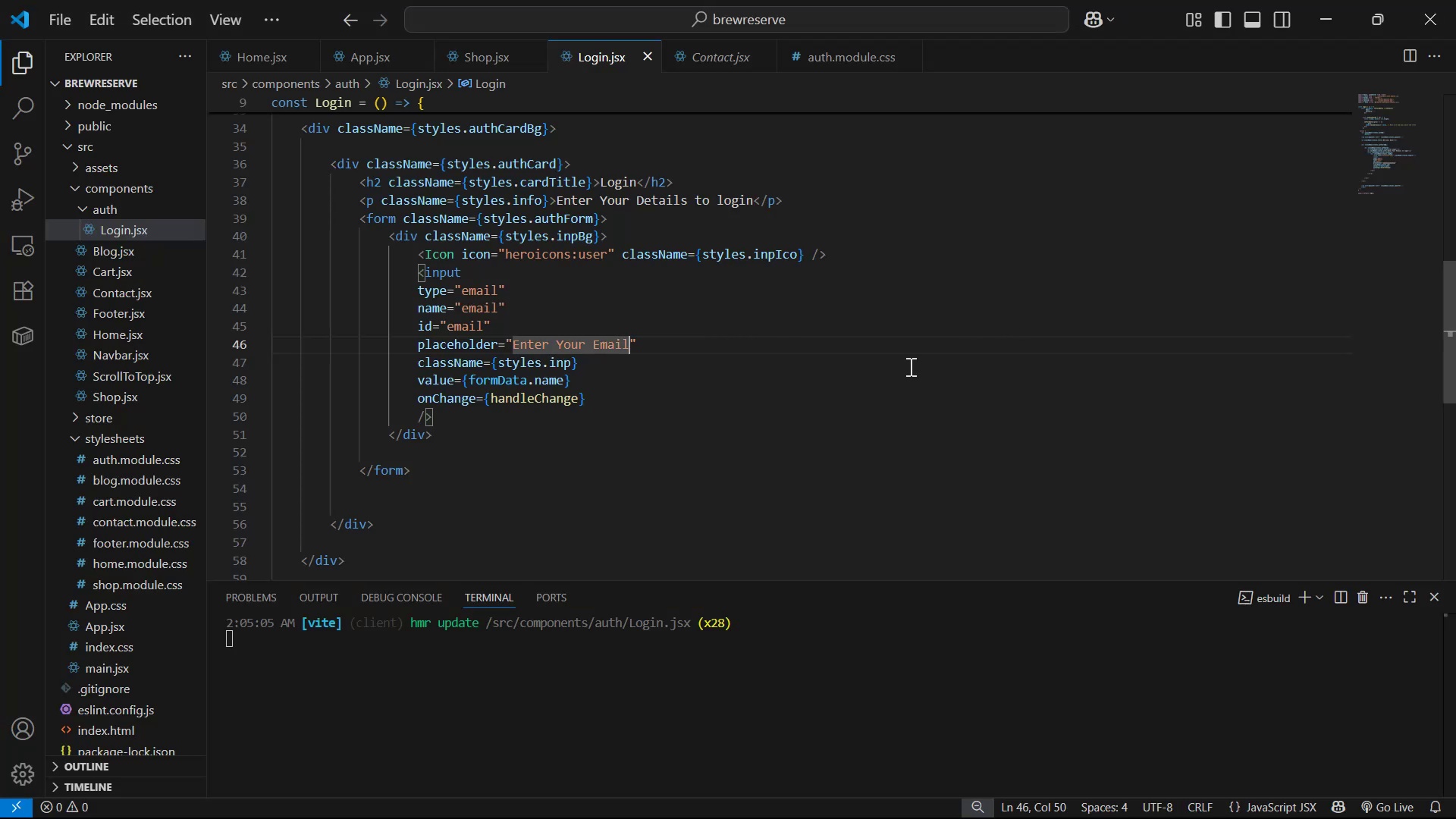 
scroll: coordinate [917, 290], scroll_direction: down, amount: 1.0
 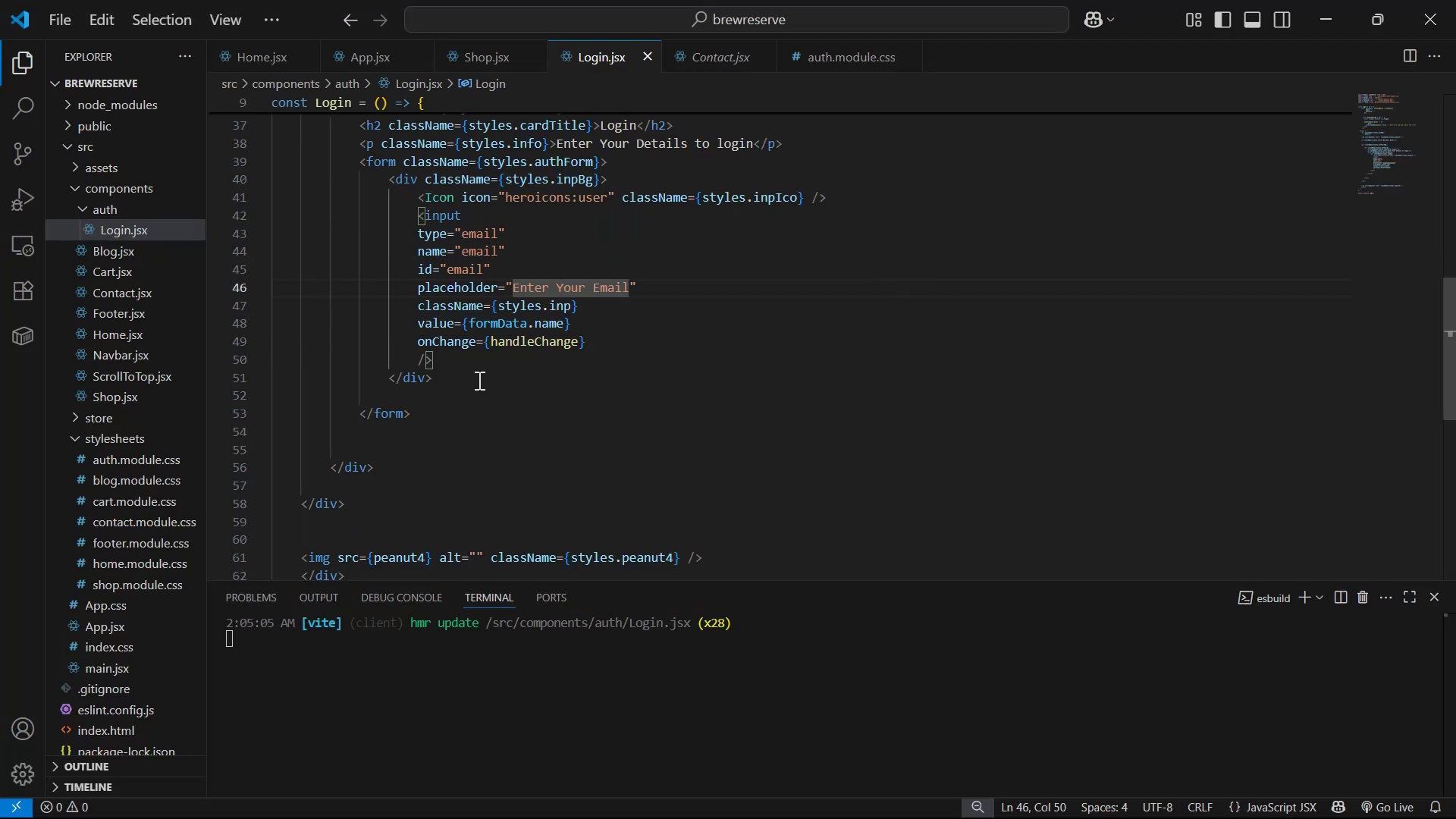 
left_click_drag(start_coordinate=[479, 348], to_coordinate=[417, 202])
 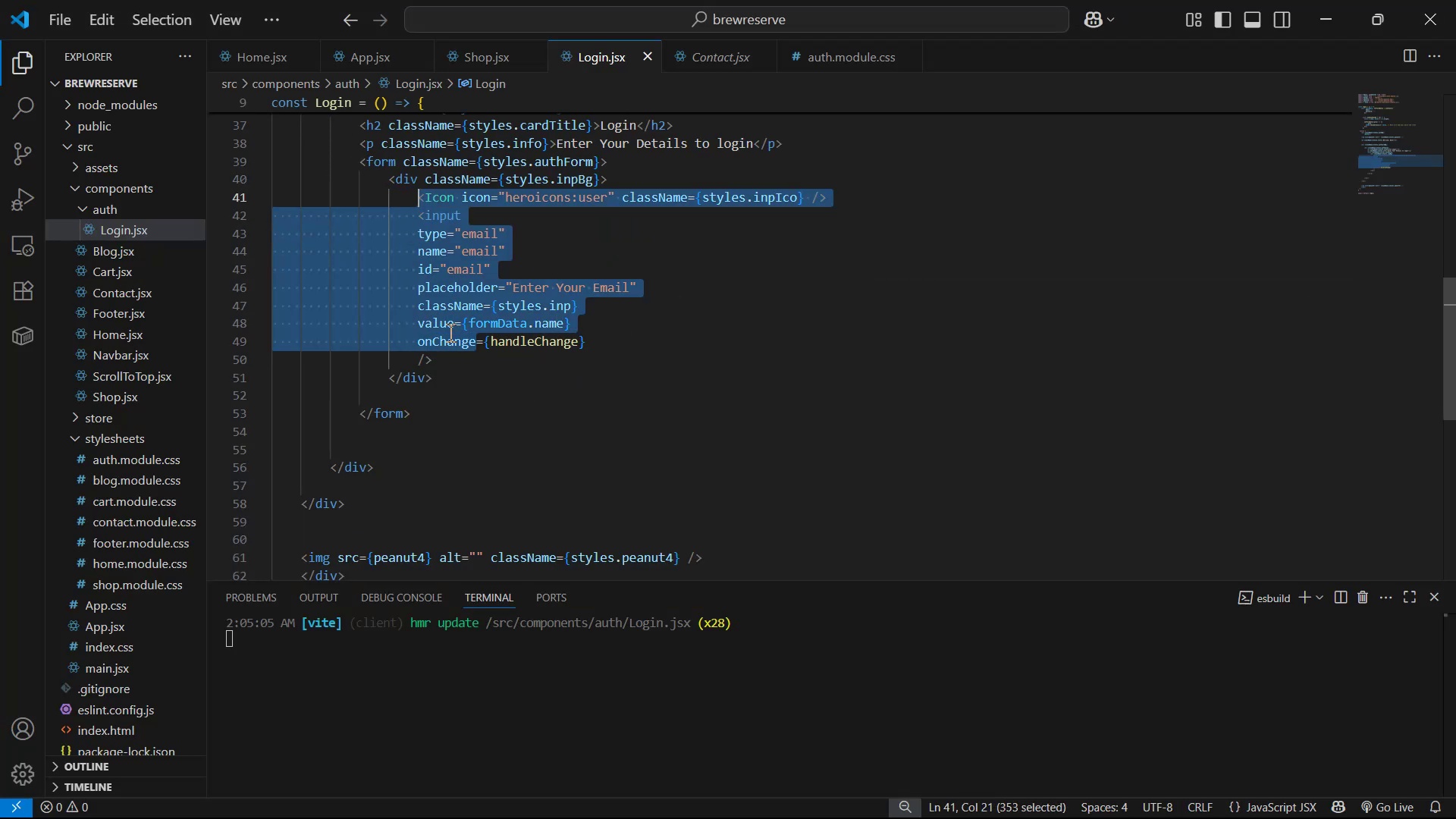 
left_click([466, 361])
 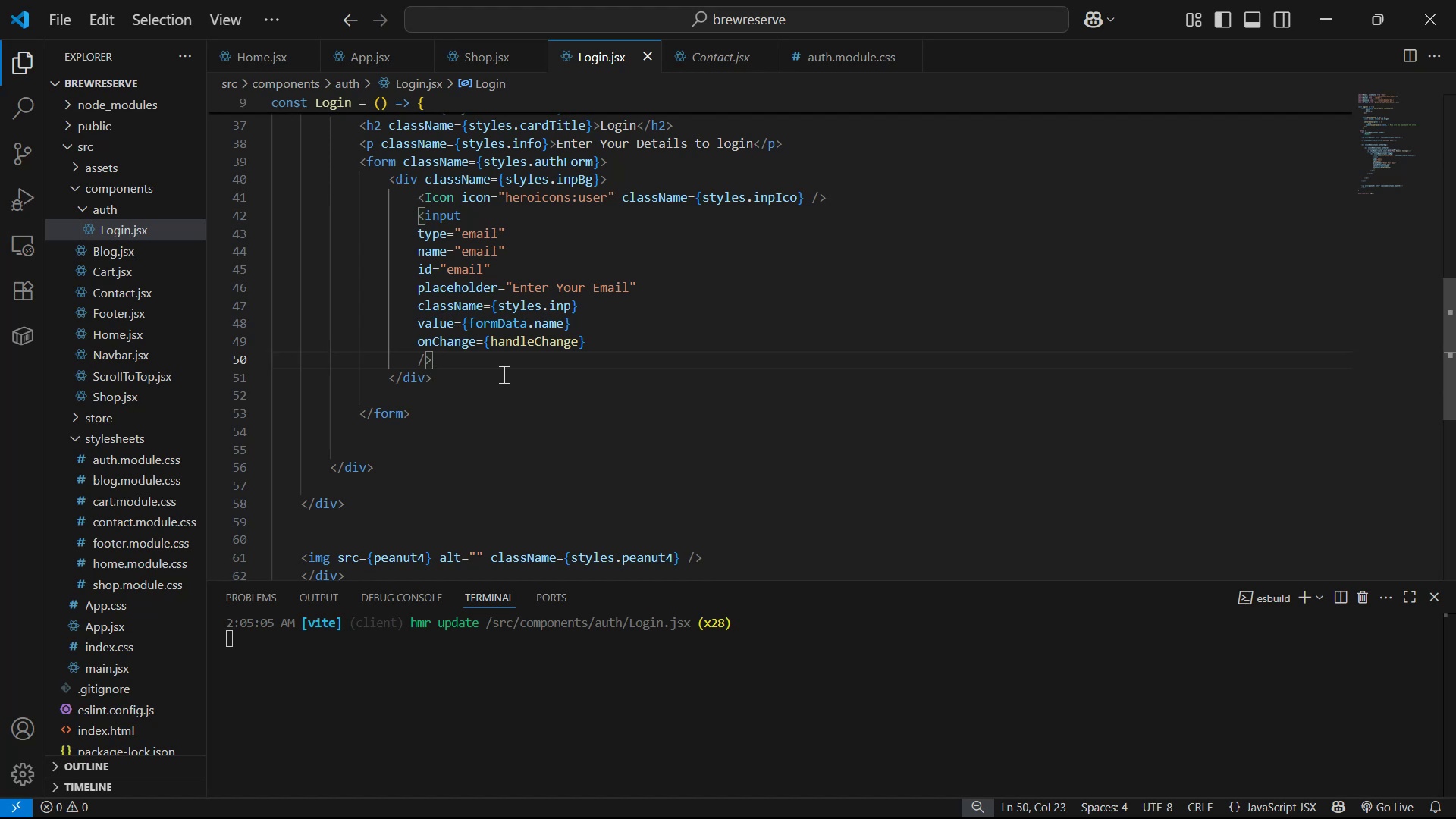 
scroll: coordinate [498, 360], scroll_direction: up, amount: 1.0
 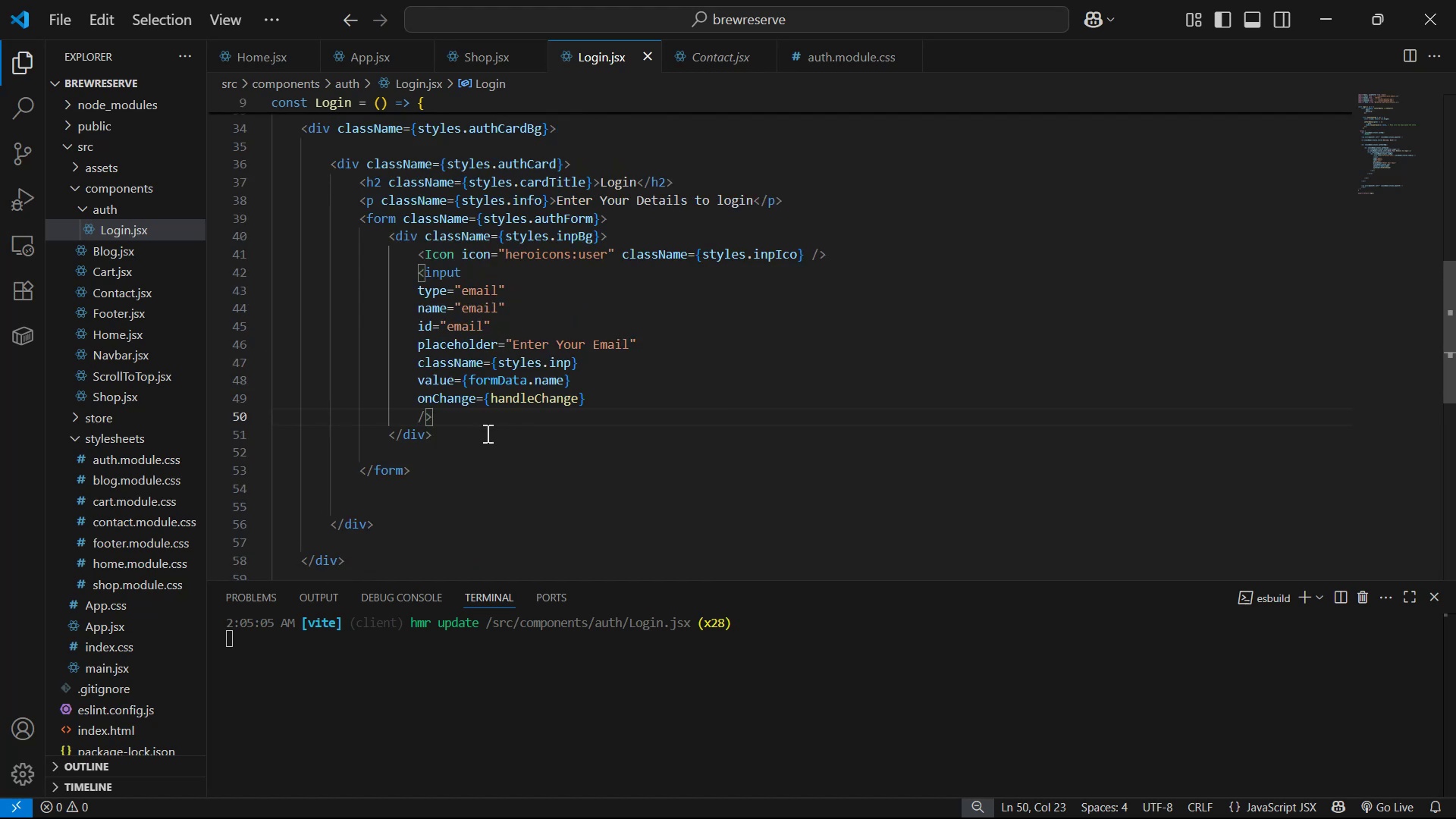 
left_click_drag(start_coordinate=[459, 441], to_coordinate=[366, 236])
 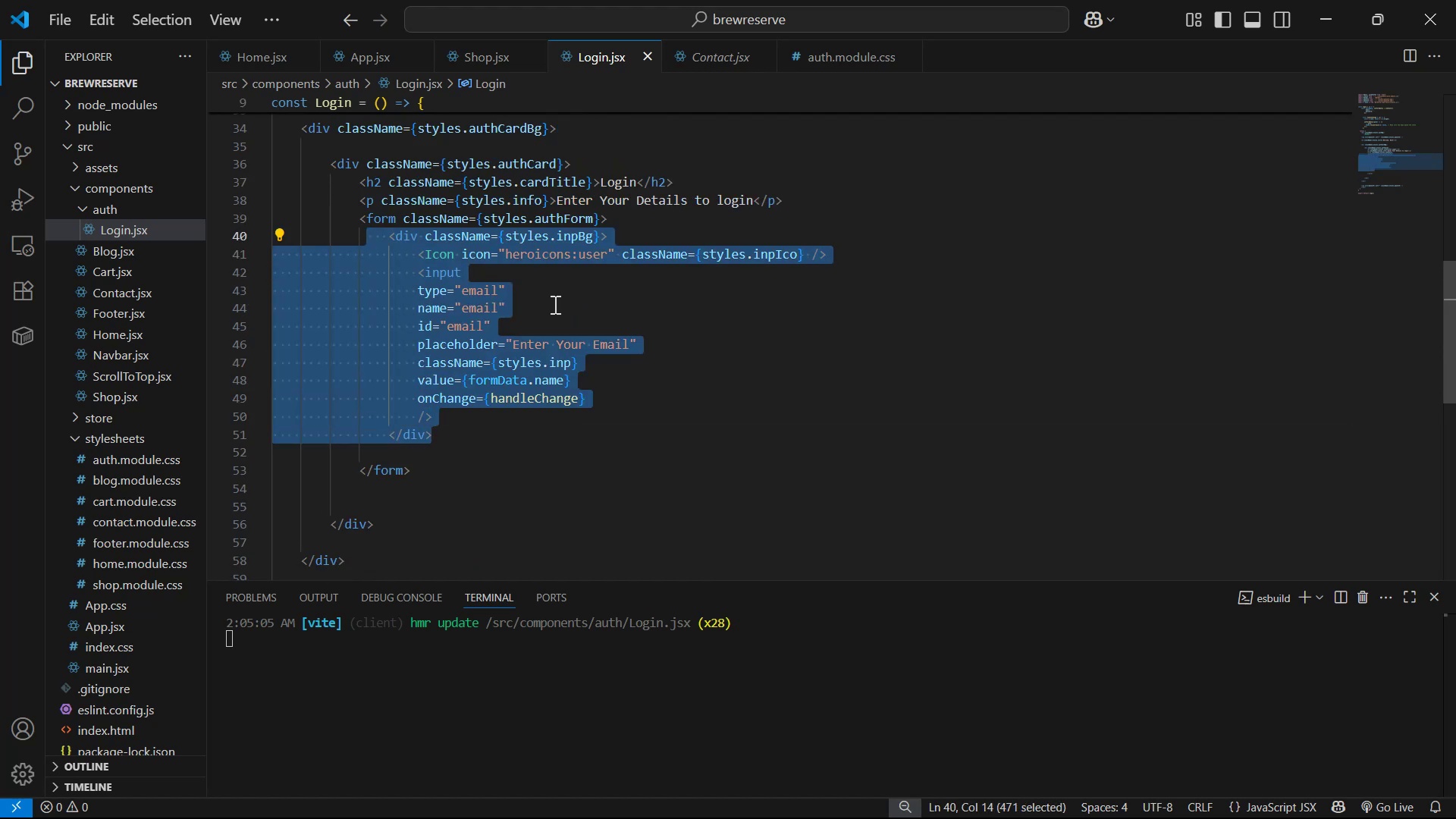 
key(Alt+Shift+ArrowDown)
 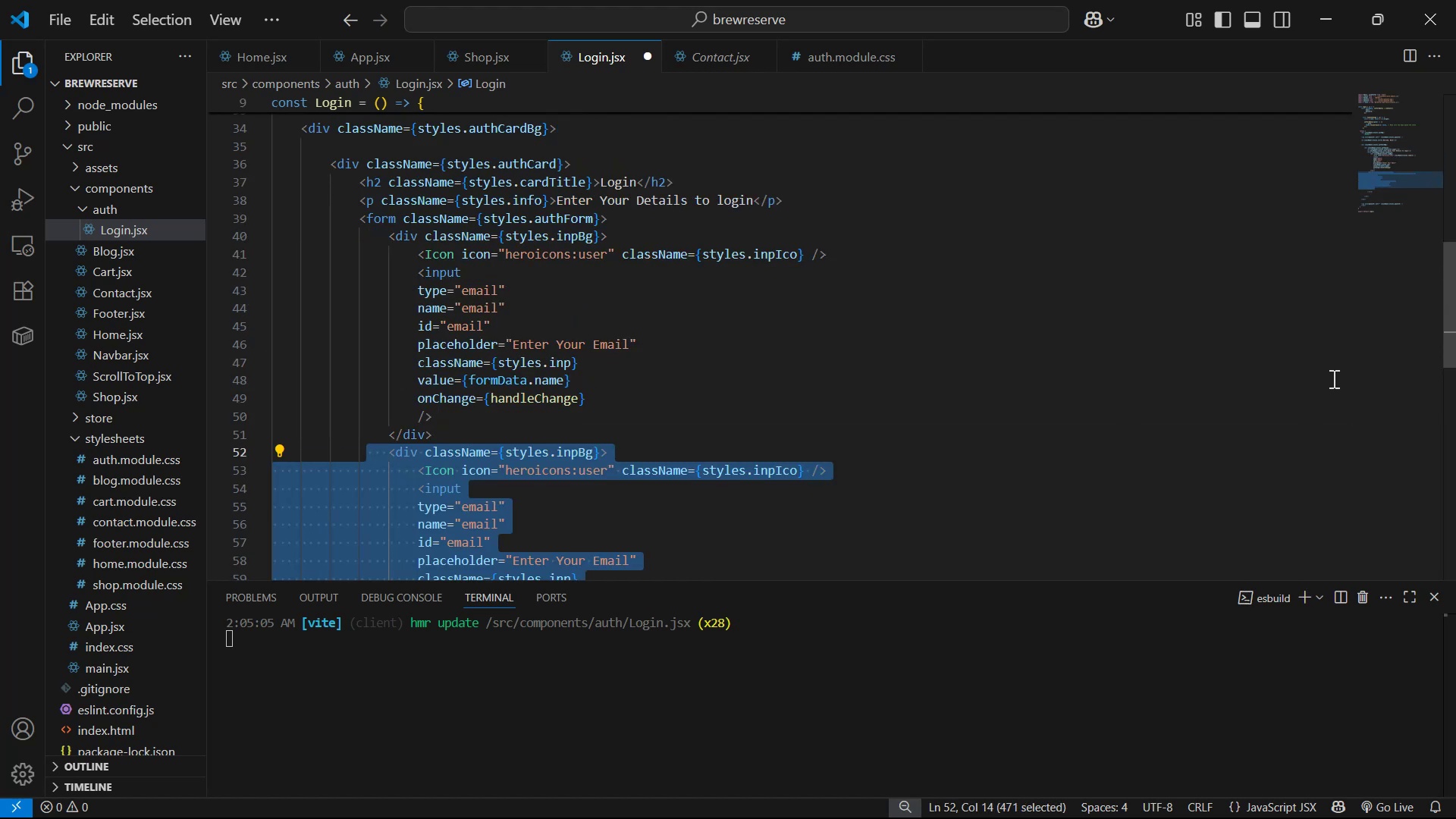 
scroll: coordinate [1288, 357], scroll_direction: down, amount: 4.0
 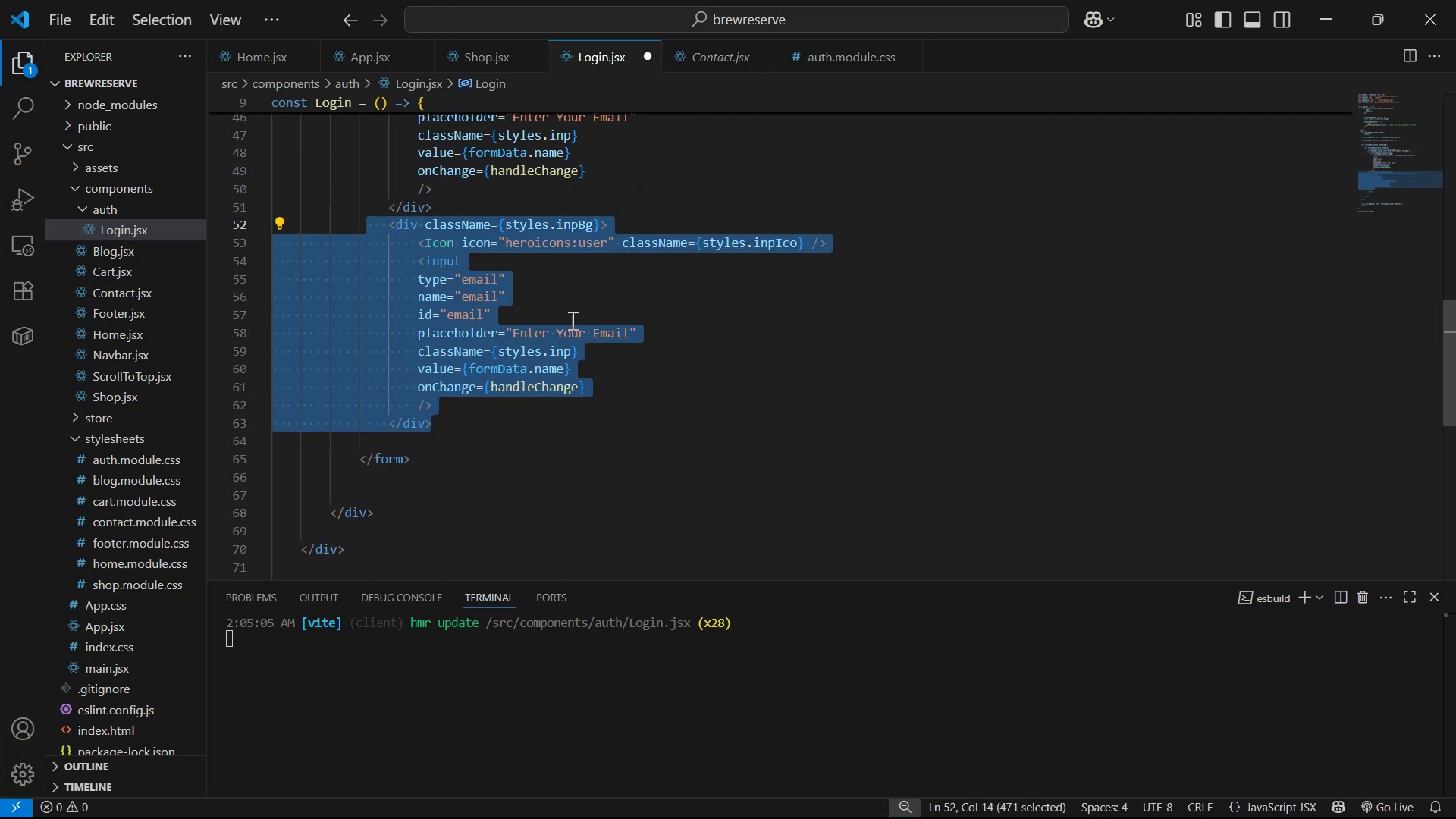 
left_click([497, 276])
 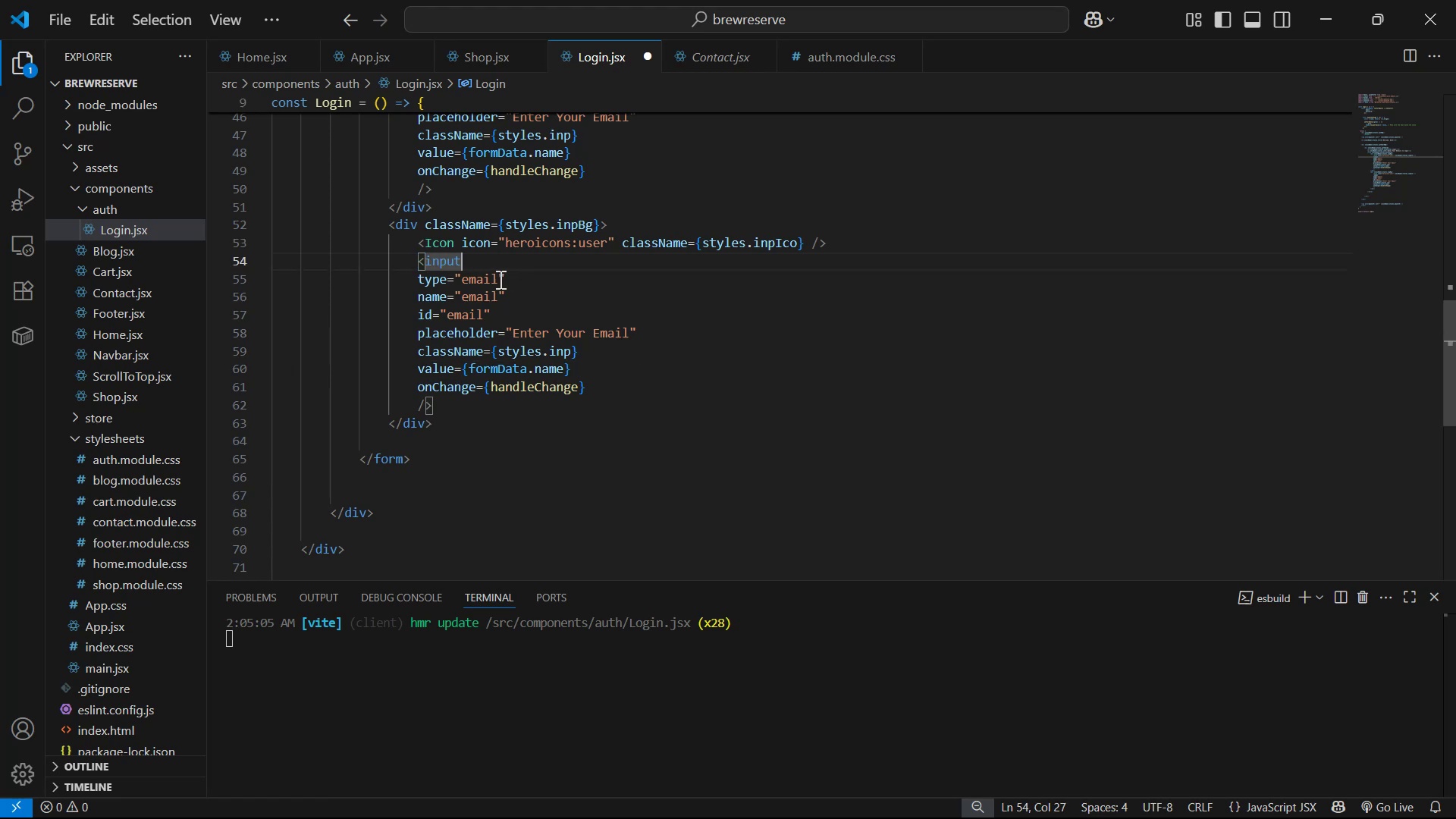 
key(Backspace)
key(Backspace)
key(Backspace)
key(Backspace)
key(Backspace)
type(password)
 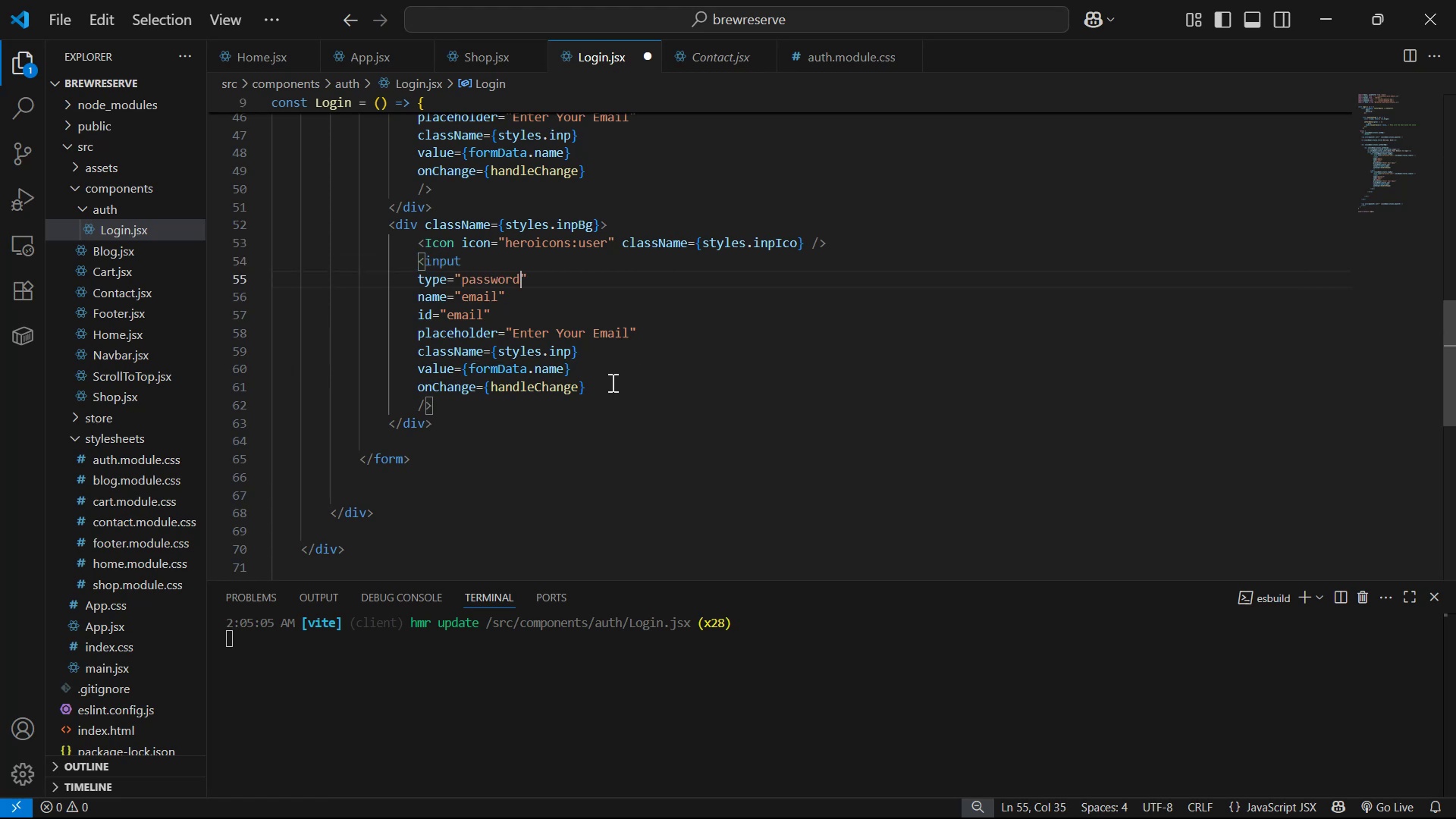 
key(ArrowDown)
 